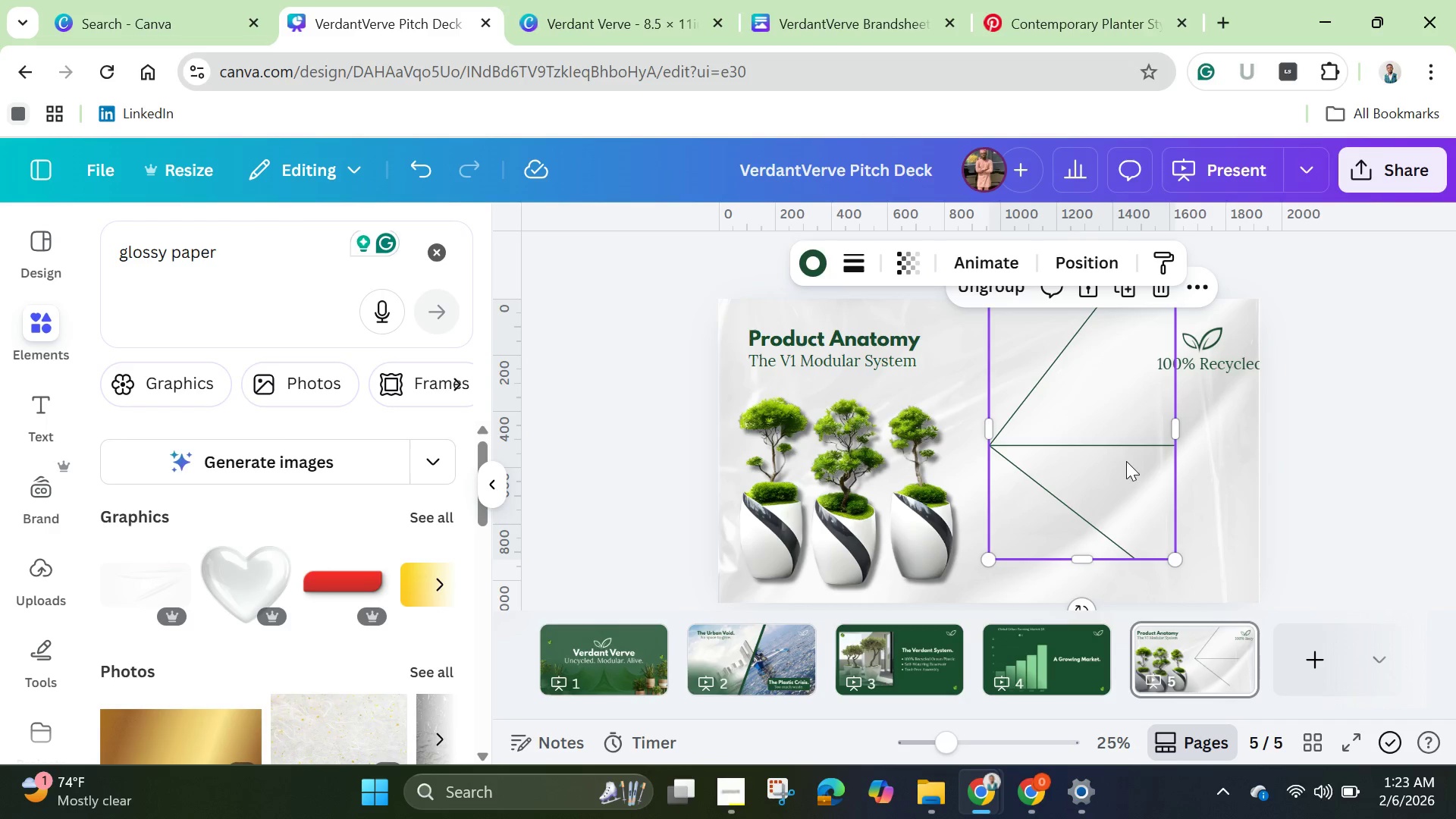 
left_click_drag(start_coordinate=[1126, 461], to_coordinate=[1152, 483])
 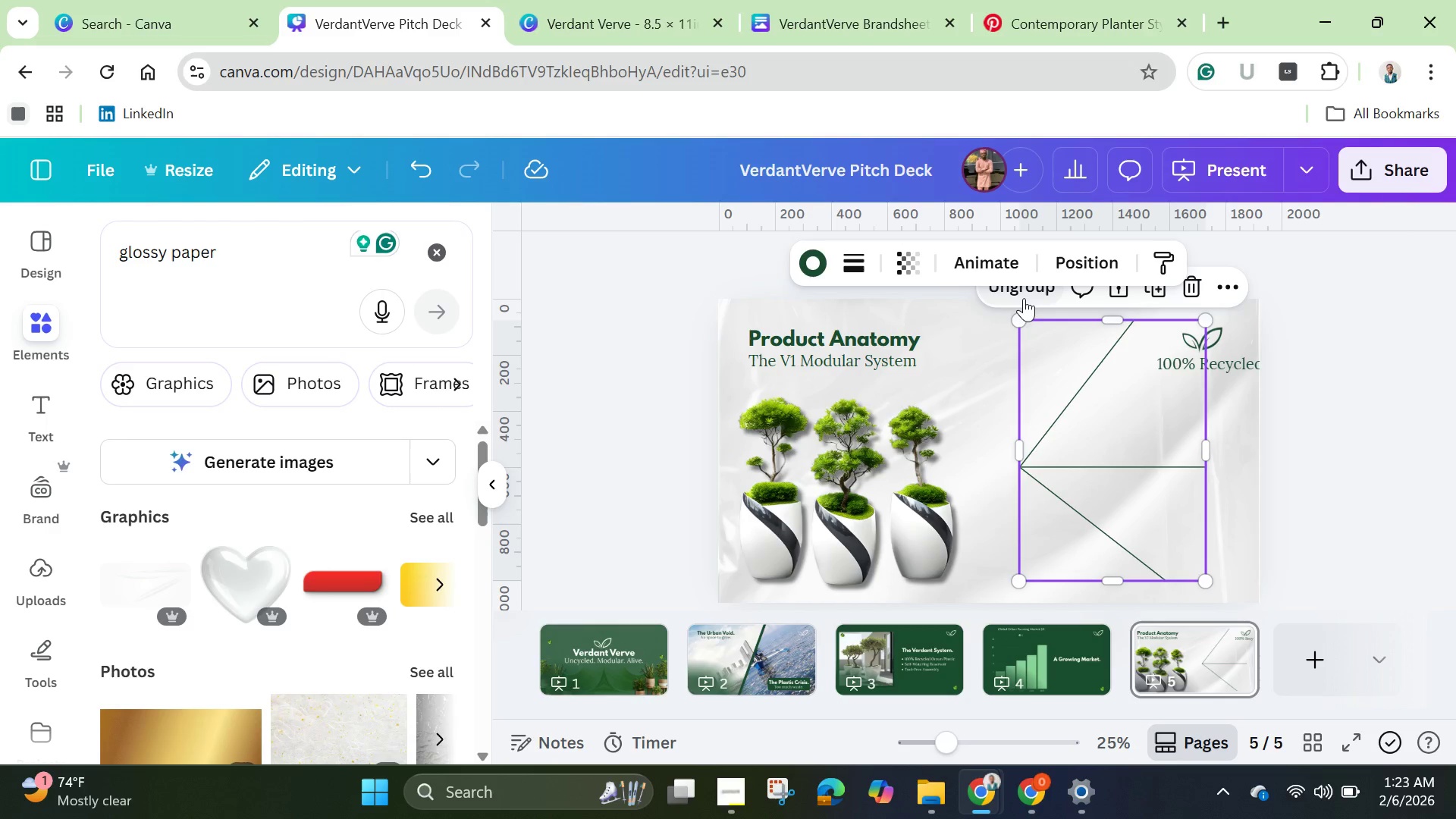 
left_click([1021, 297])
 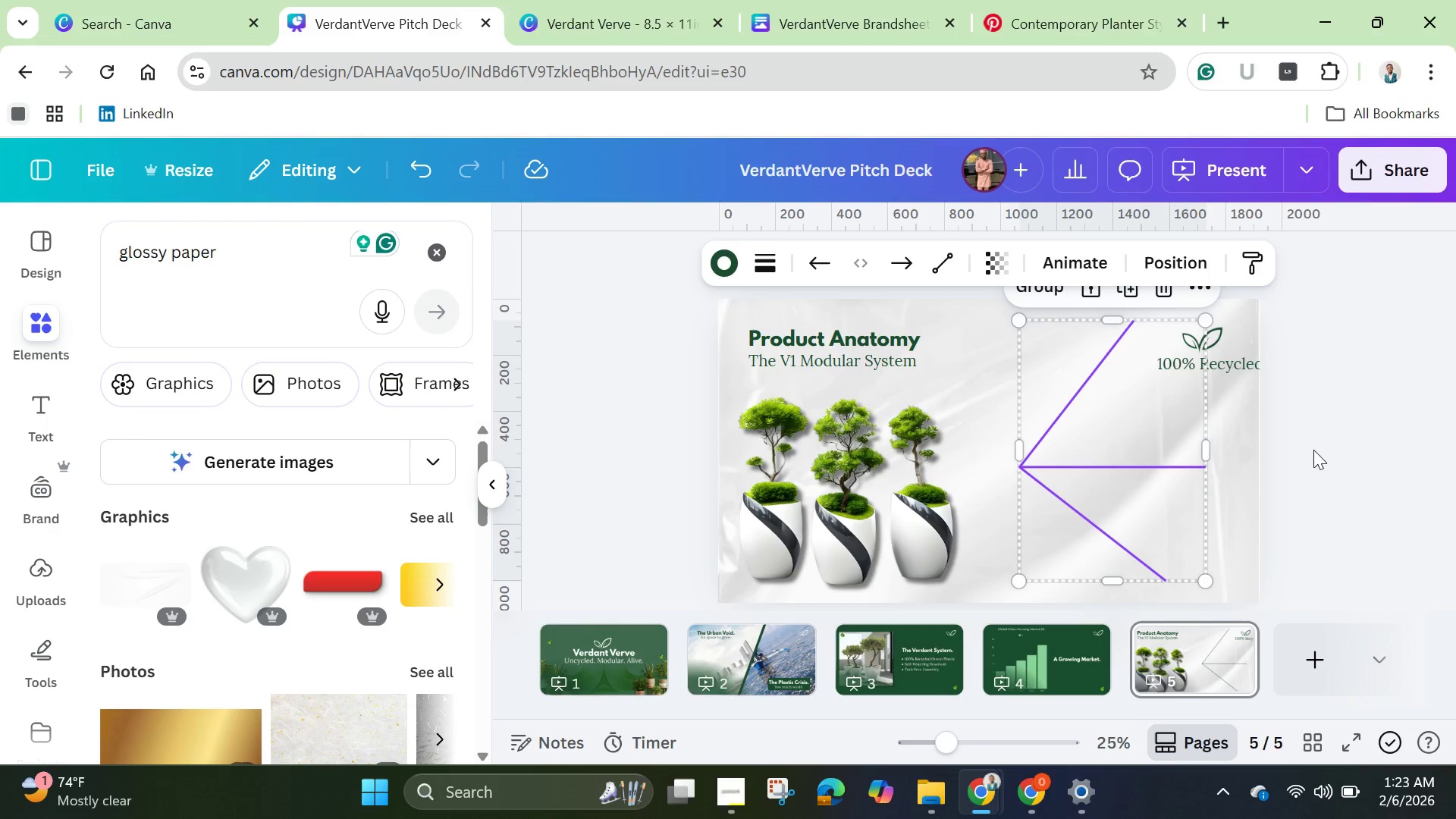 
left_click([1320, 446])
 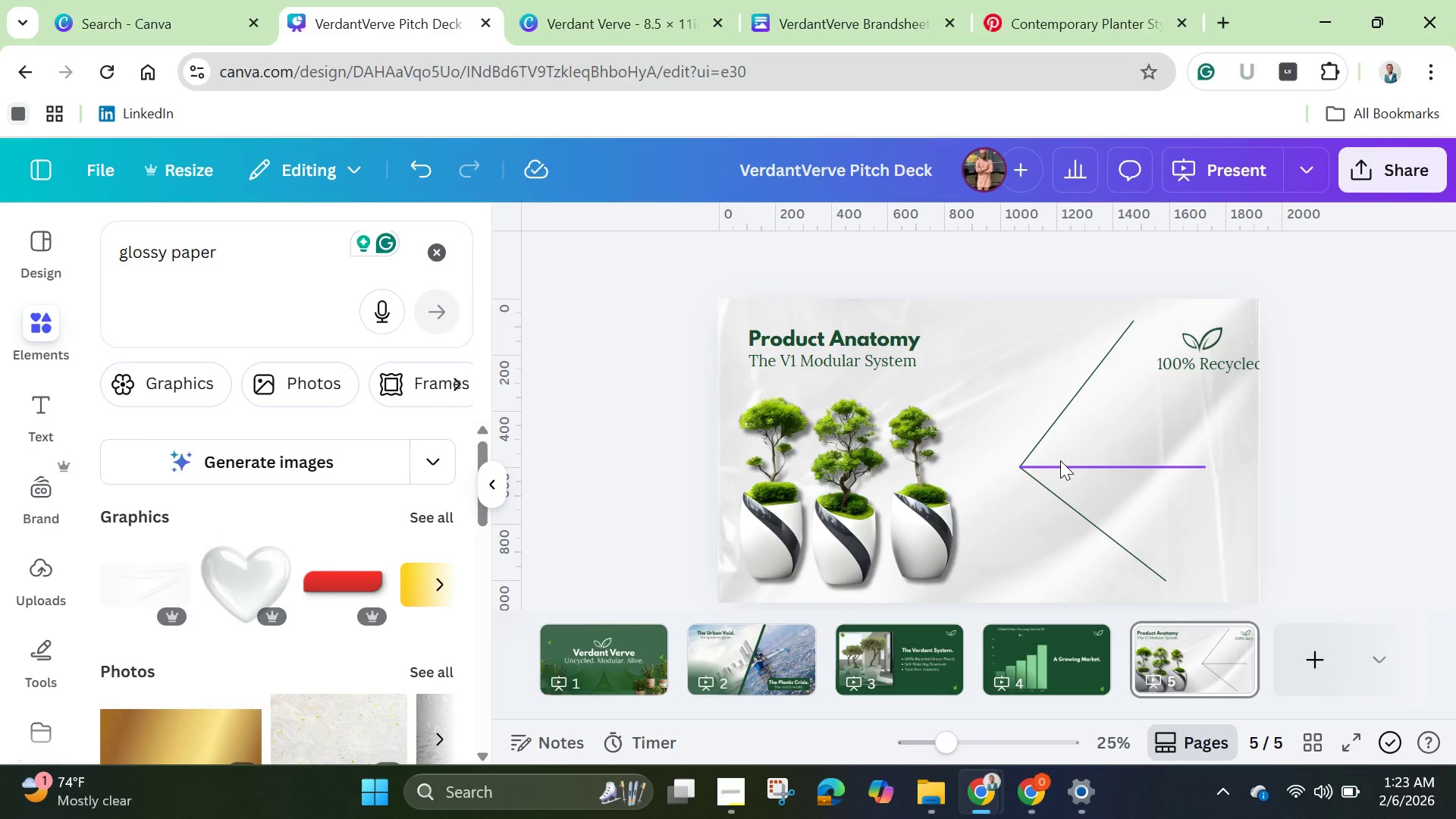 
wait(8.8)
 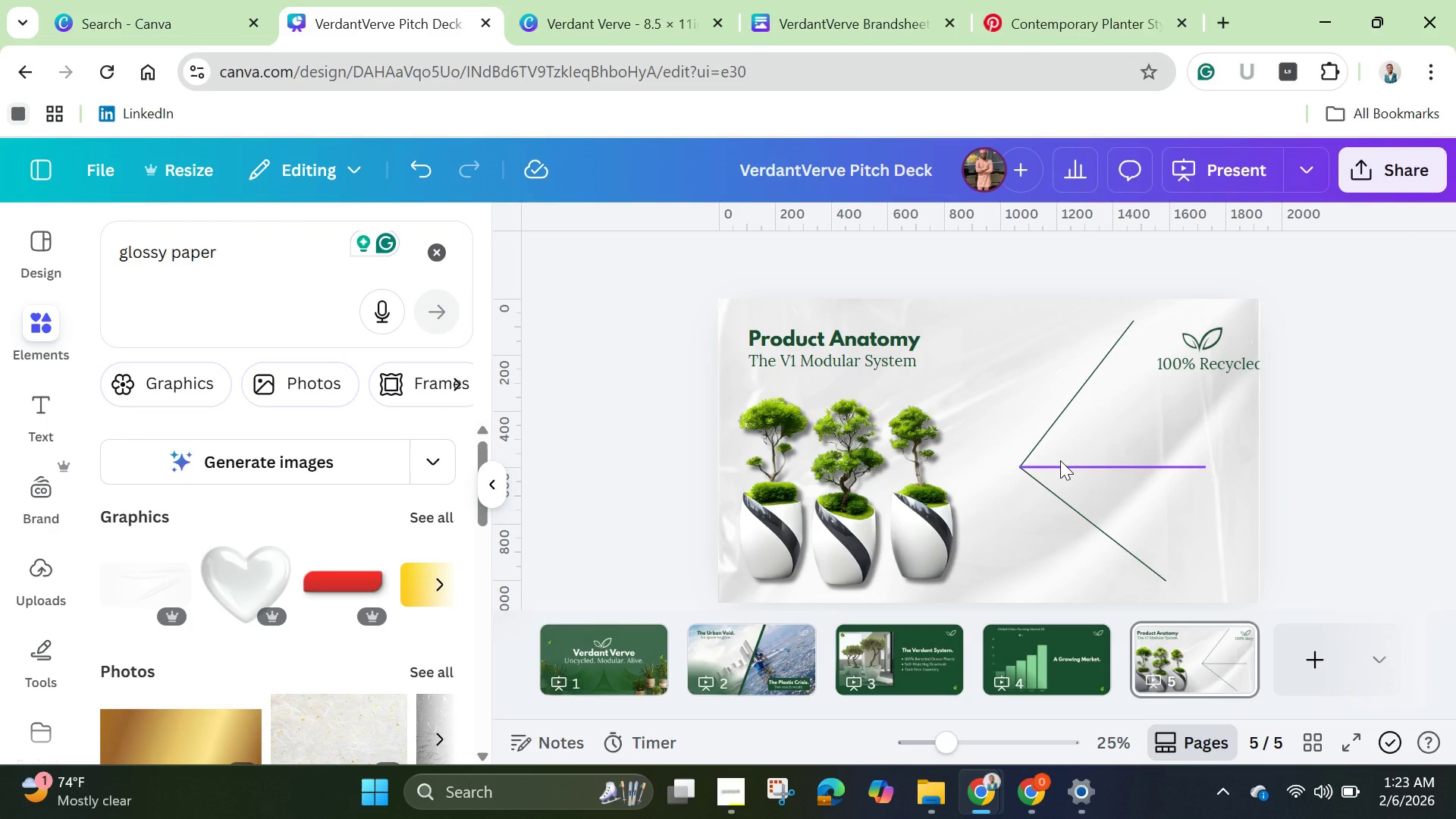 
left_click([1060, 460])
 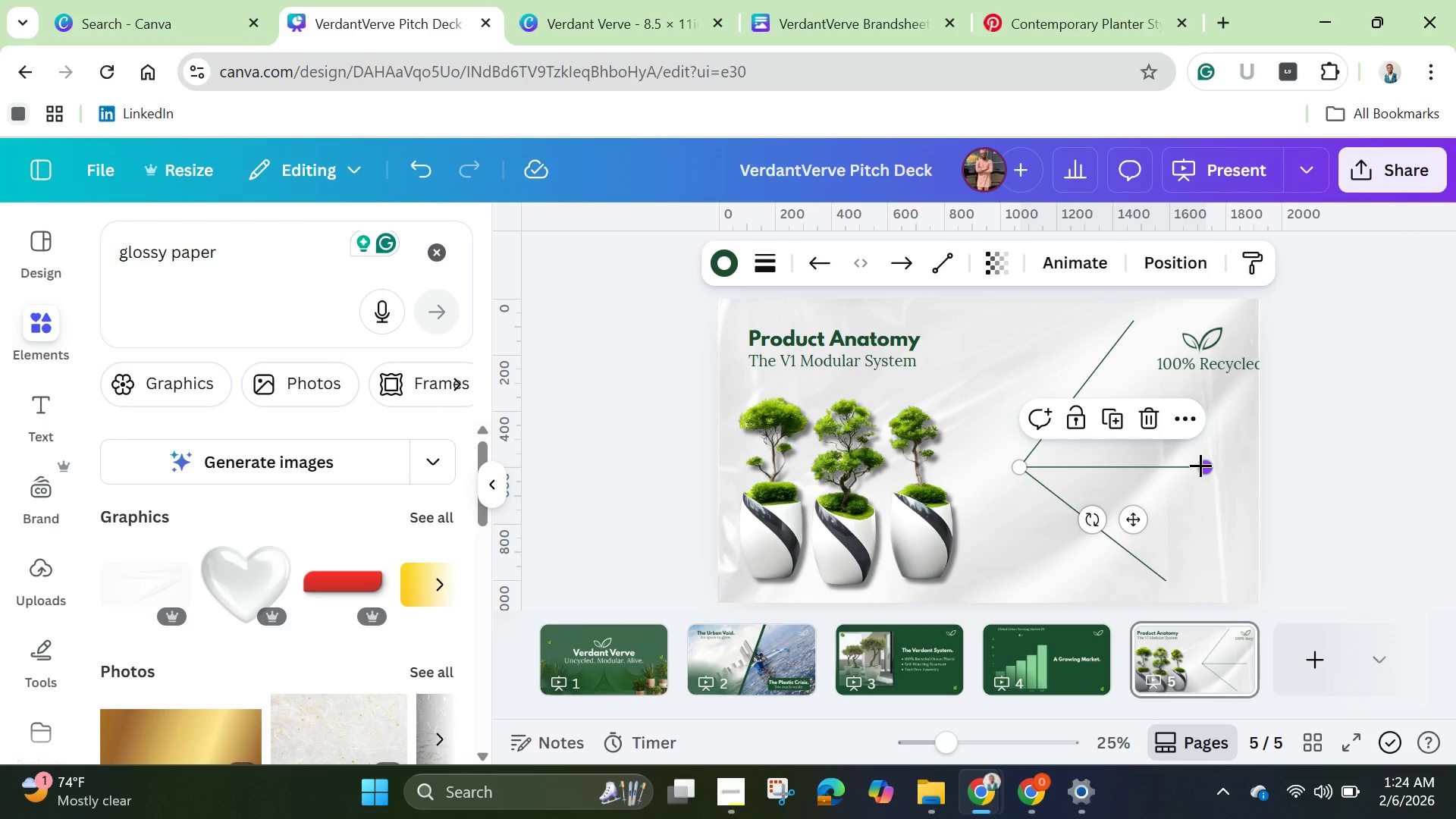 
left_click_drag(start_coordinate=[1200, 465], to_coordinate=[1129, 458])
 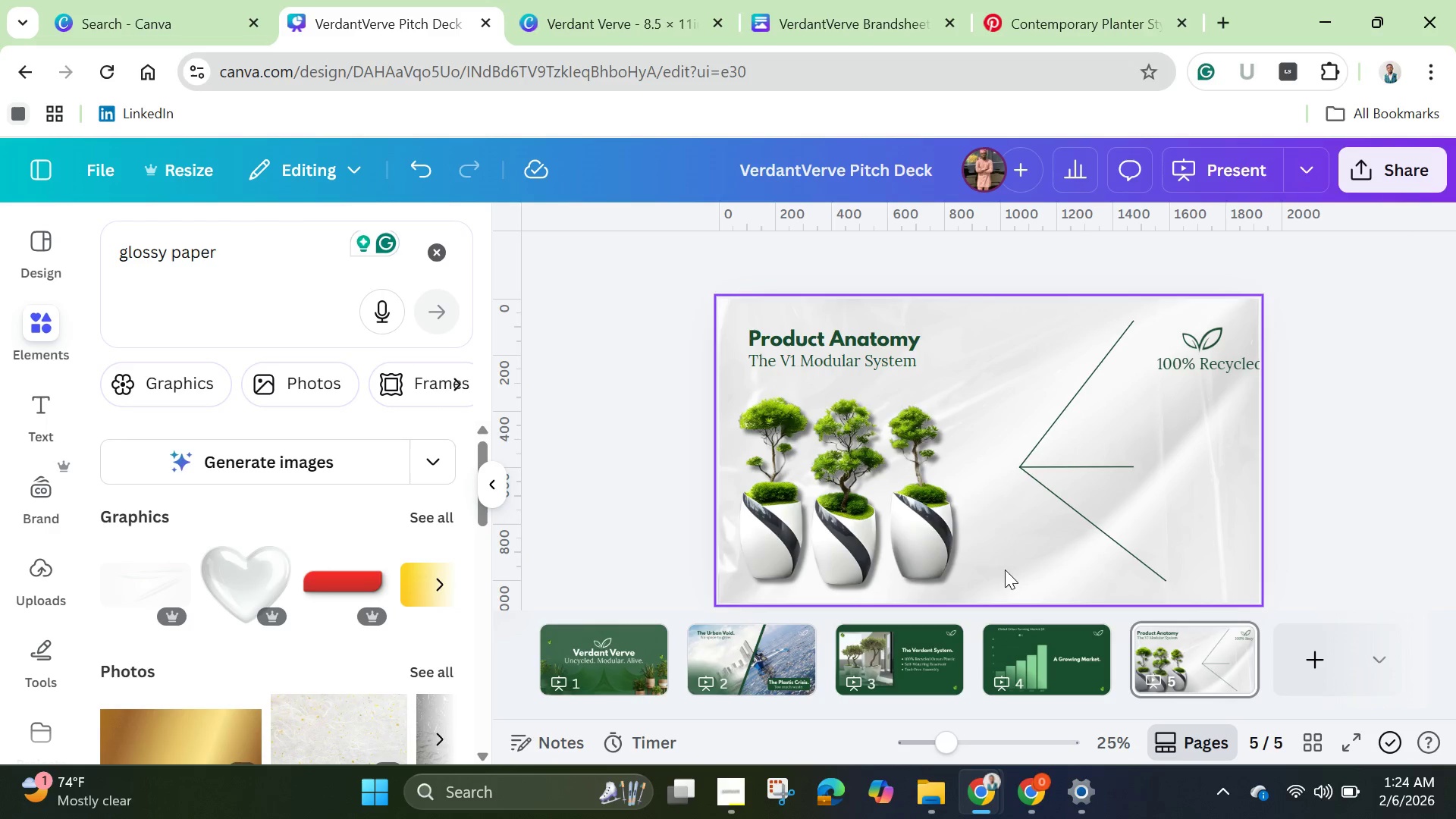 
left_click([1077, 515])
 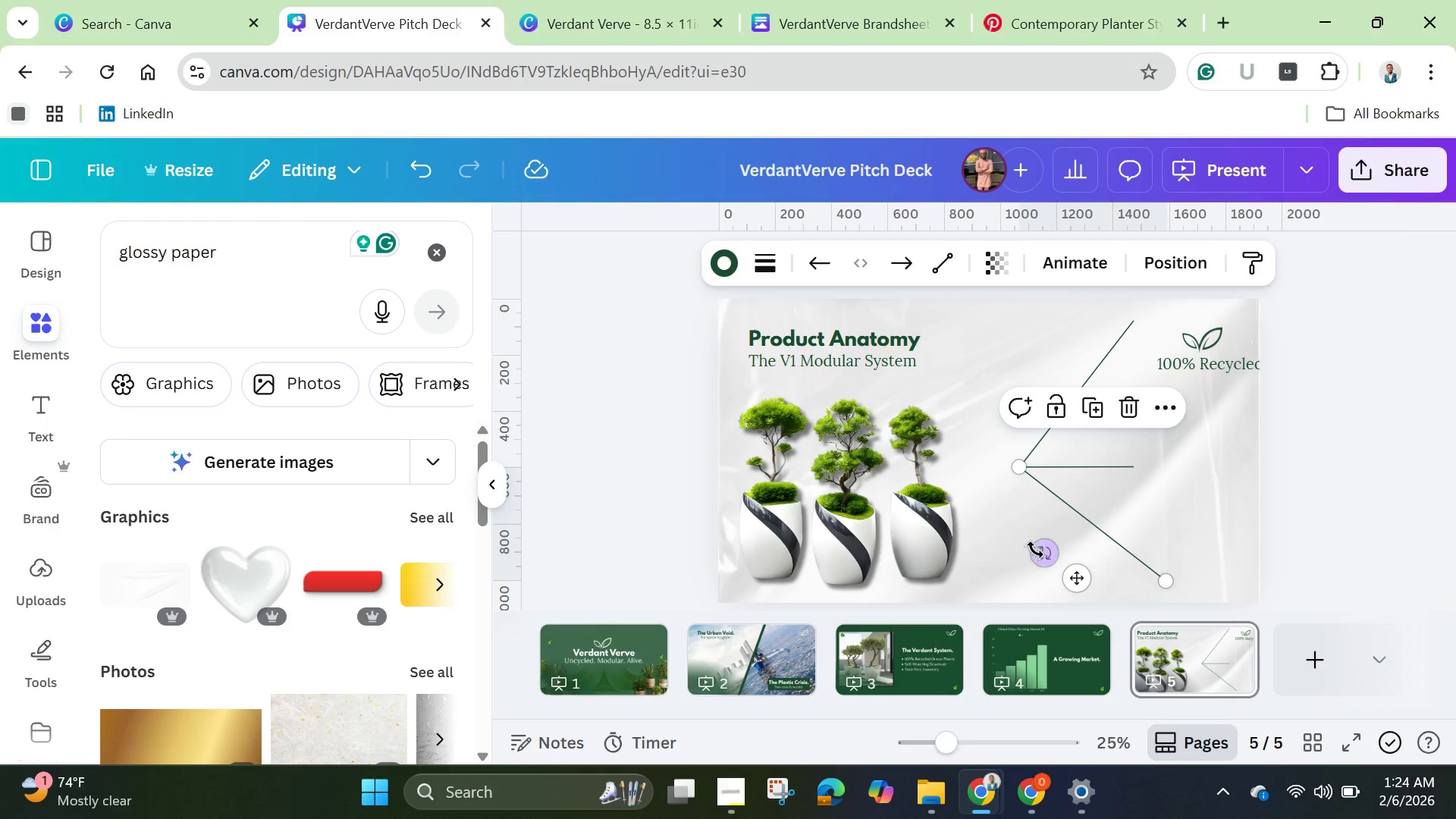 
left_click_drag(start_coordinate=[1037, 551], to_coordinate=[1027, 546])
 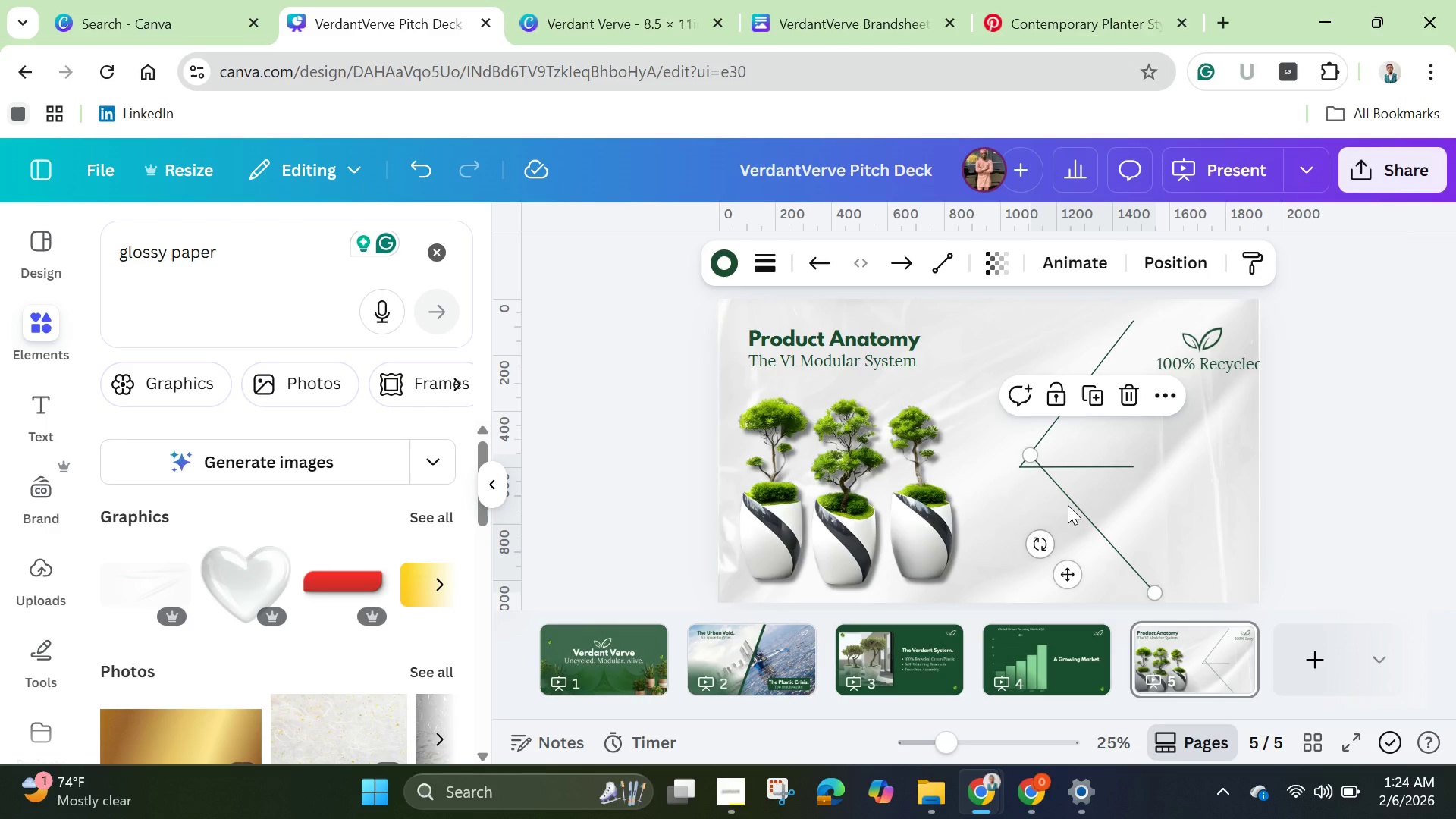 
left_click([1070, 507])
 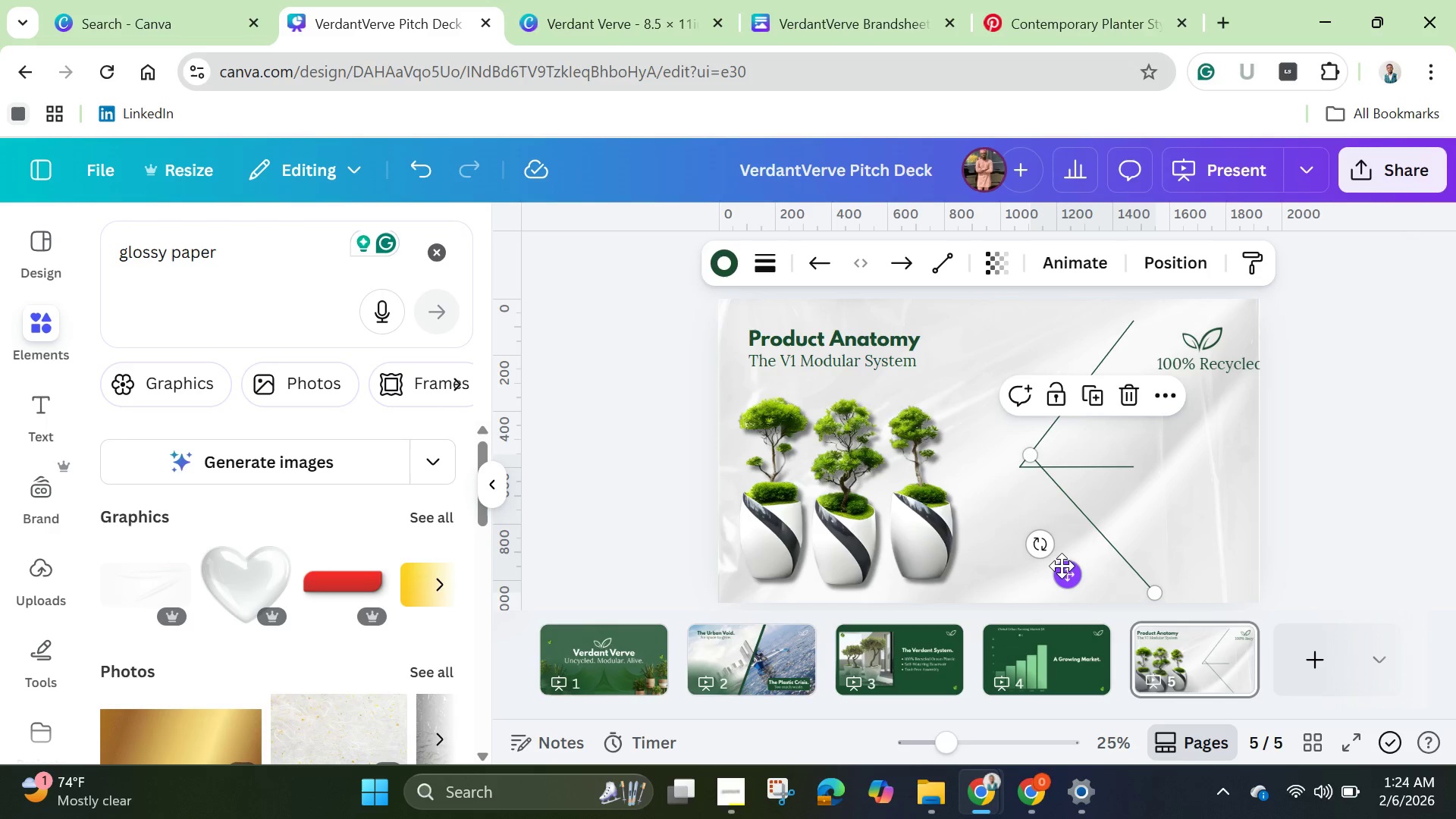 
left_click_drag(start_coordinate=[1063, 566], to_coordinate=[1053, 585])
 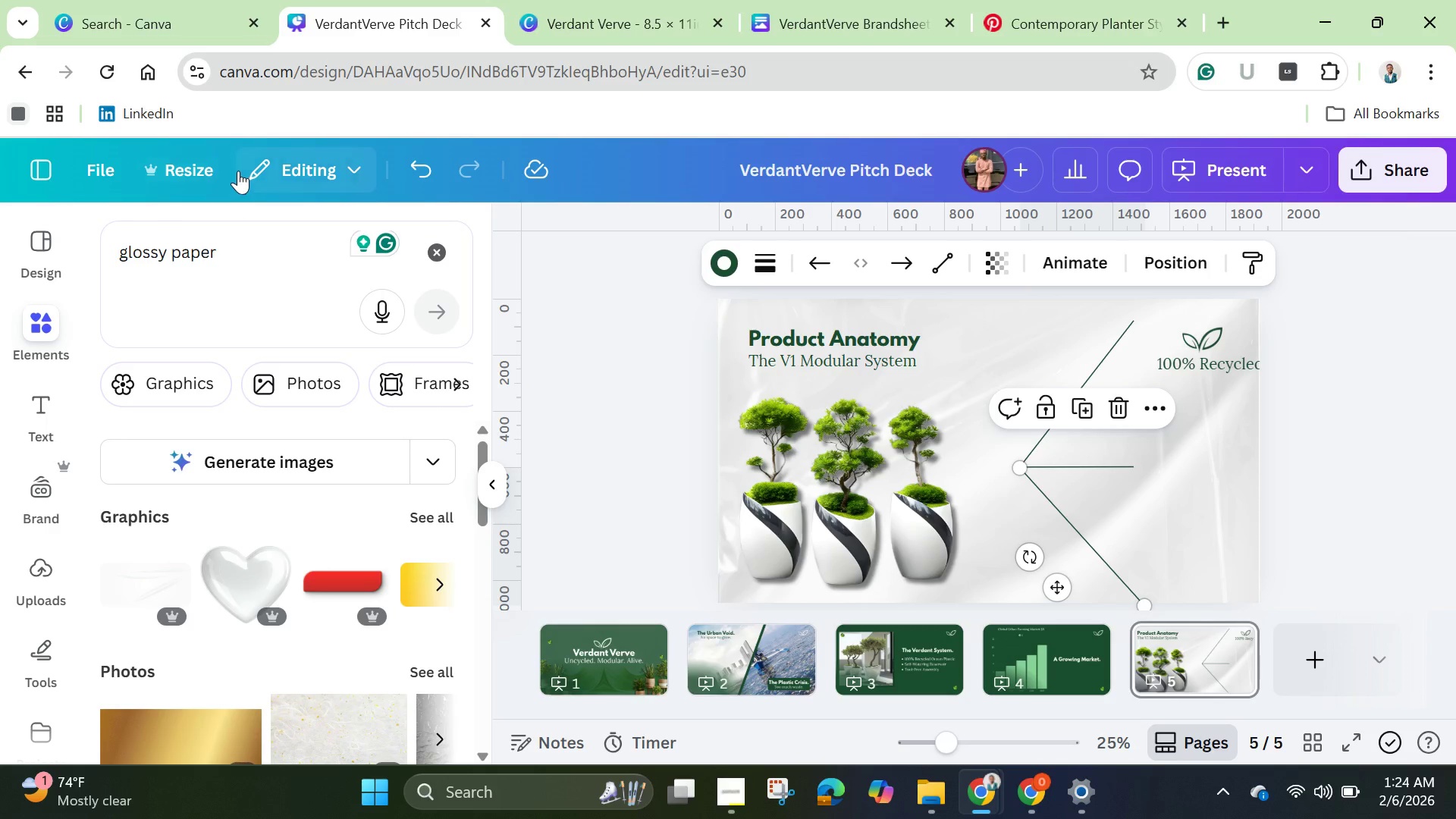 
left_click([106, 171])
 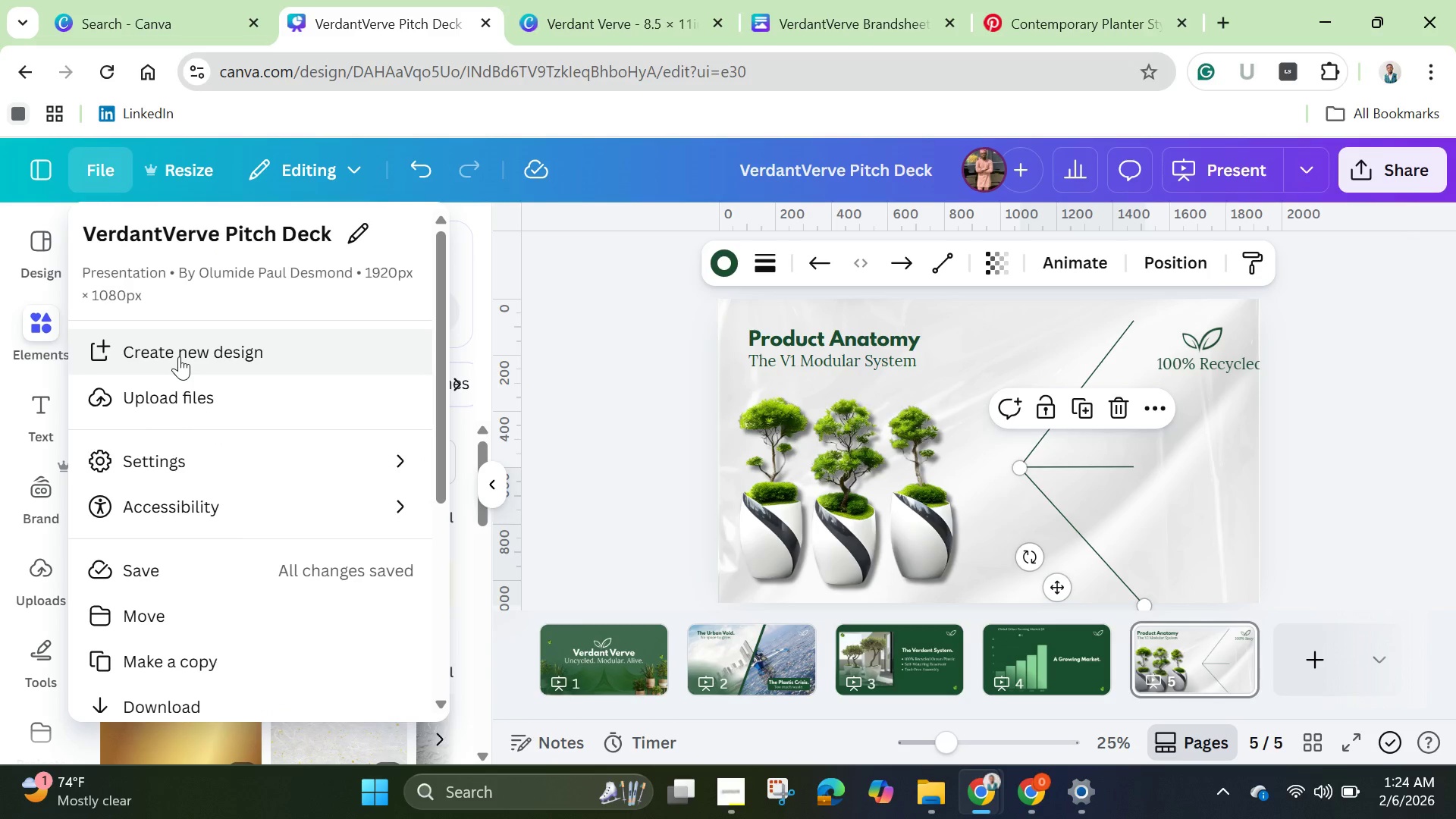 
wait(6.67)
 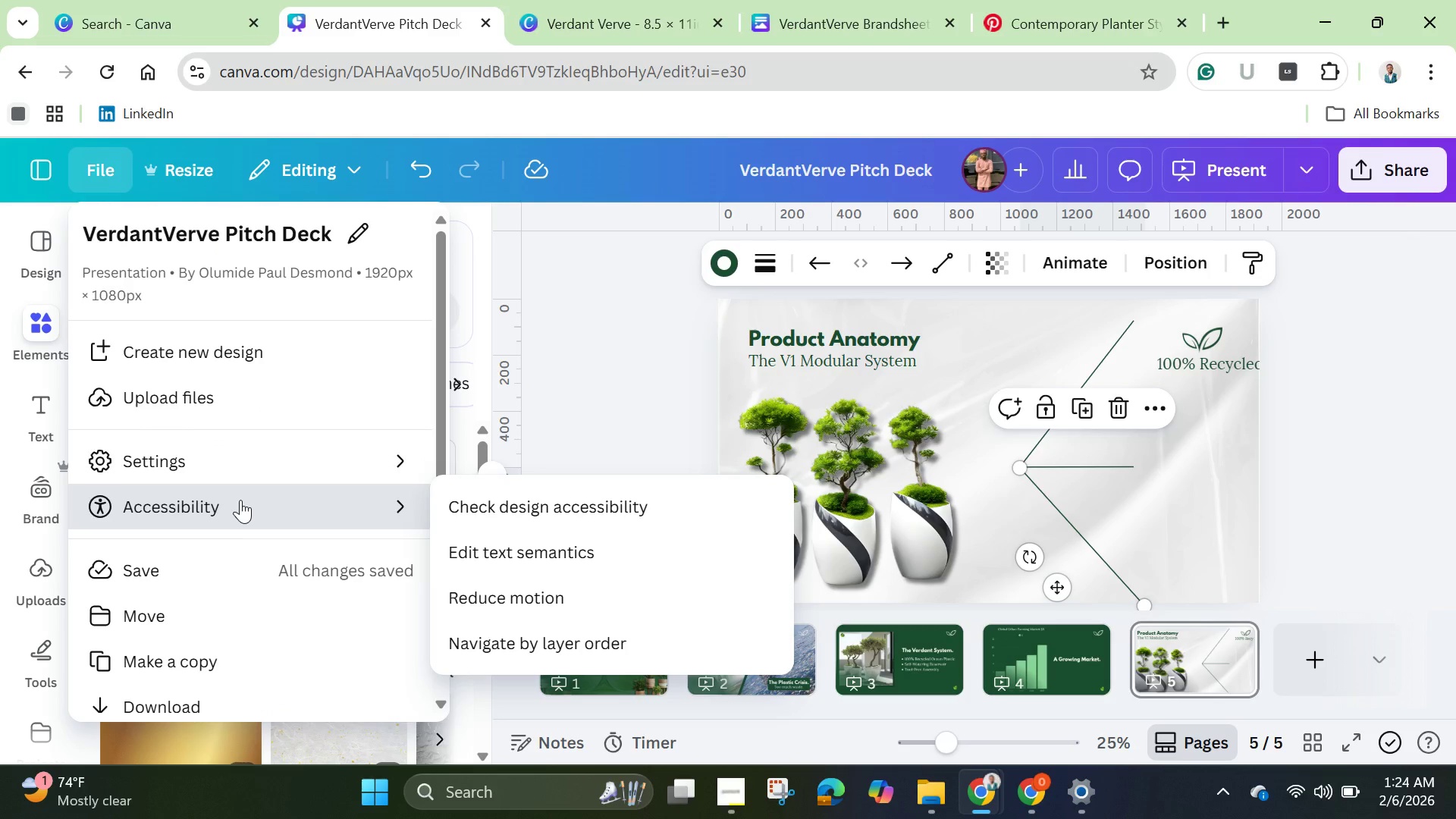 
scroll: coordinate [205, 511], scroll_direction: down, amount: 4.0
 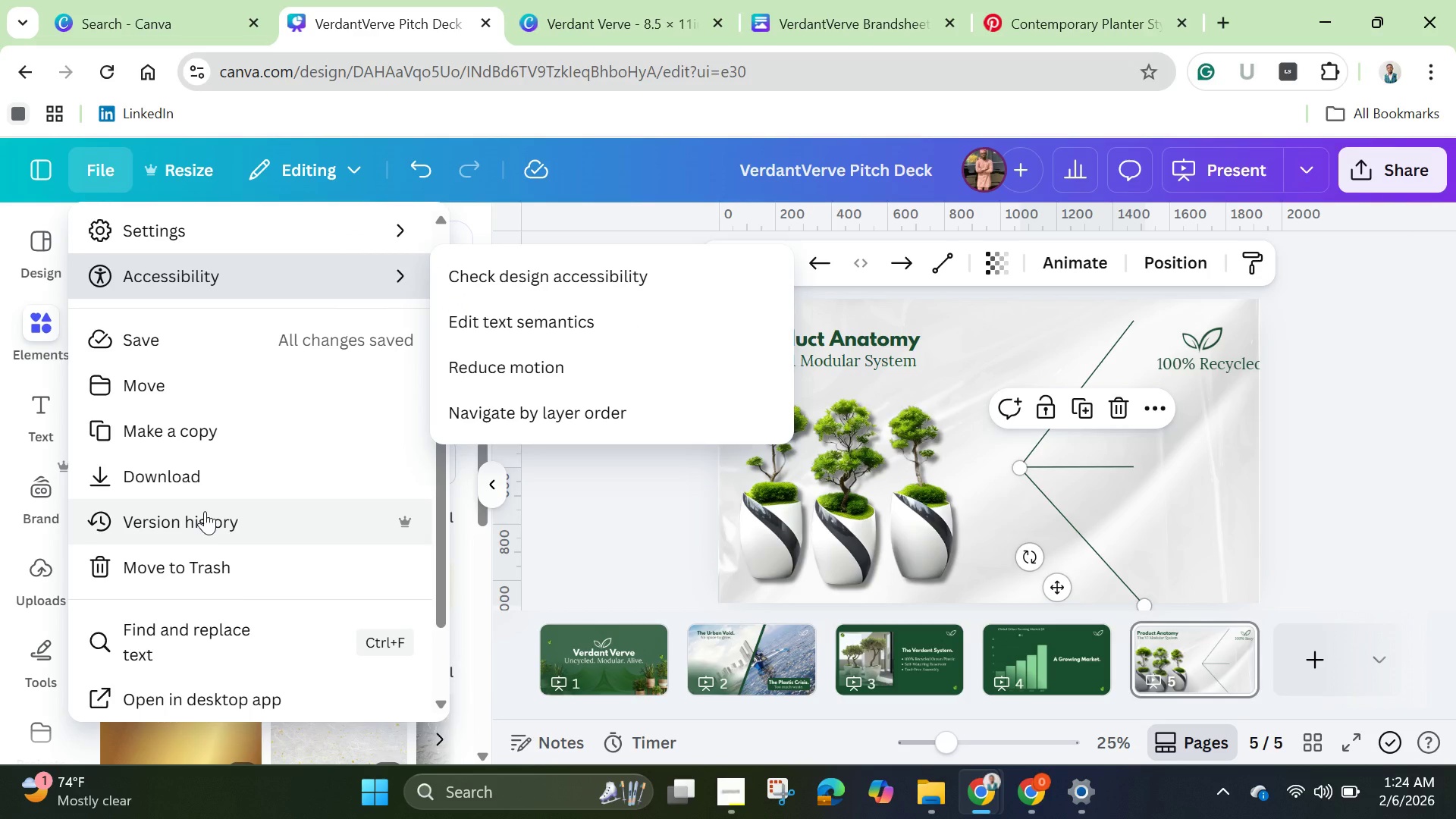 
scroll: coordinate [205, 511], scroll_direction: up, amount: 5.0
 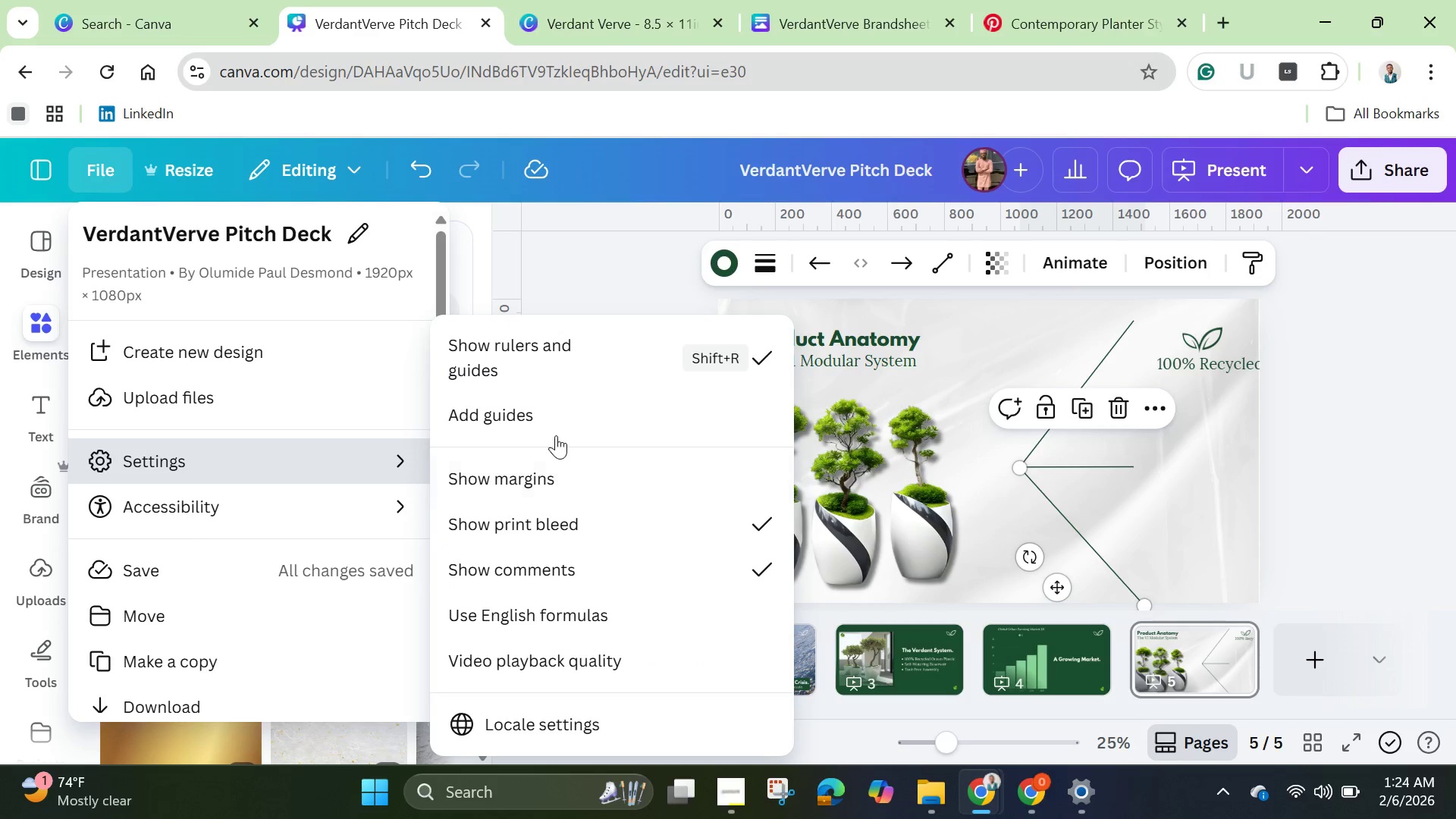 
left_click([548, 418])
 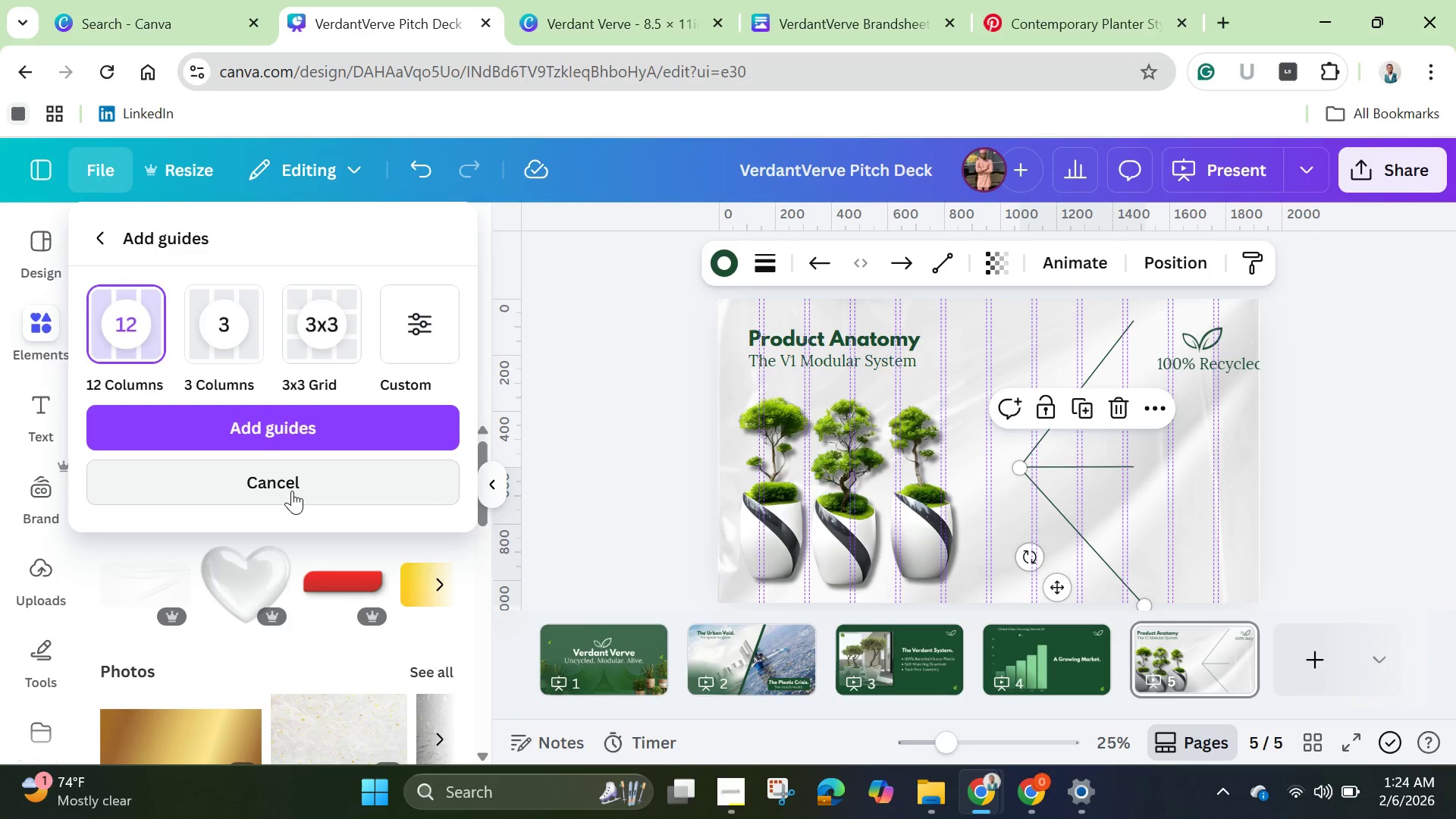 
left_click([290, 493])
 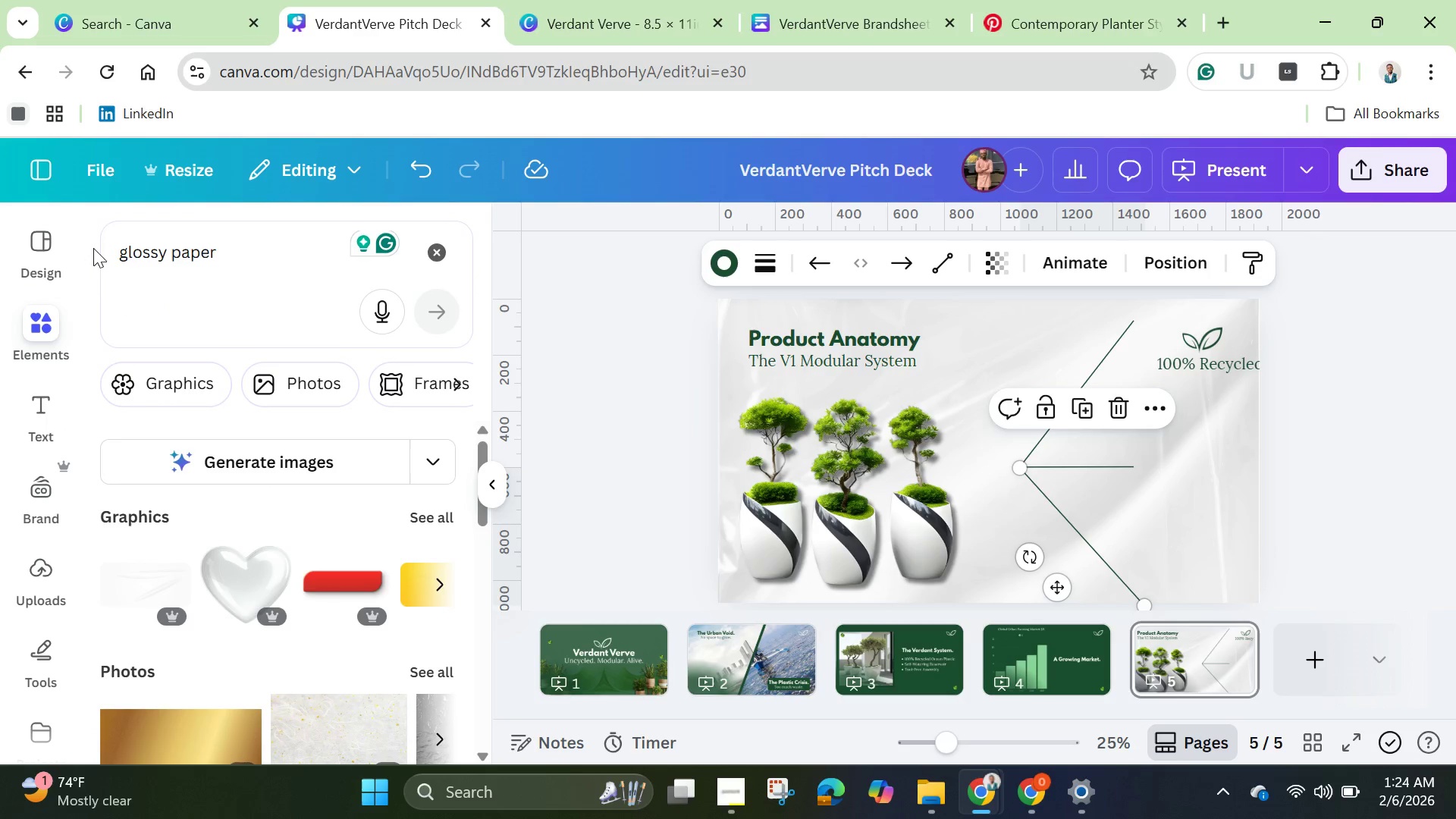 
left_click([91, 169])
 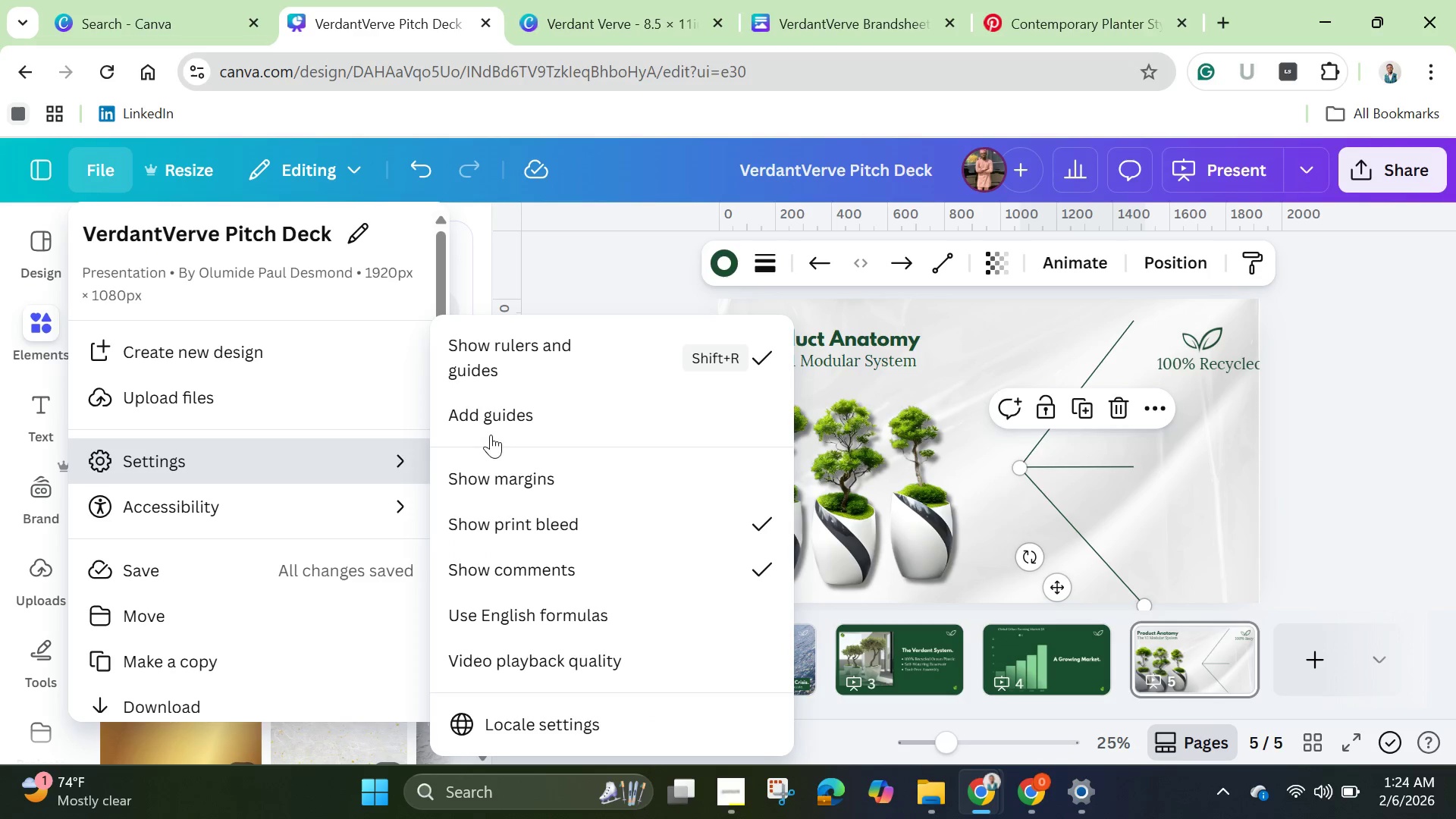 
left_click([549, 347])
 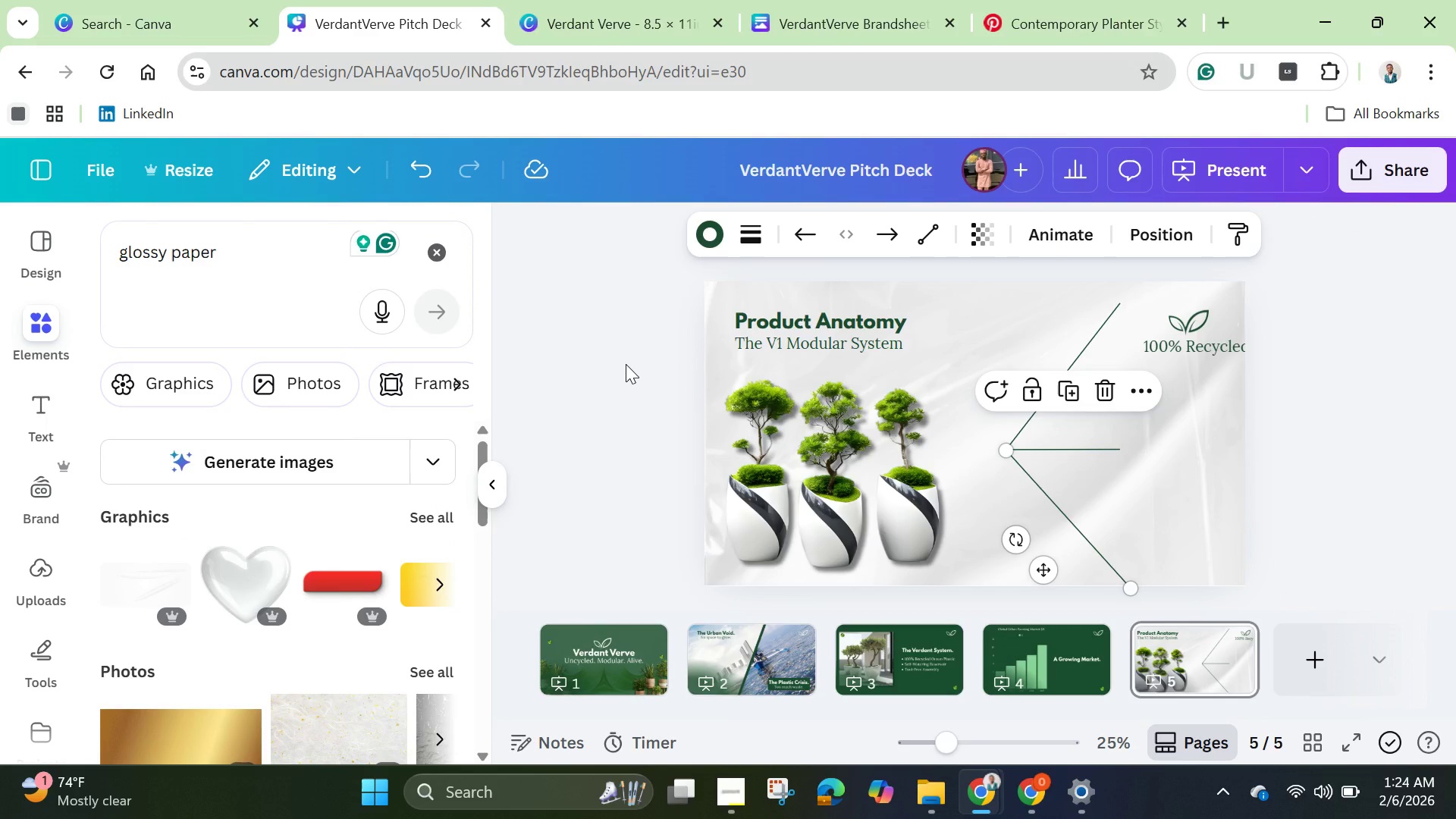 
left_click([626, 364])
 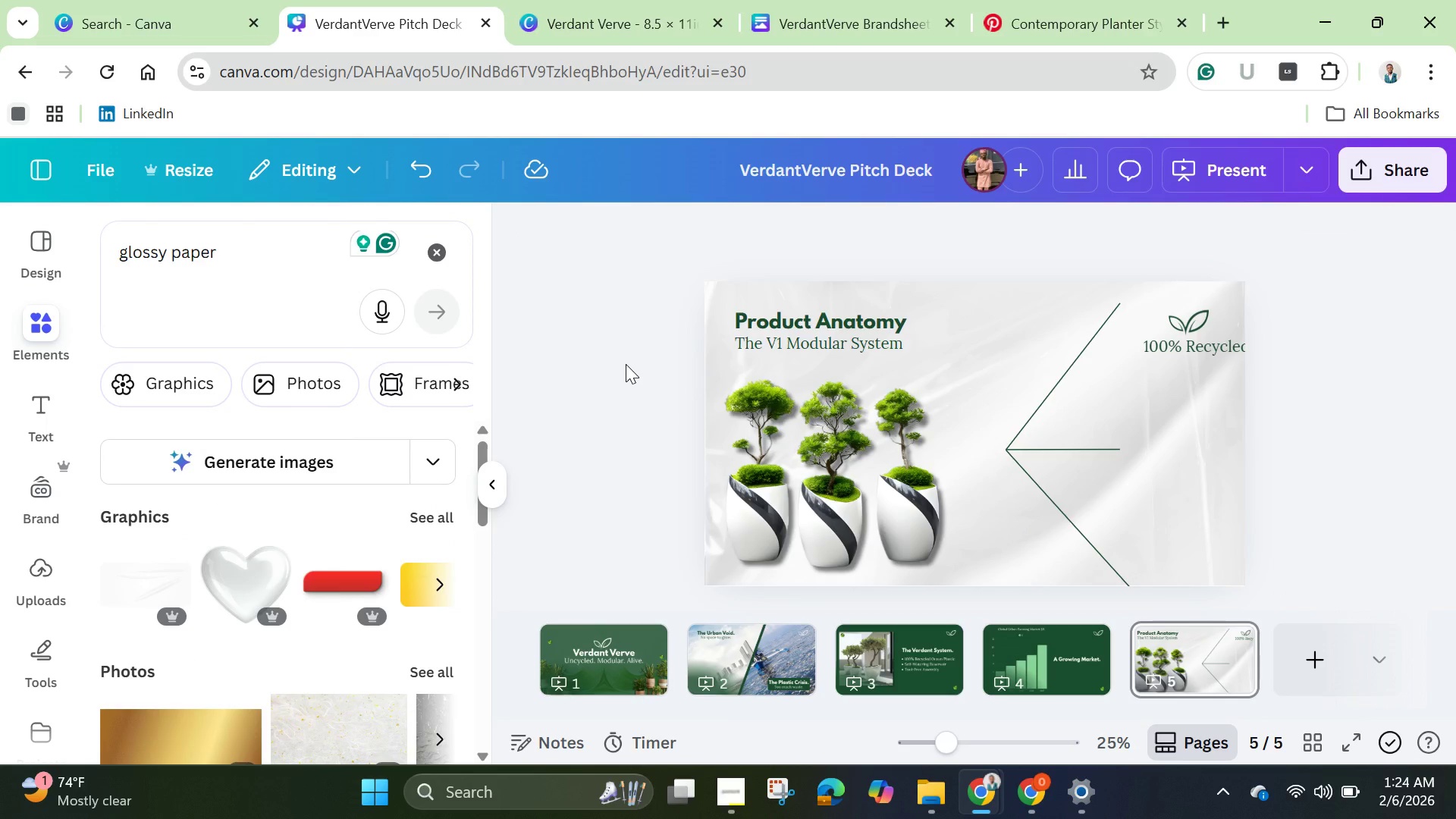 
left_click([626, 364])
 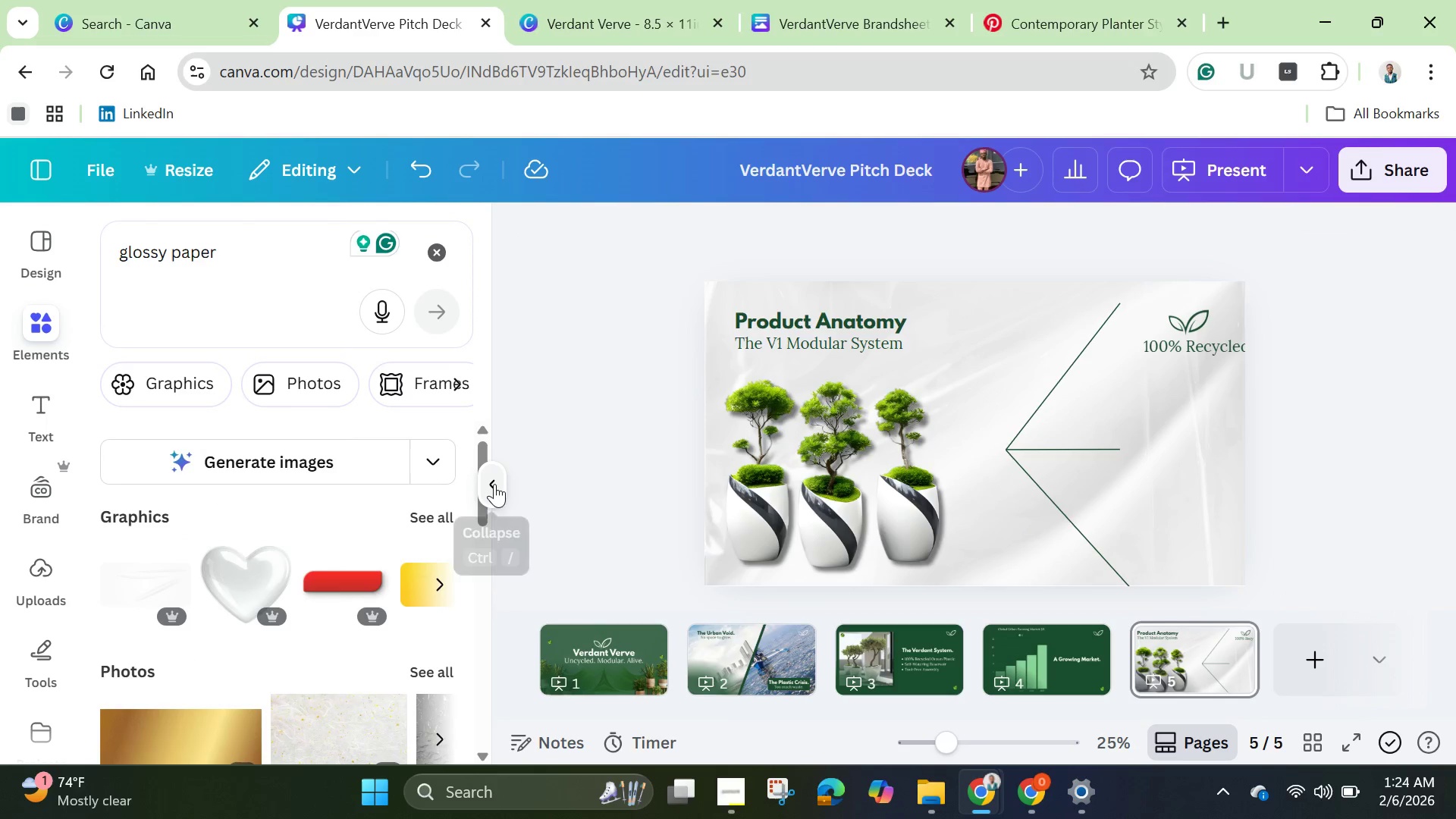 
left_click([494, 484])
 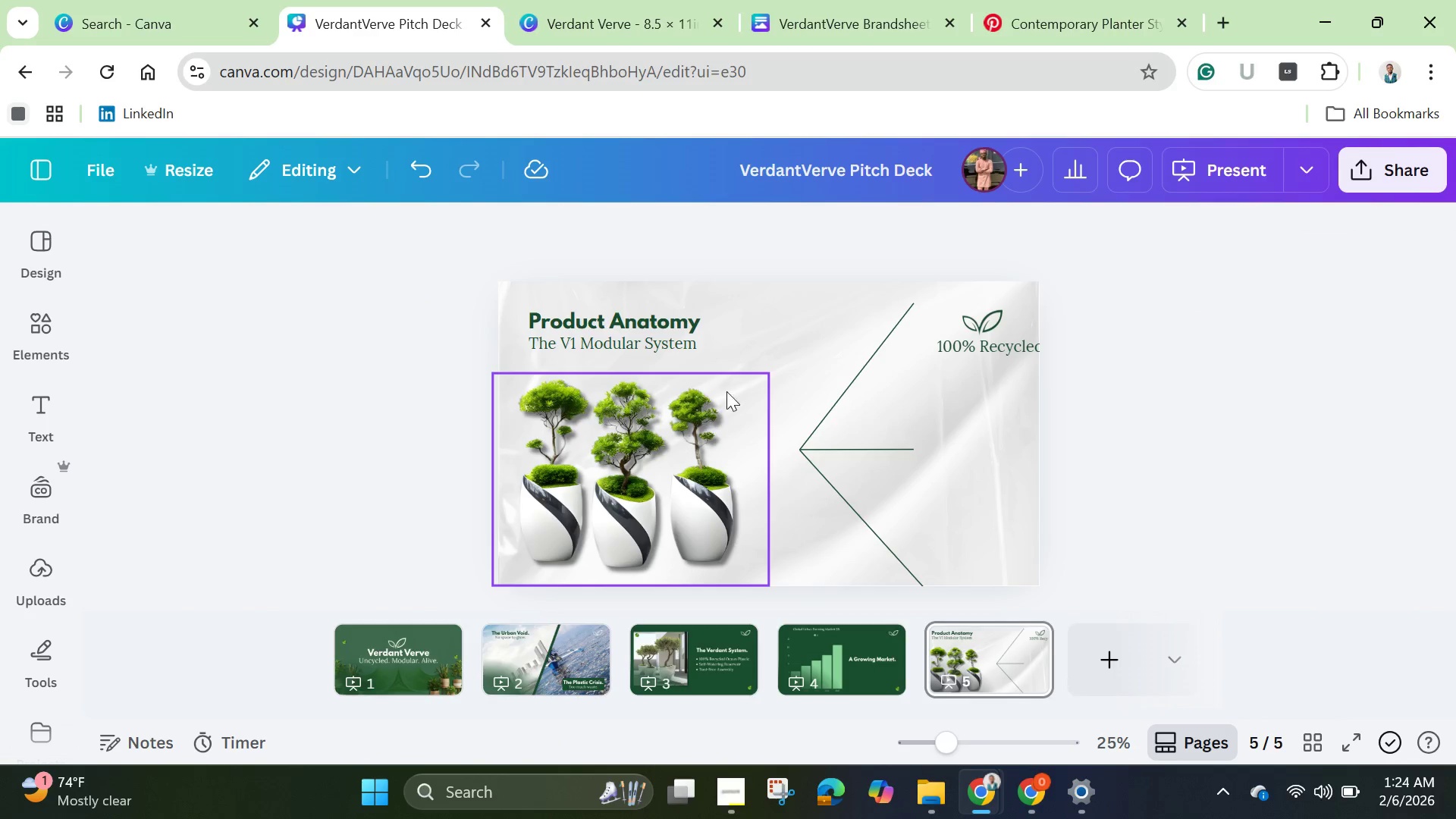 
left_click([751, 340])
 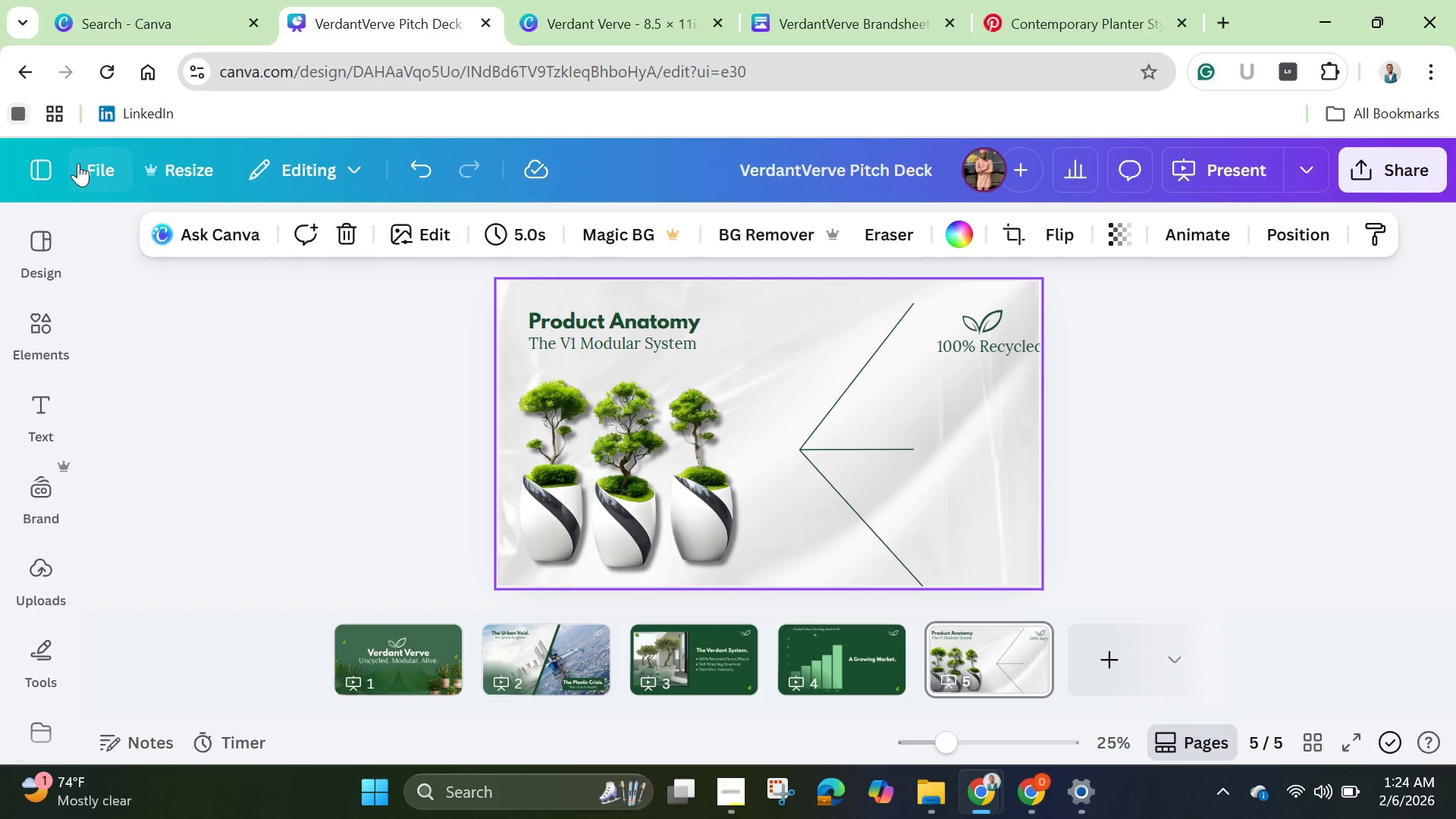 
left_click([91, 165])
 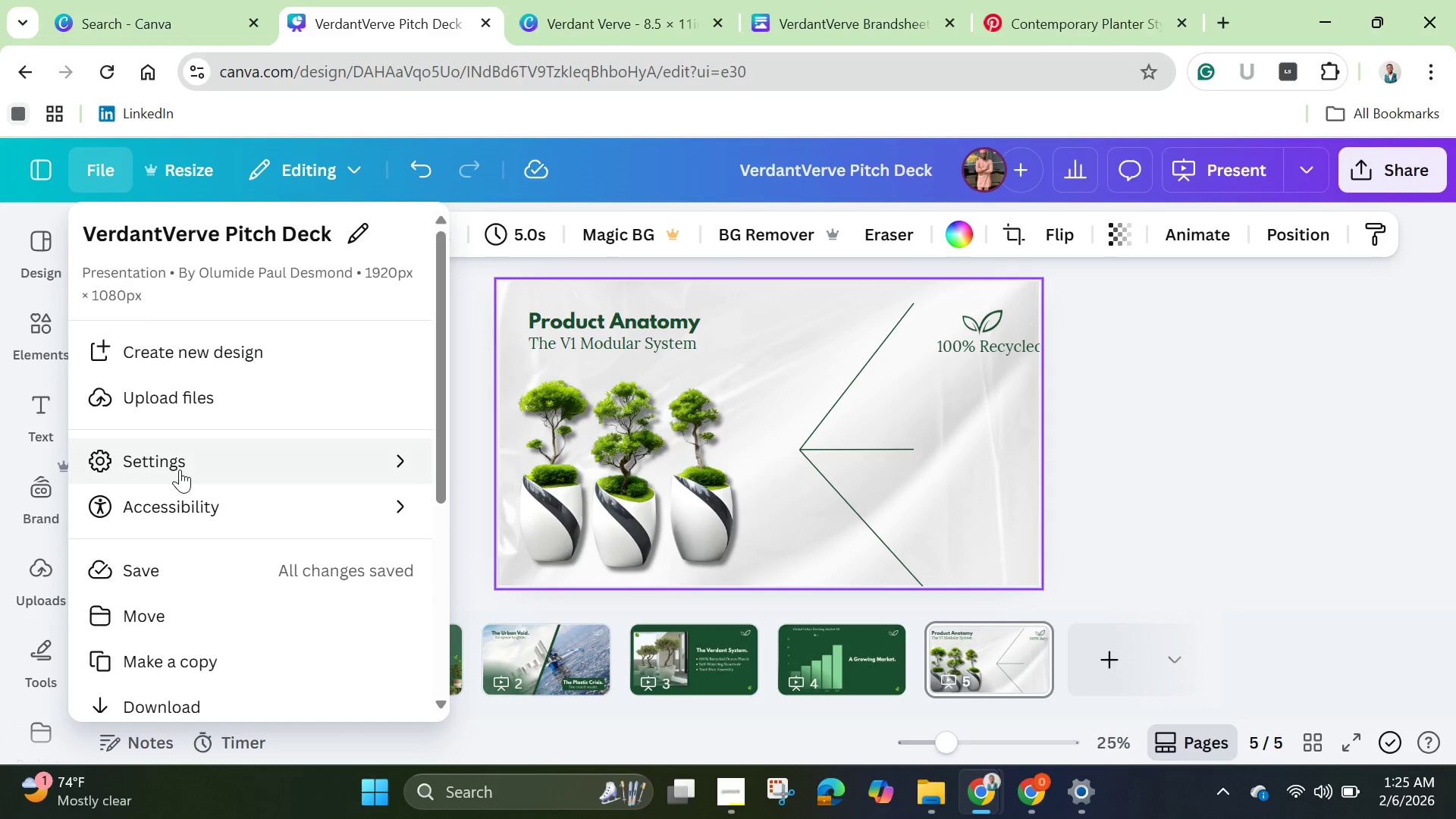 
wait(6.44)
 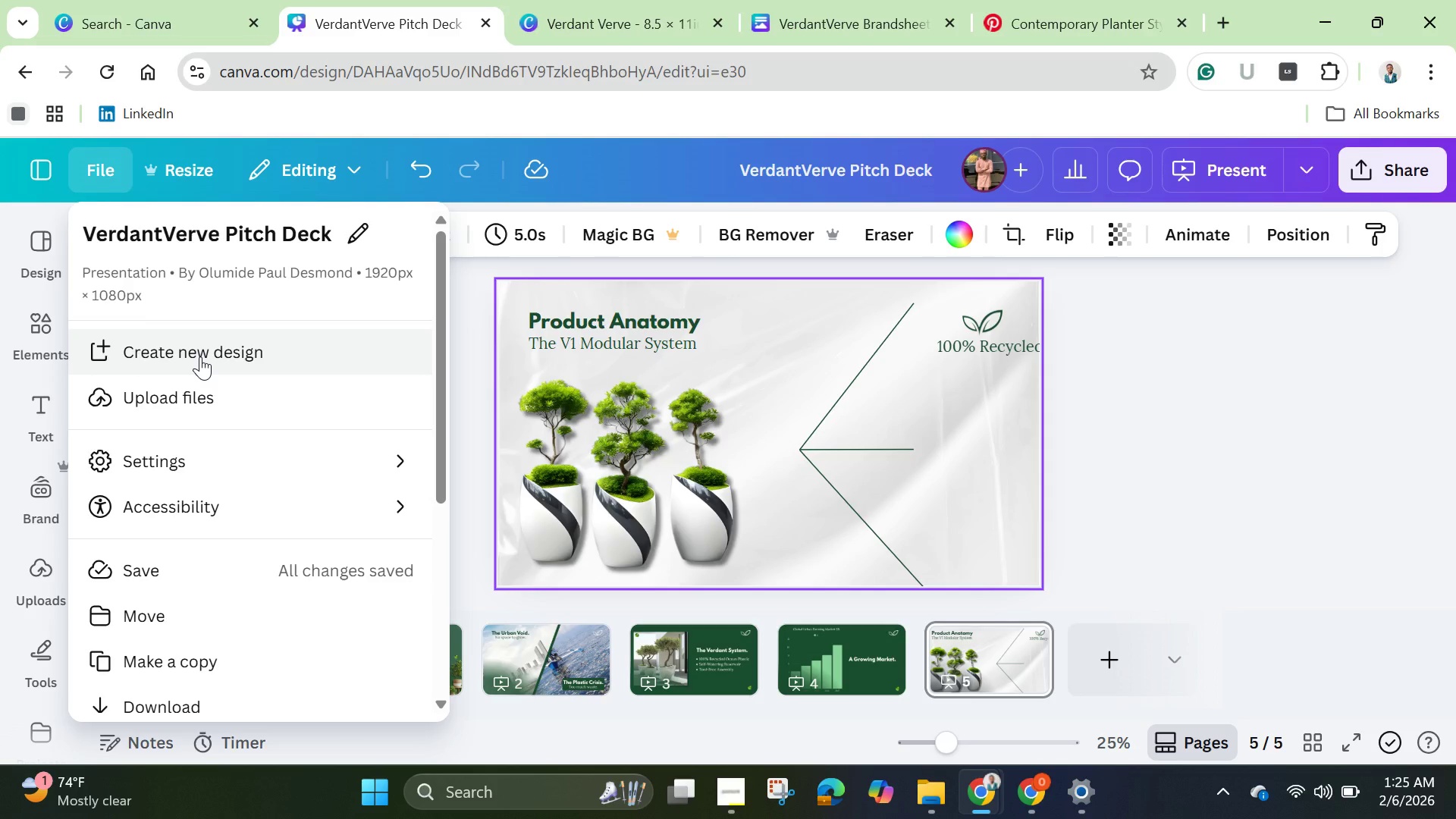 
left_click([551, 373])
 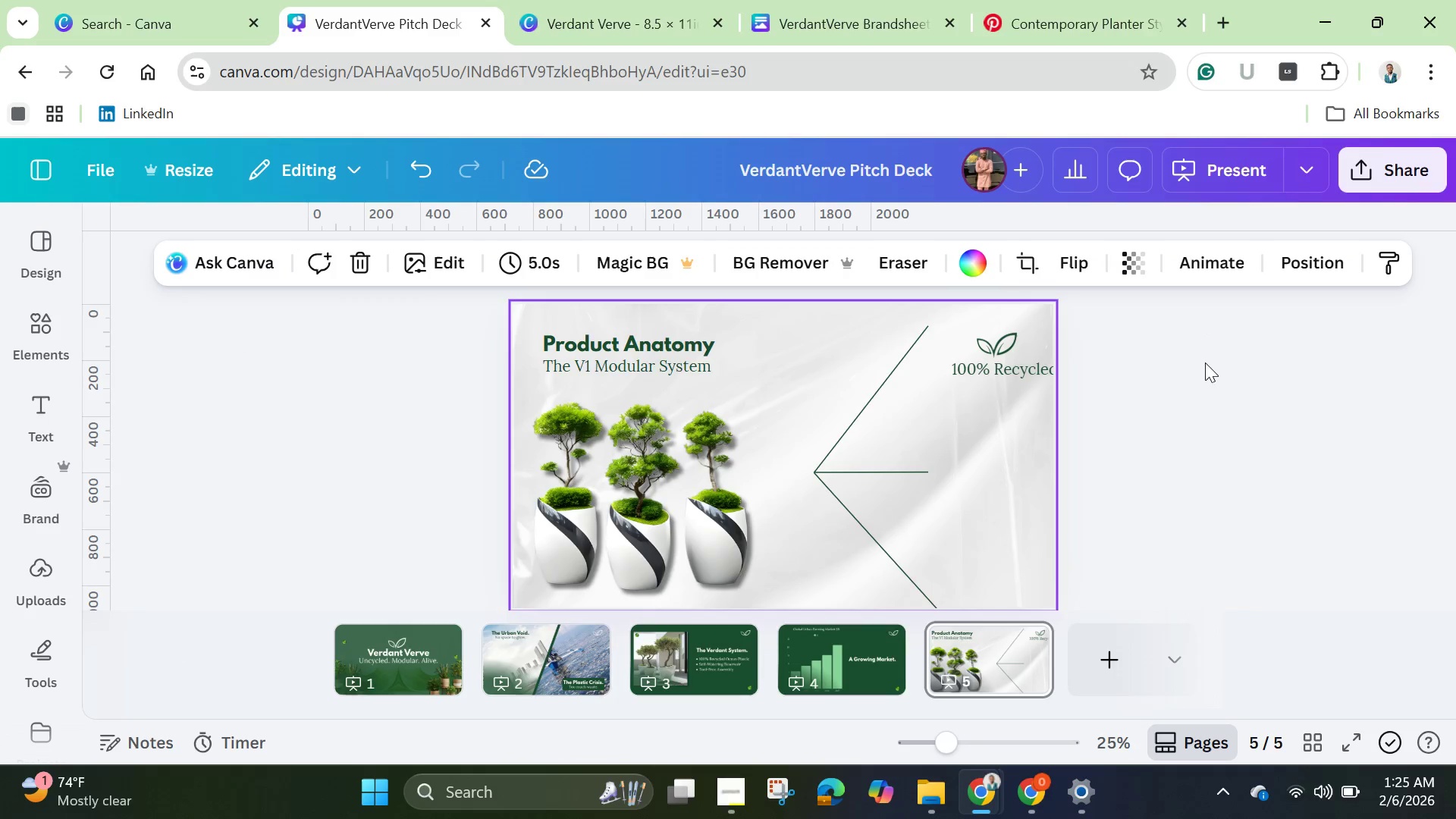 
left_click([1178, 394])
 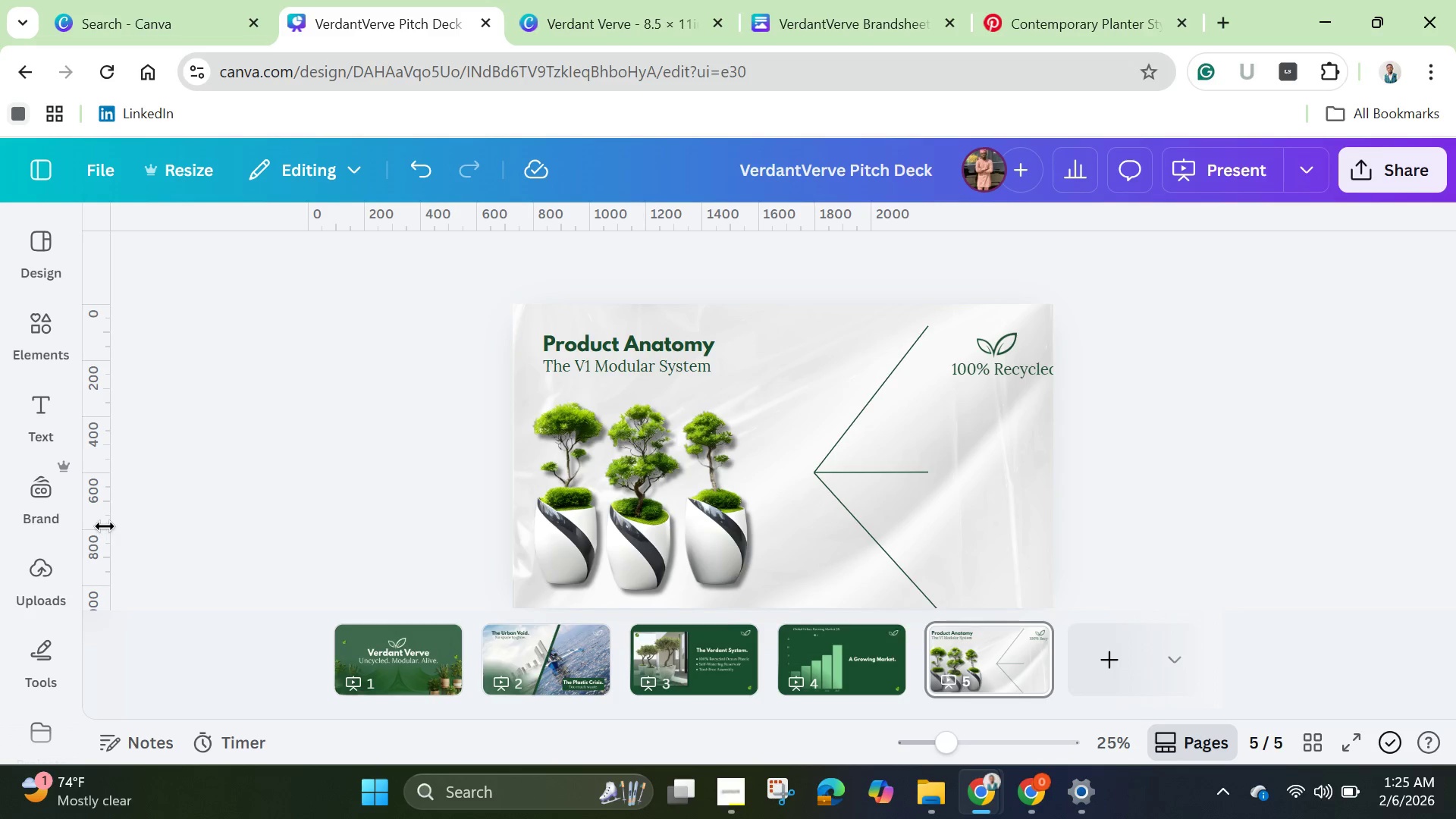 
left_click_drag(start_coordinate=[102, 526], to_coordinate=[925, 529])
 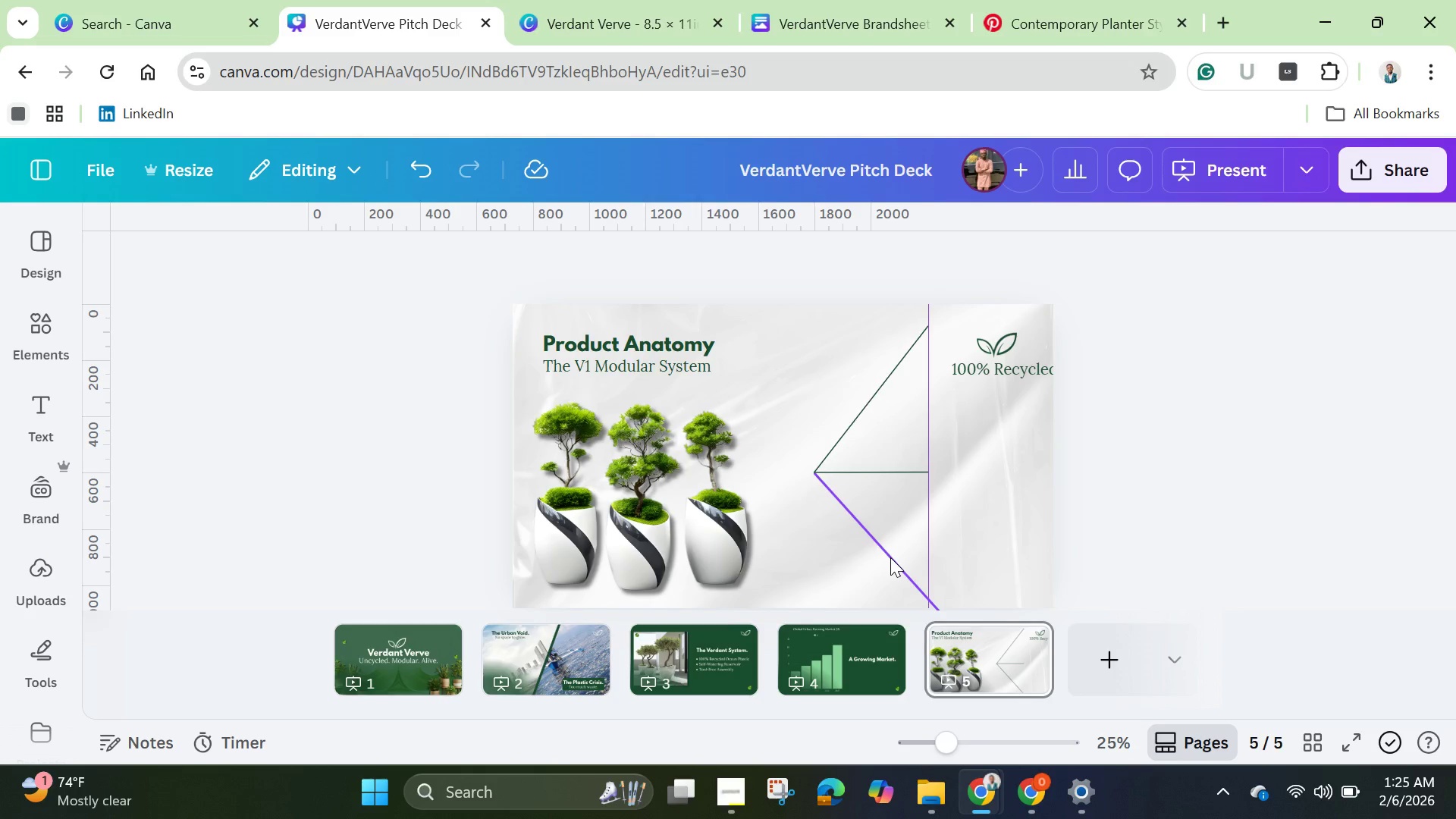 
left_click([890, 557])
 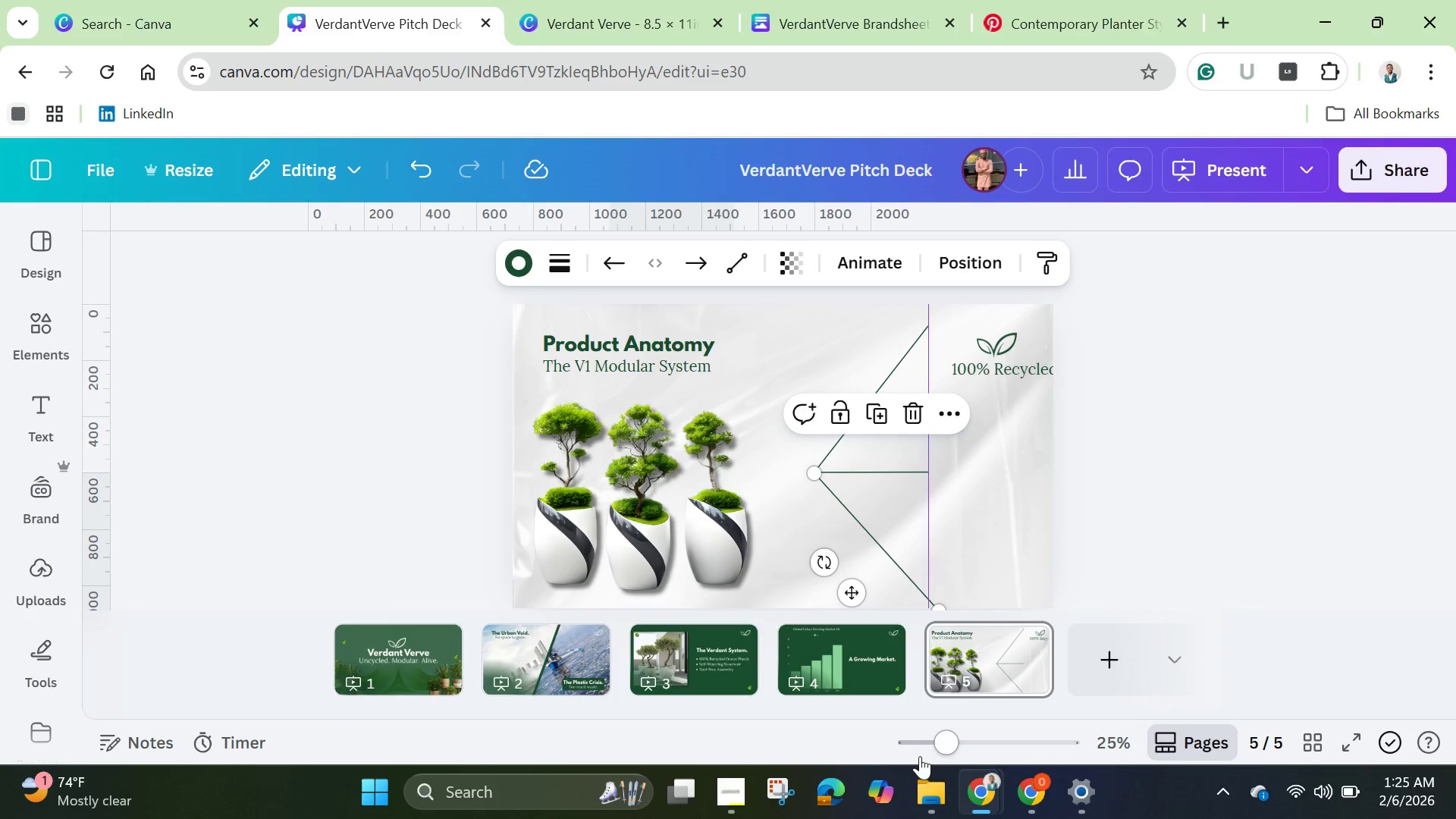 
left_click_drag(start_coordinate=[943, 735], to_coordinate=[933, 735])
 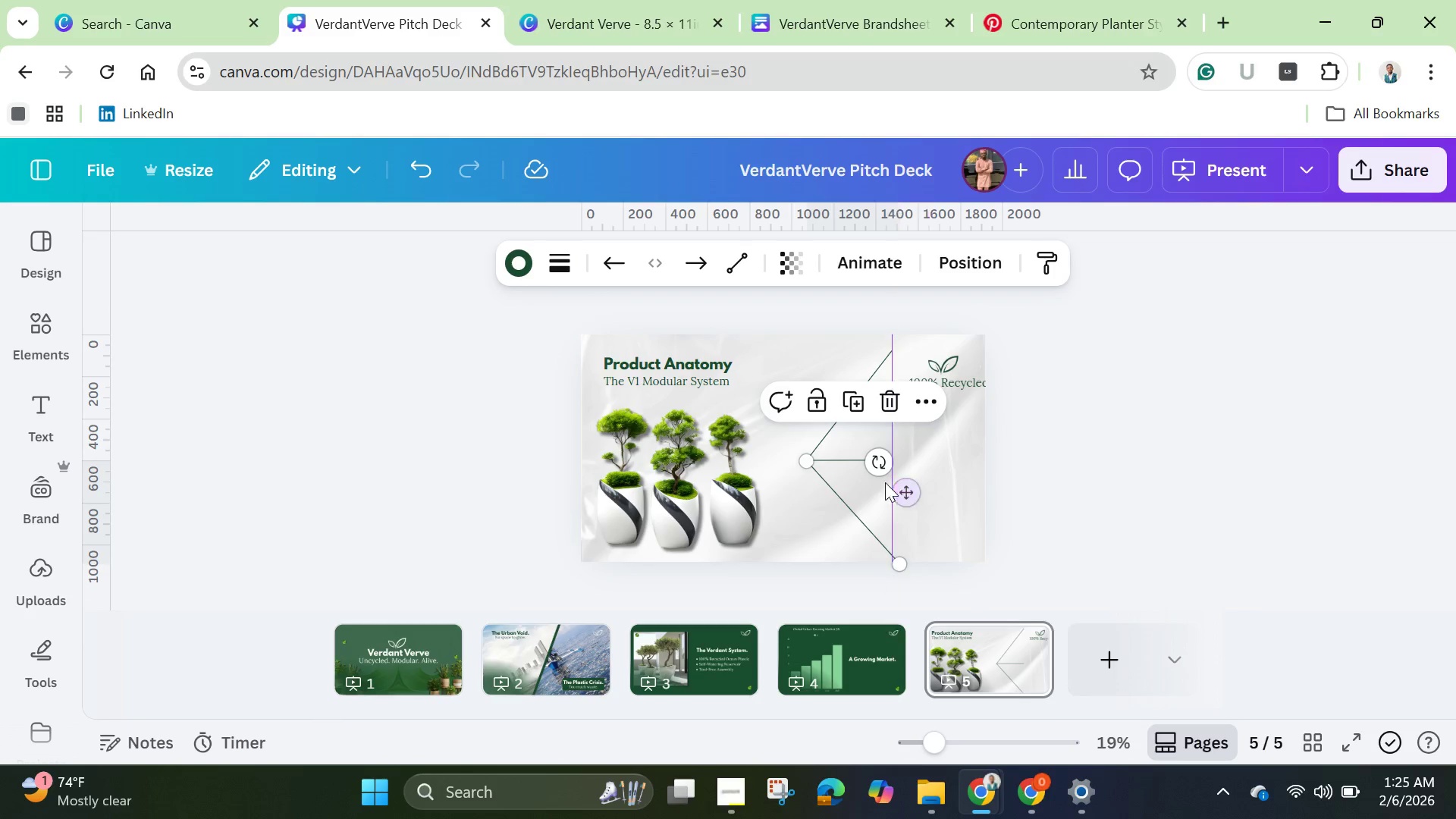 
left_click_drag(start_coordinate=[883, 466], to_coordinate=[894, 464])
 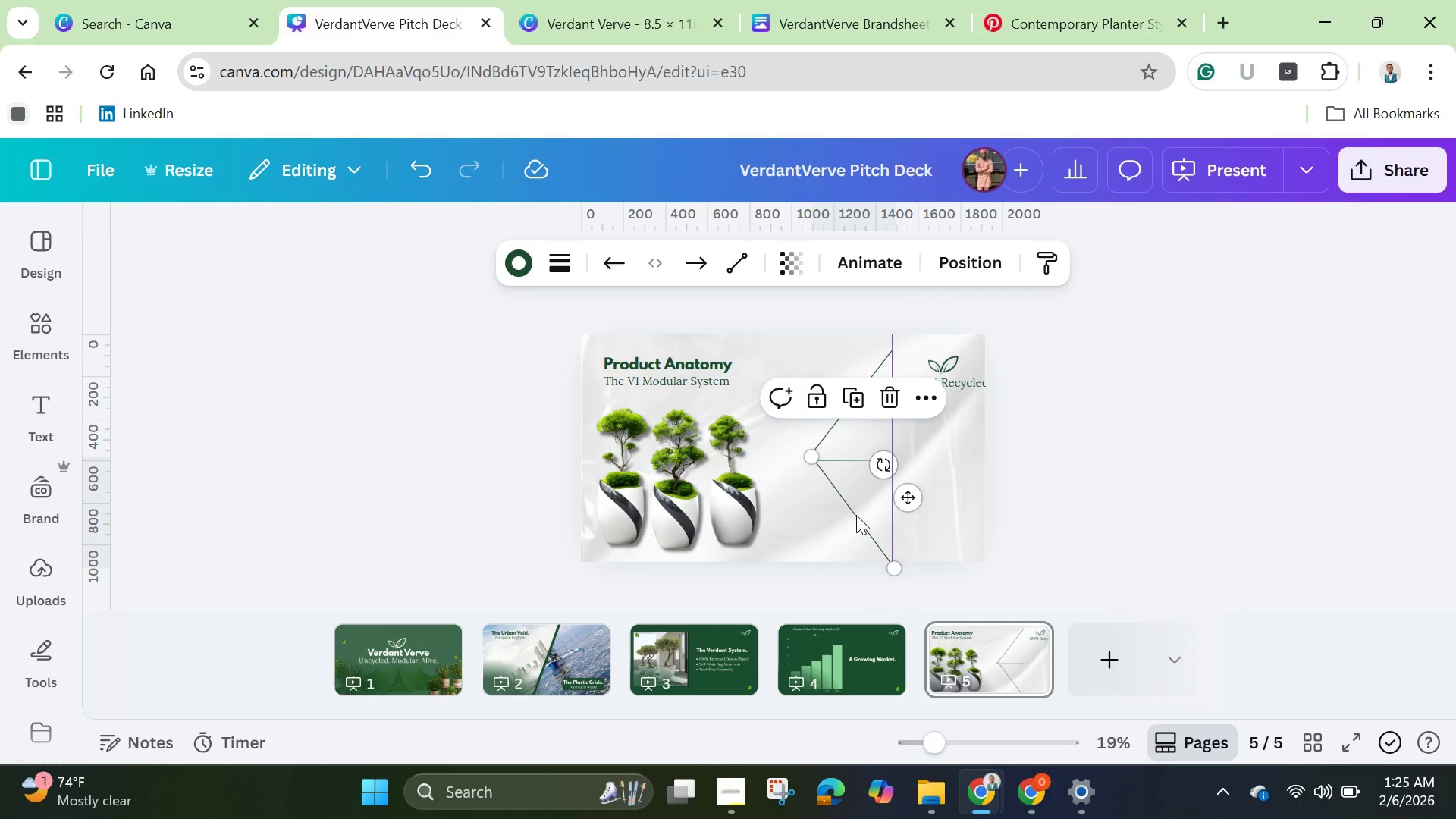 
hold_key(key=ArrowLeft, duration=1.2)
 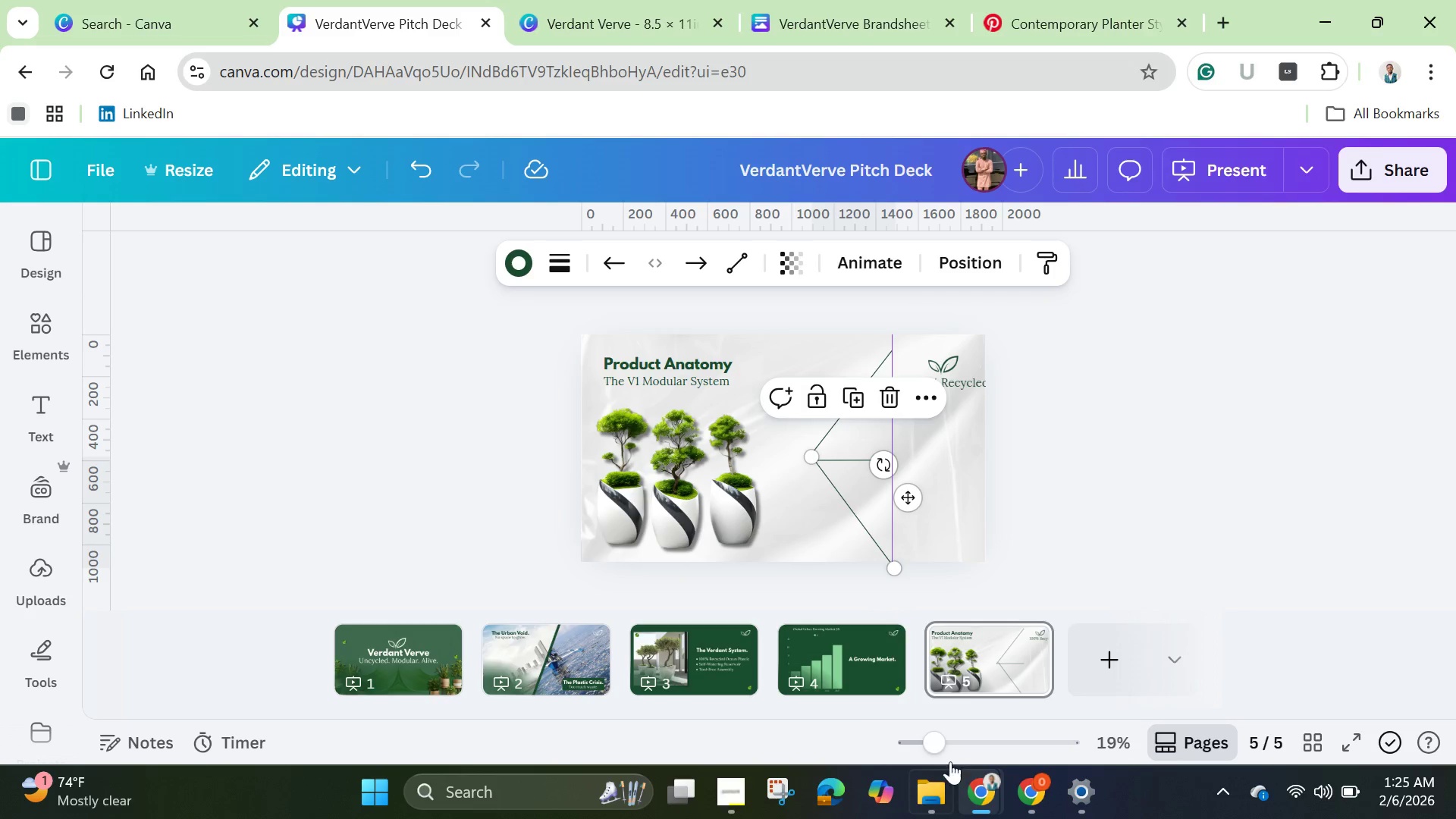 
left_click_drag(start_coordinate=[941, 743], to_coordinate=[958, 752])
 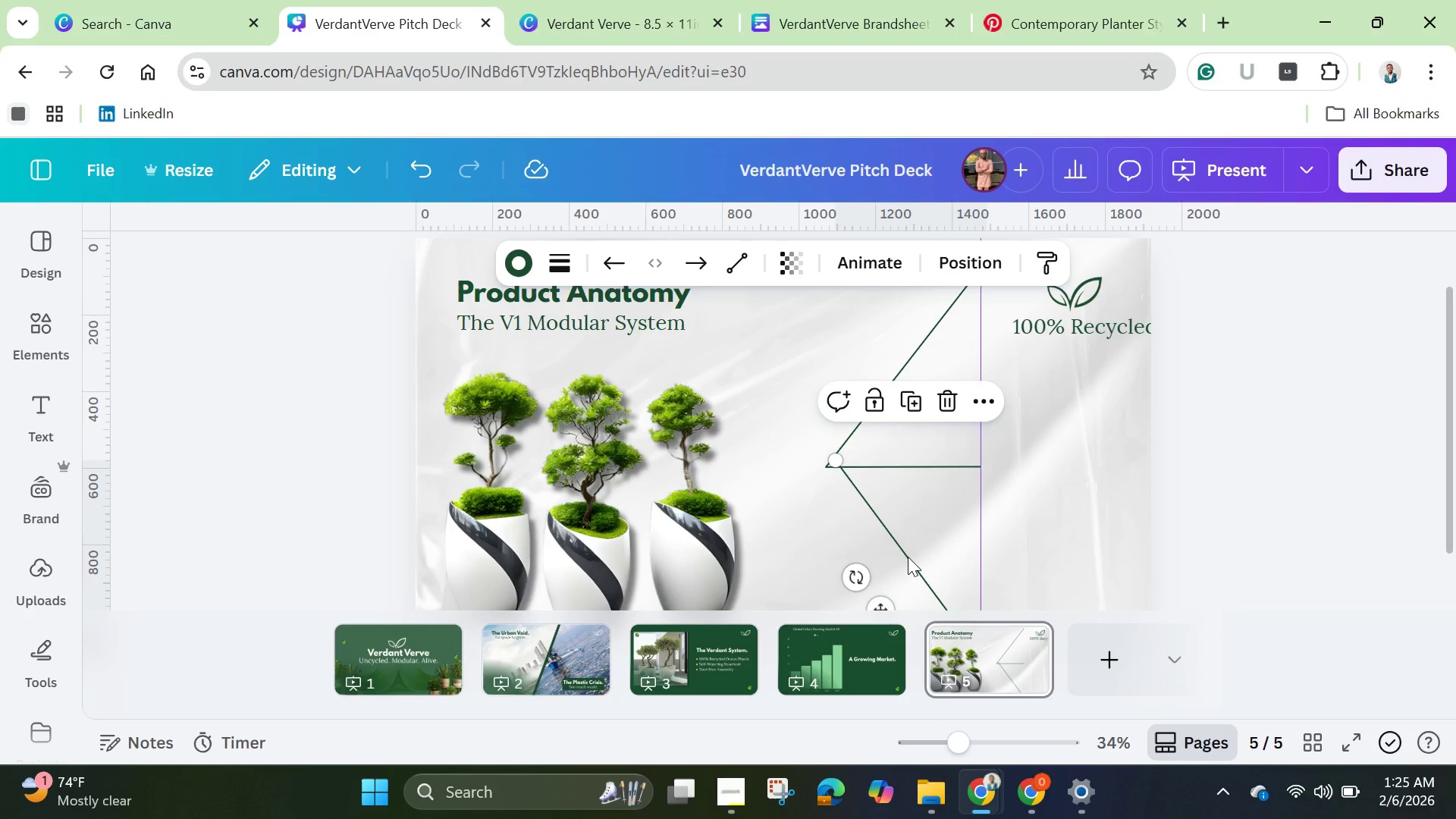 
left_click([908, 557])
 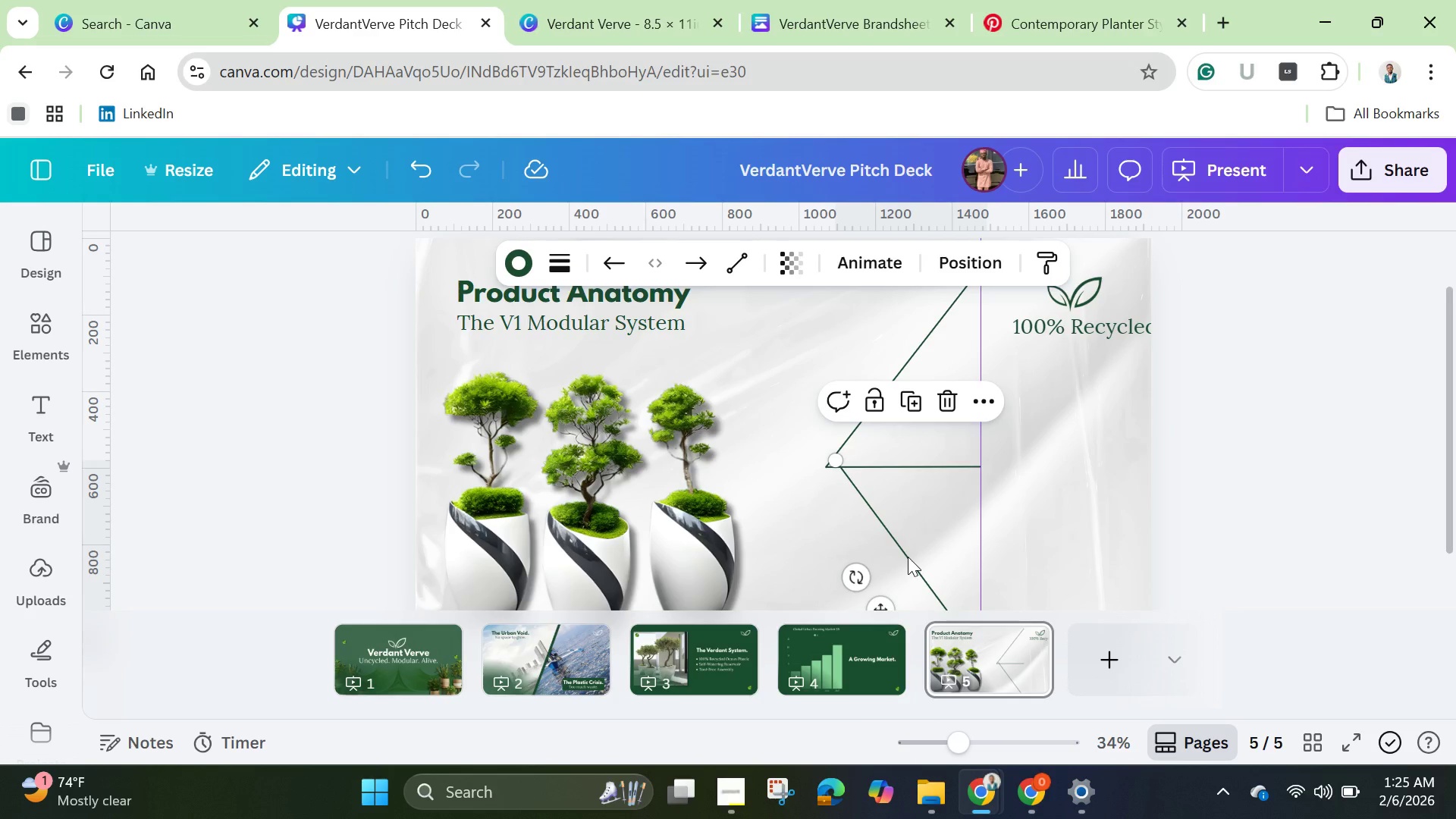 
hold_key(key=ArrowLeft, duration=1.5)
 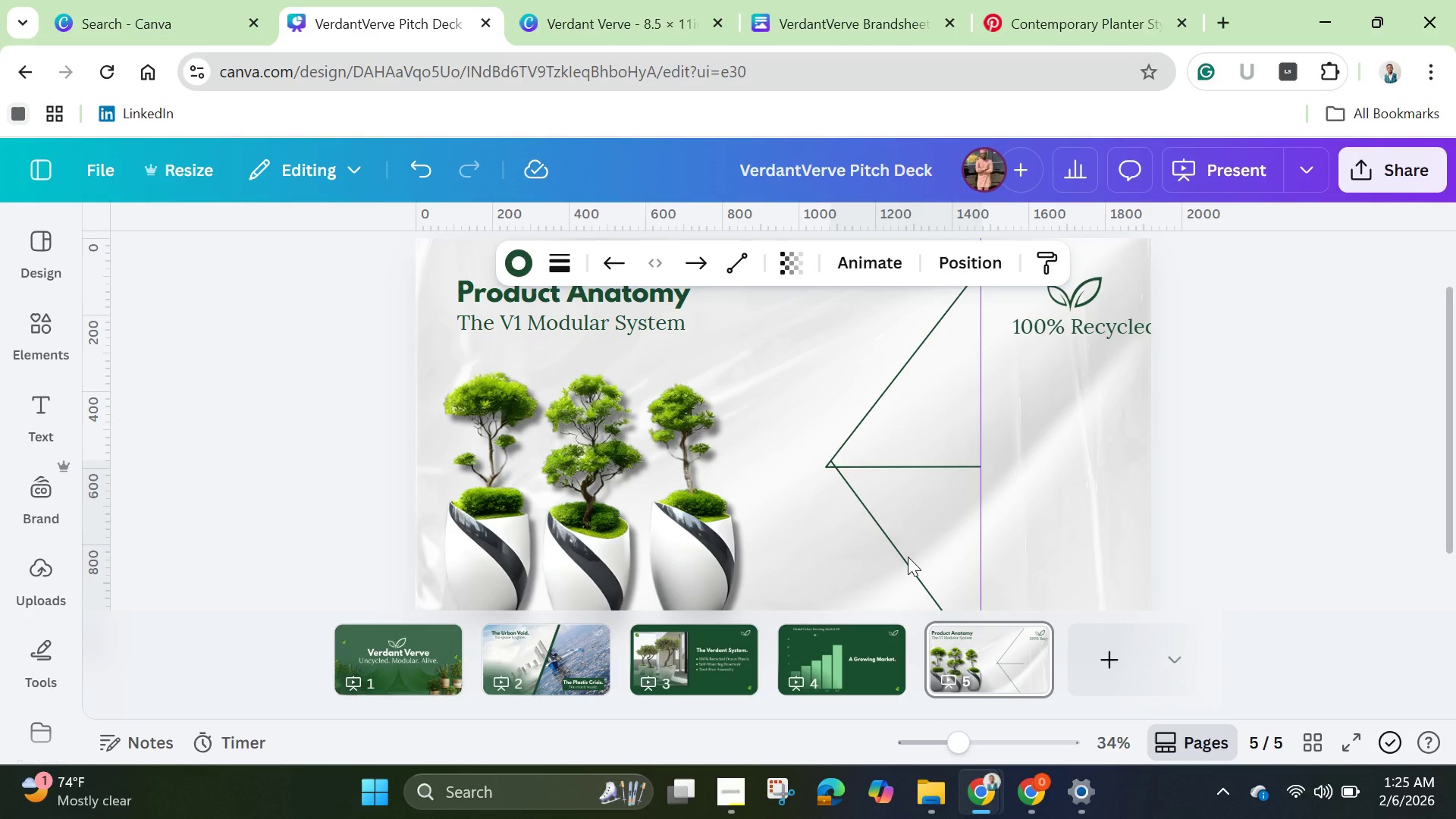 
key(ArrowLeft)
 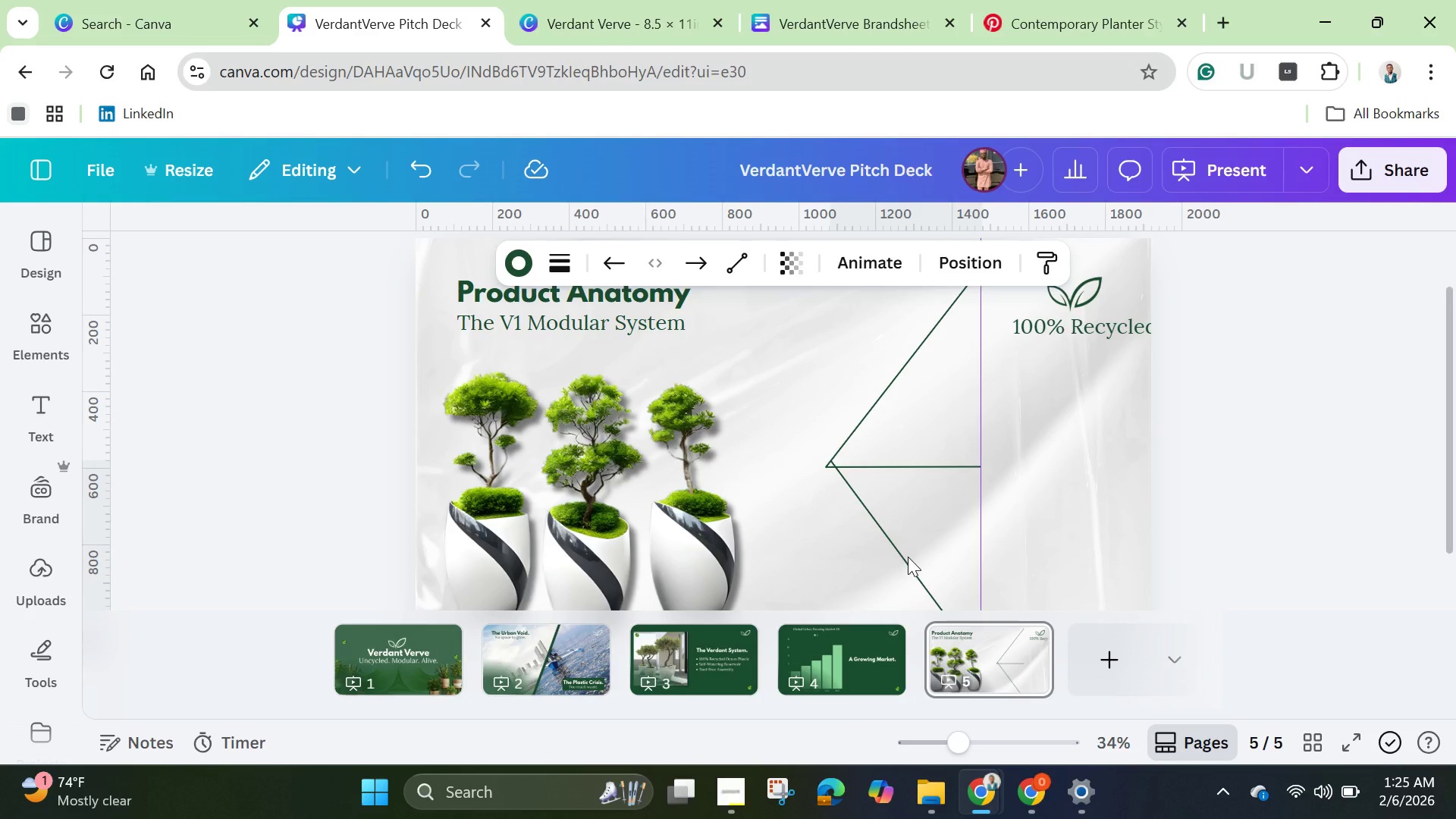 
key(ArrowLeft)
 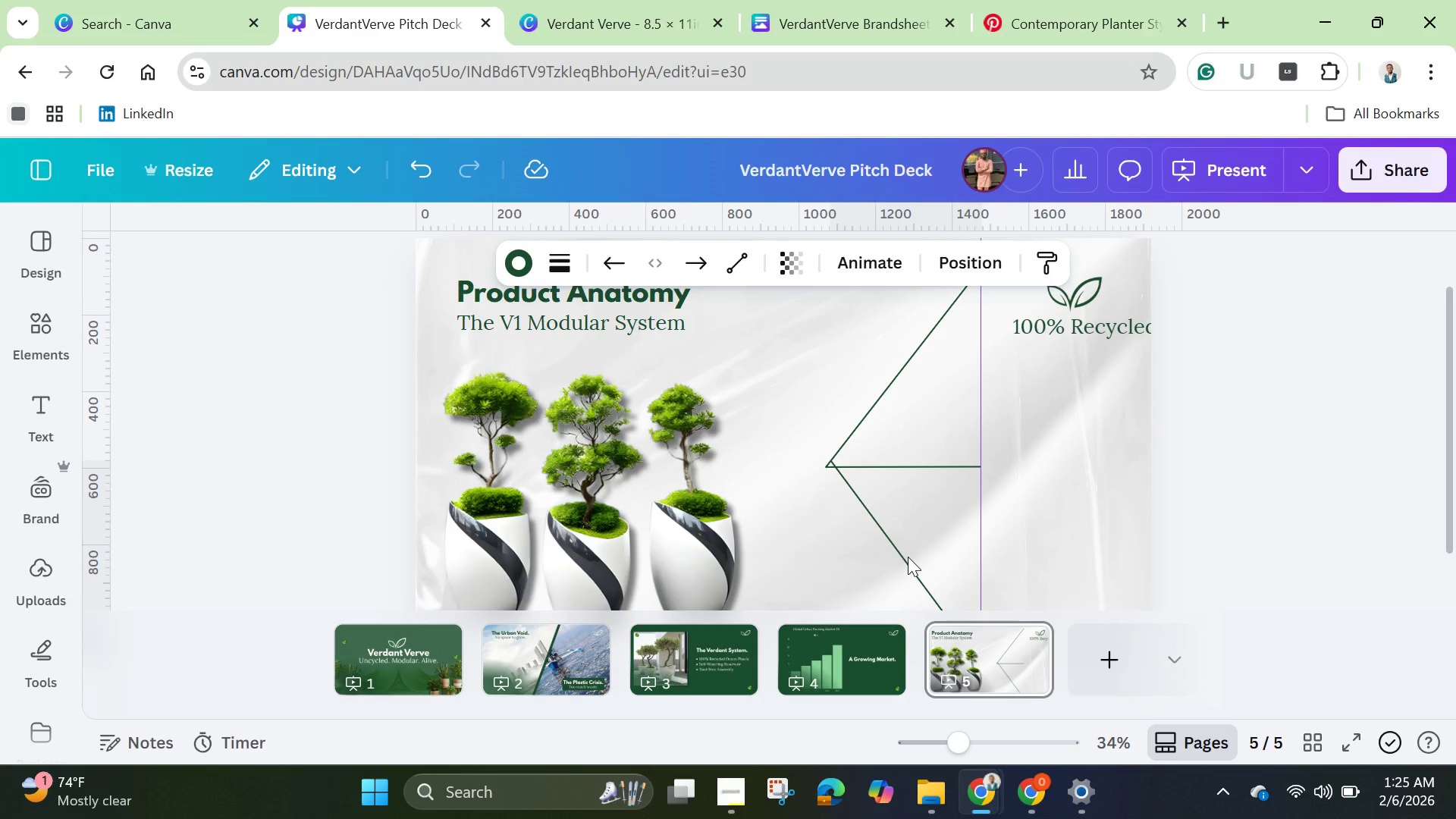 
key(ArrowLeft)
 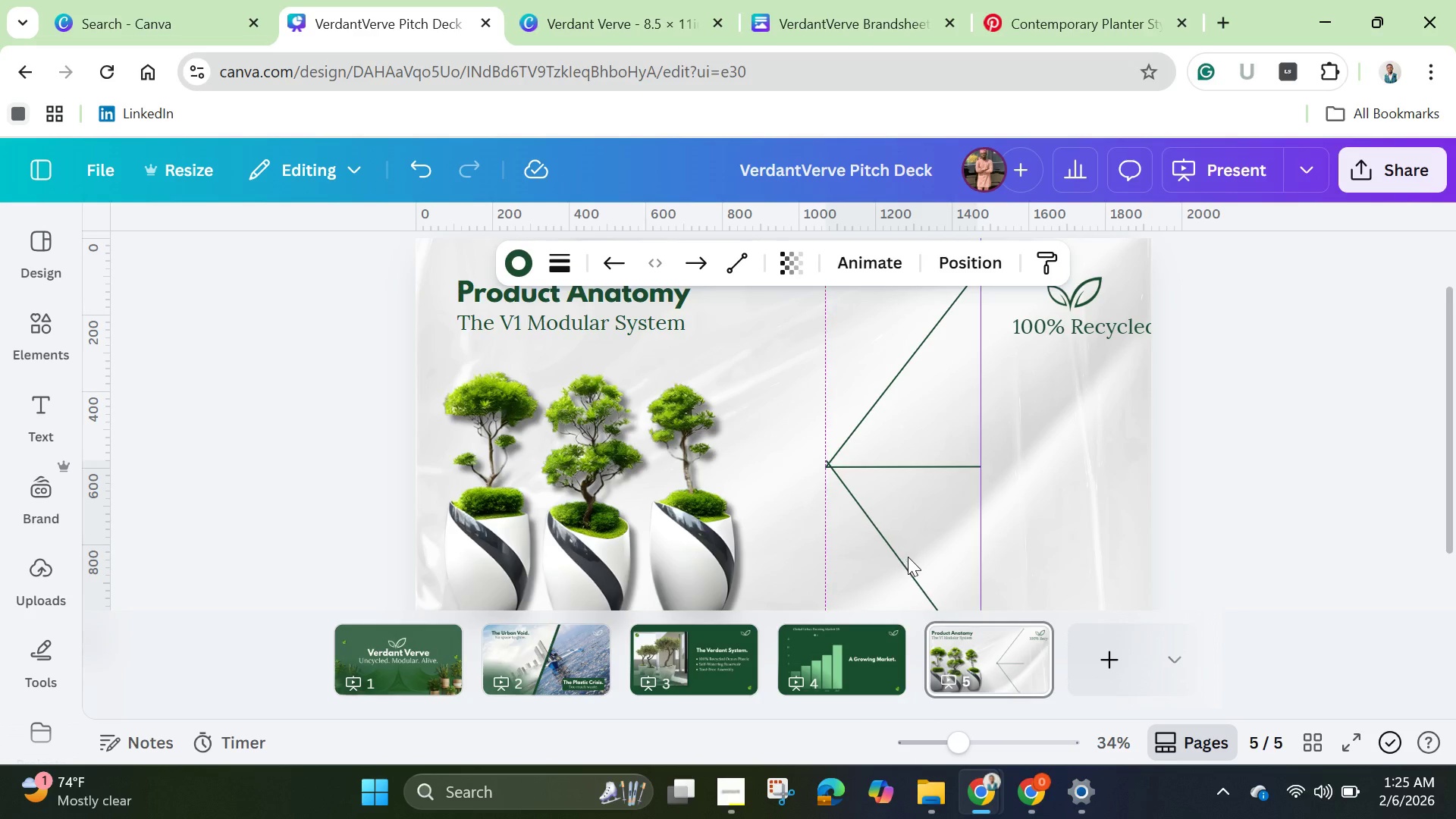 
key(ArrowLeft)
 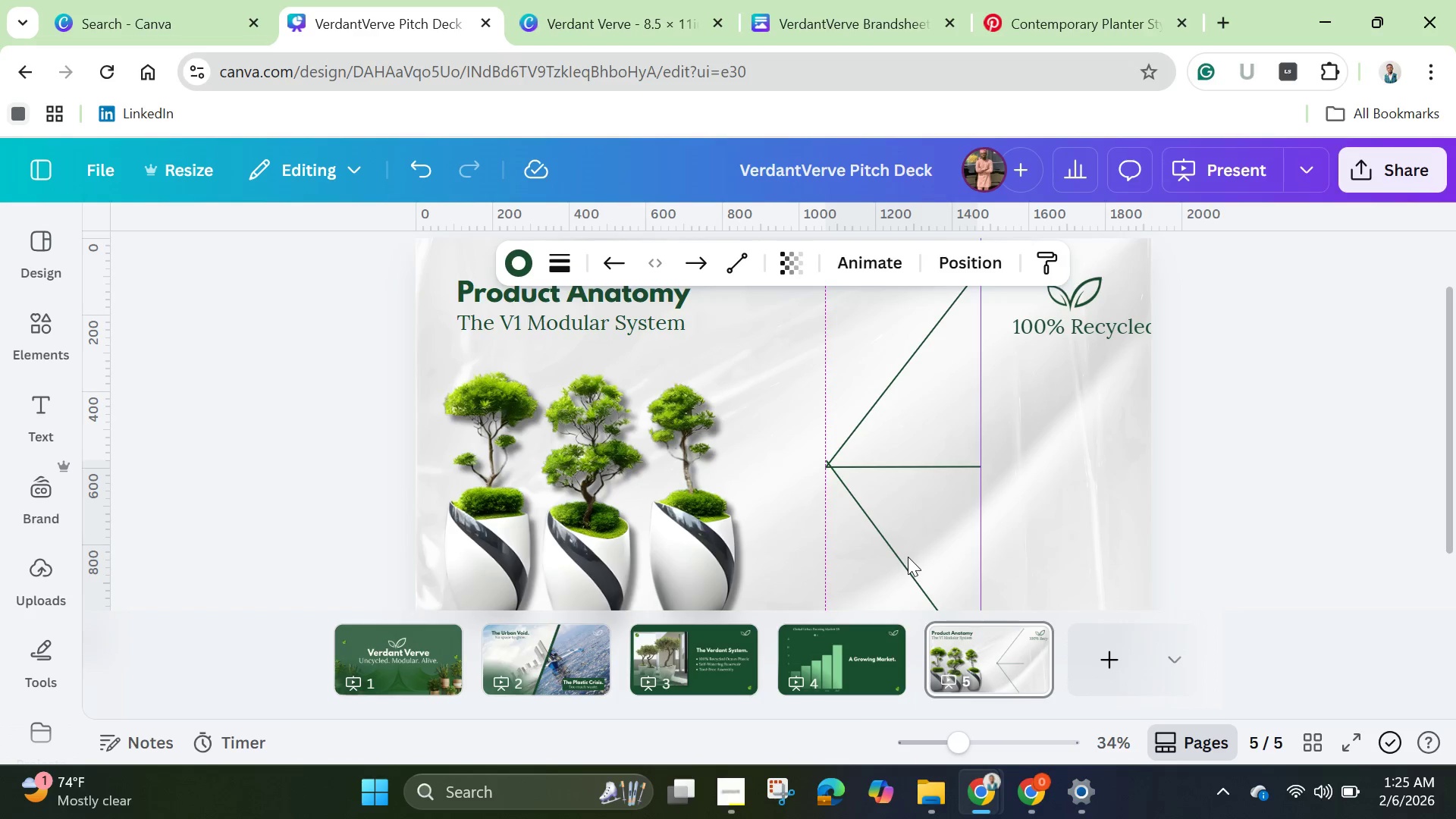 
hold_key(key=ArrowLeft, duration=0.66)
 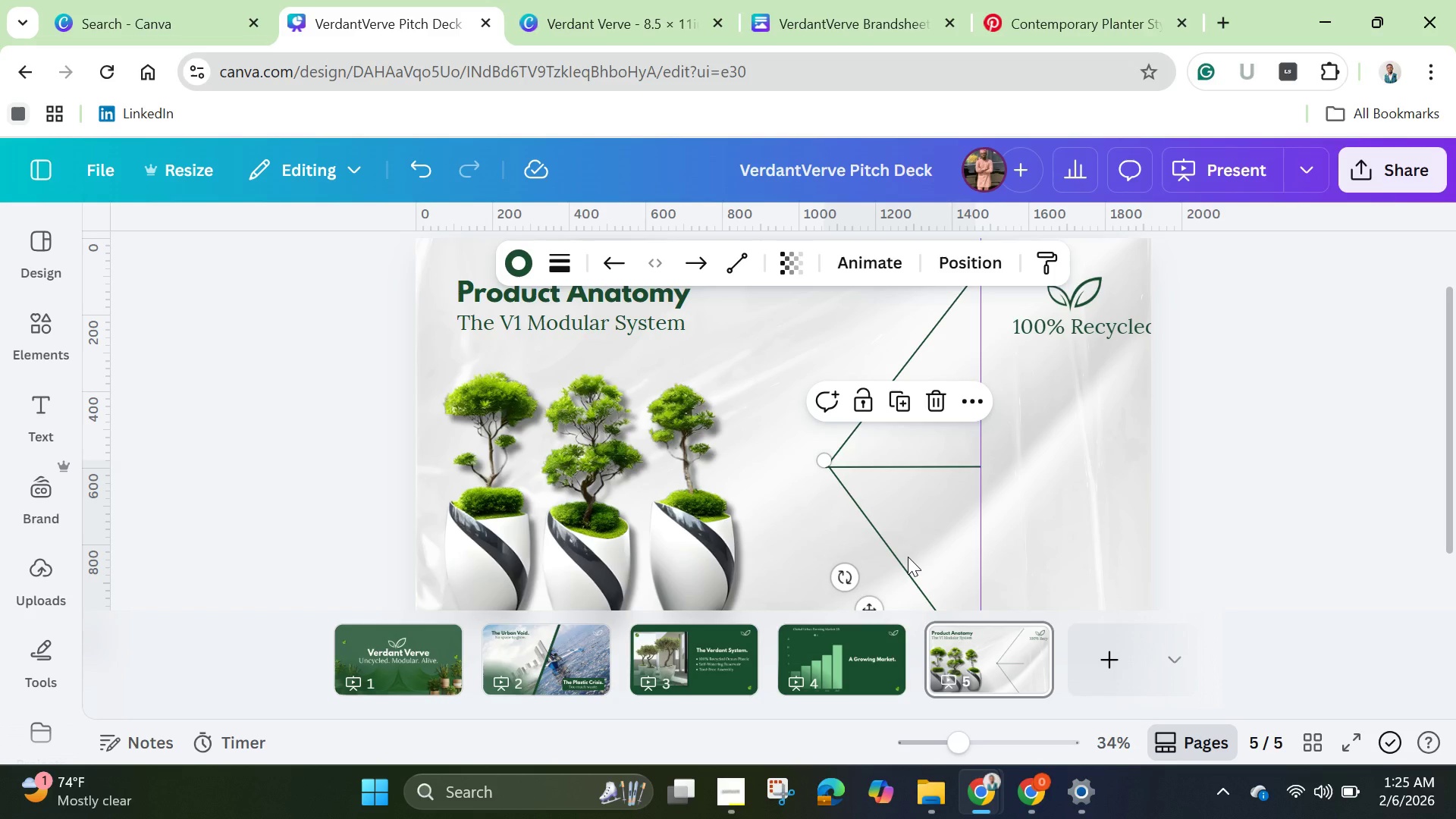 
key(ArrowDown)
 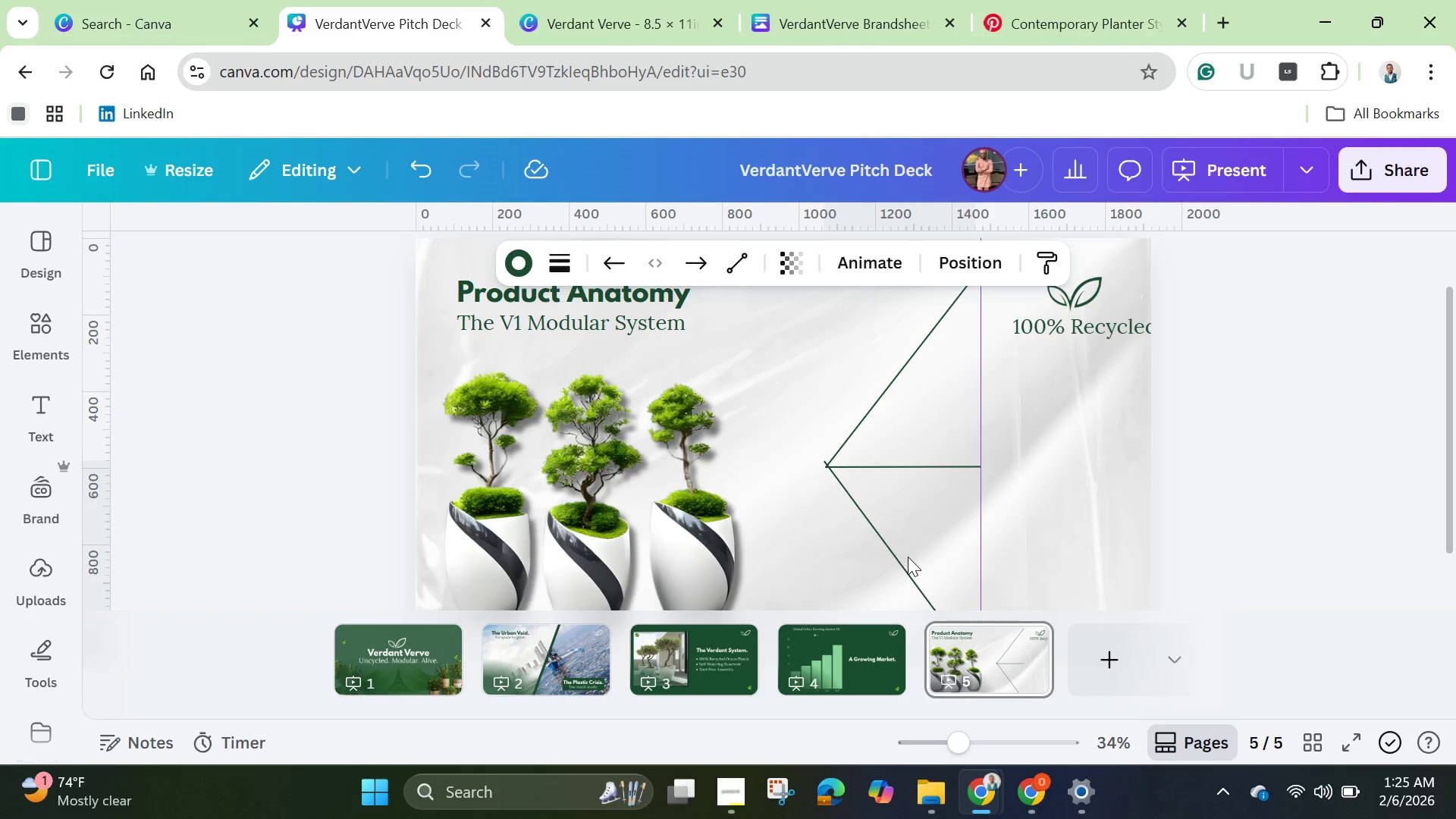 
key(ArrowDown)
 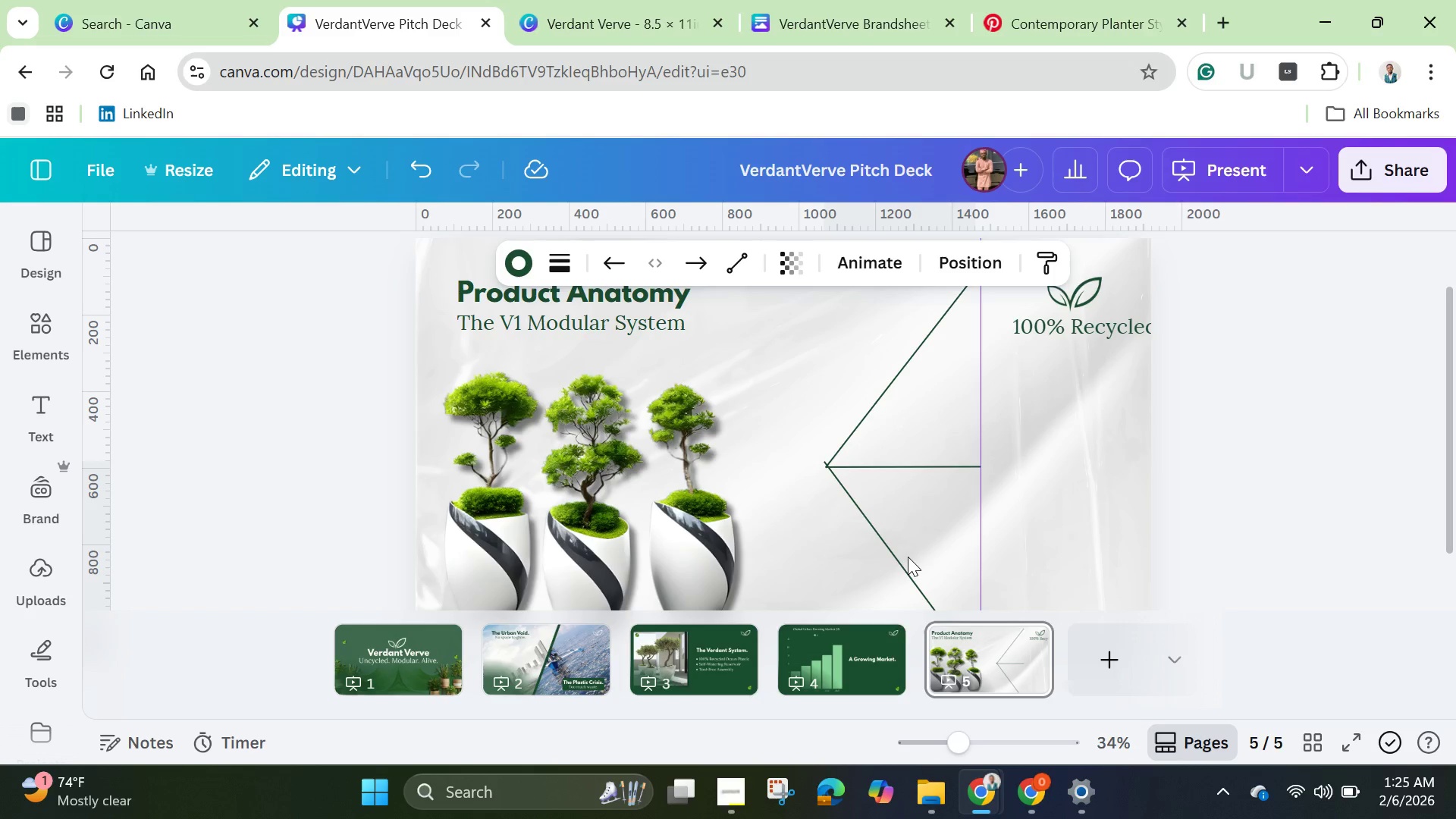 
hold_key(key=ArrowDown, duration=1.17)
 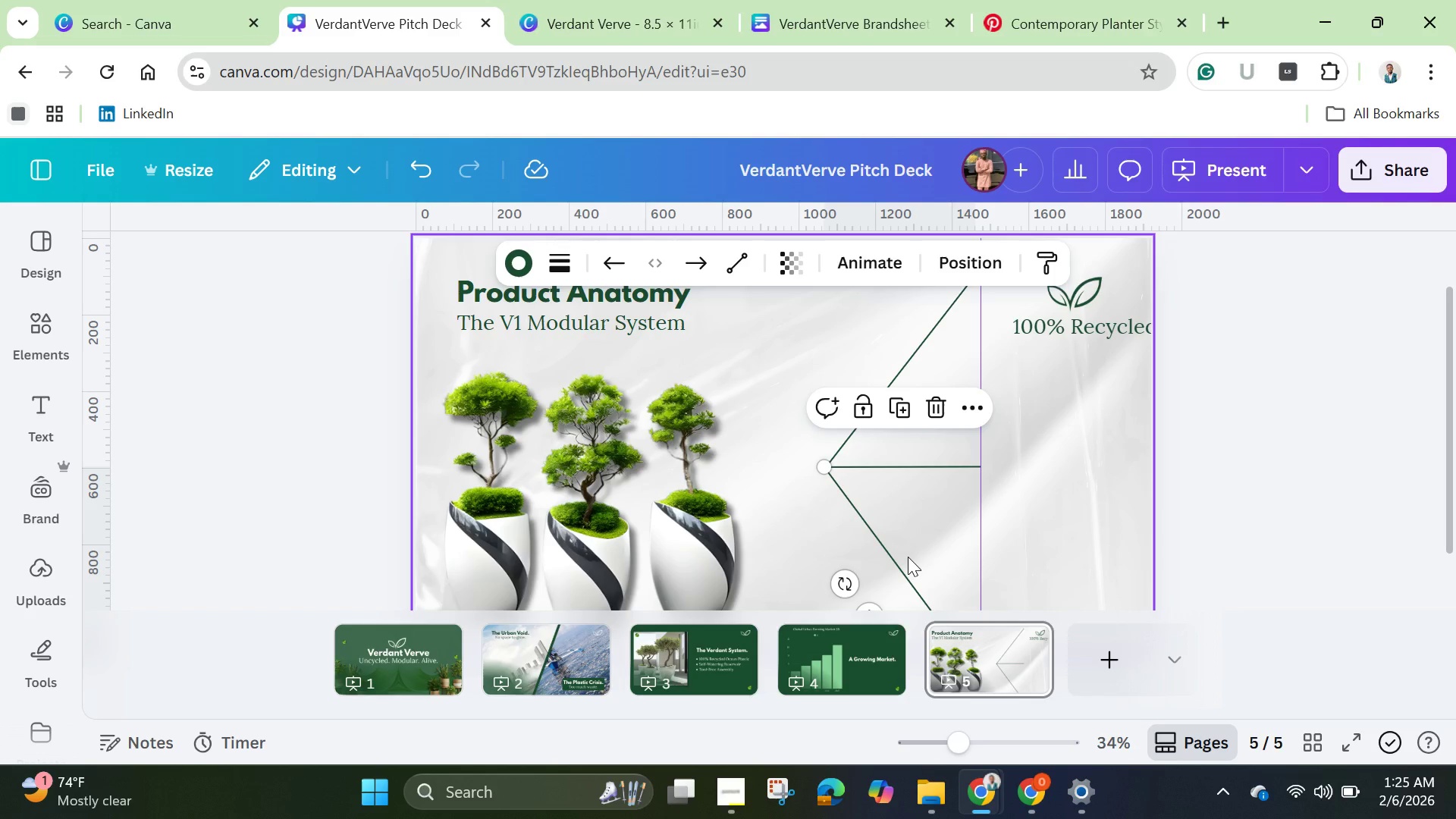 
key(ArrowRight)
 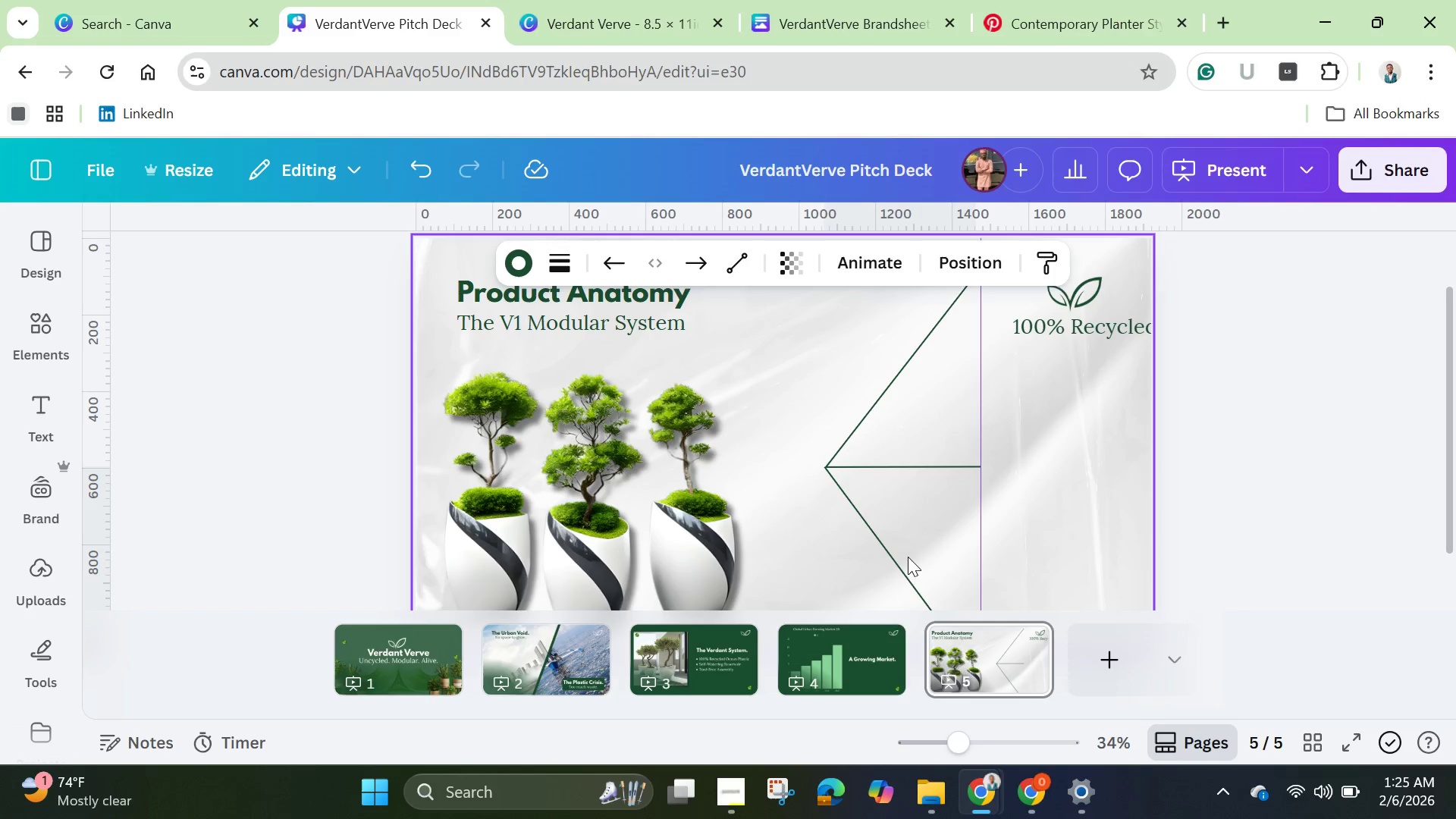 
key(ArrowRight)
 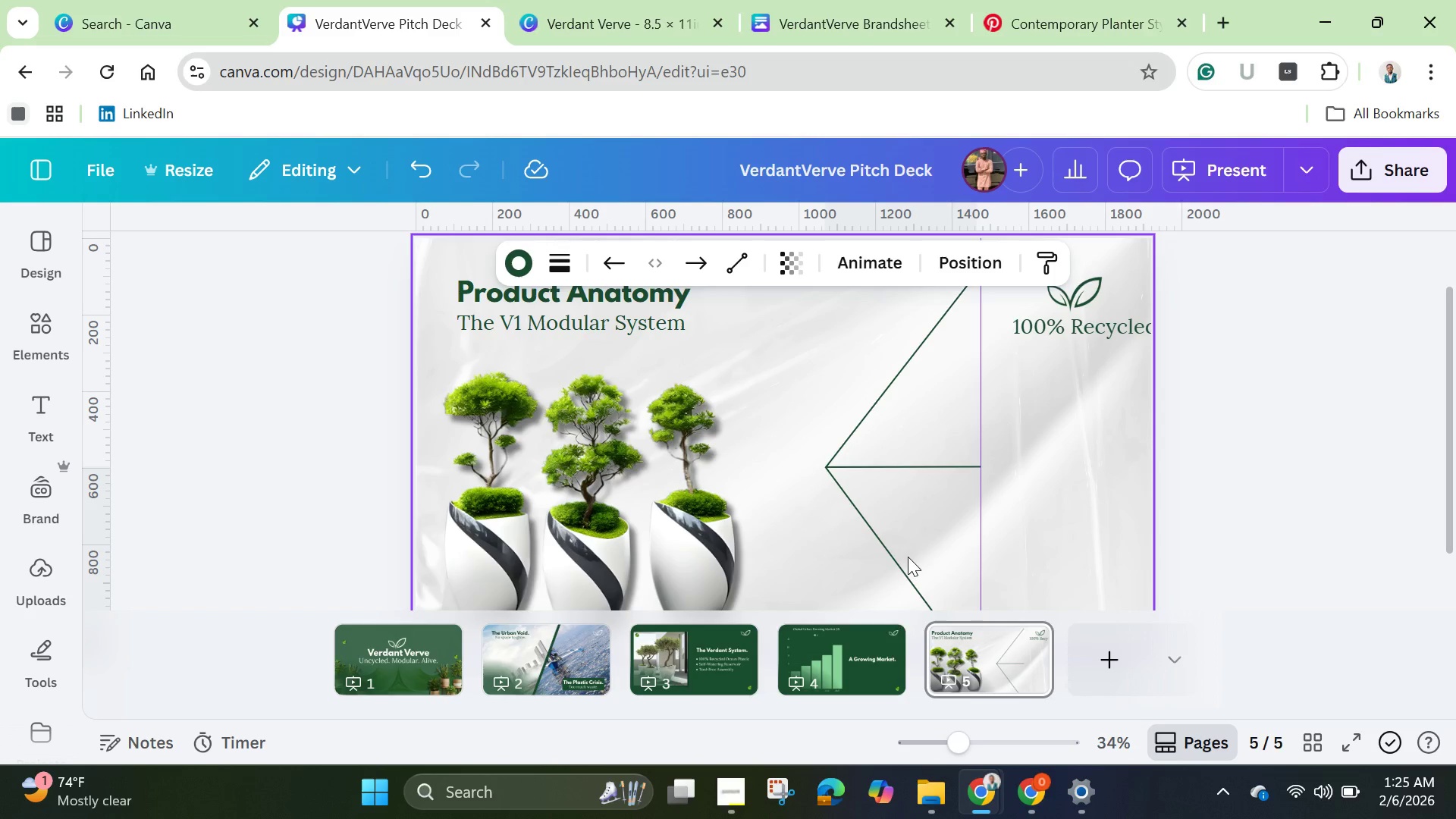 
key(ArrowRight)
 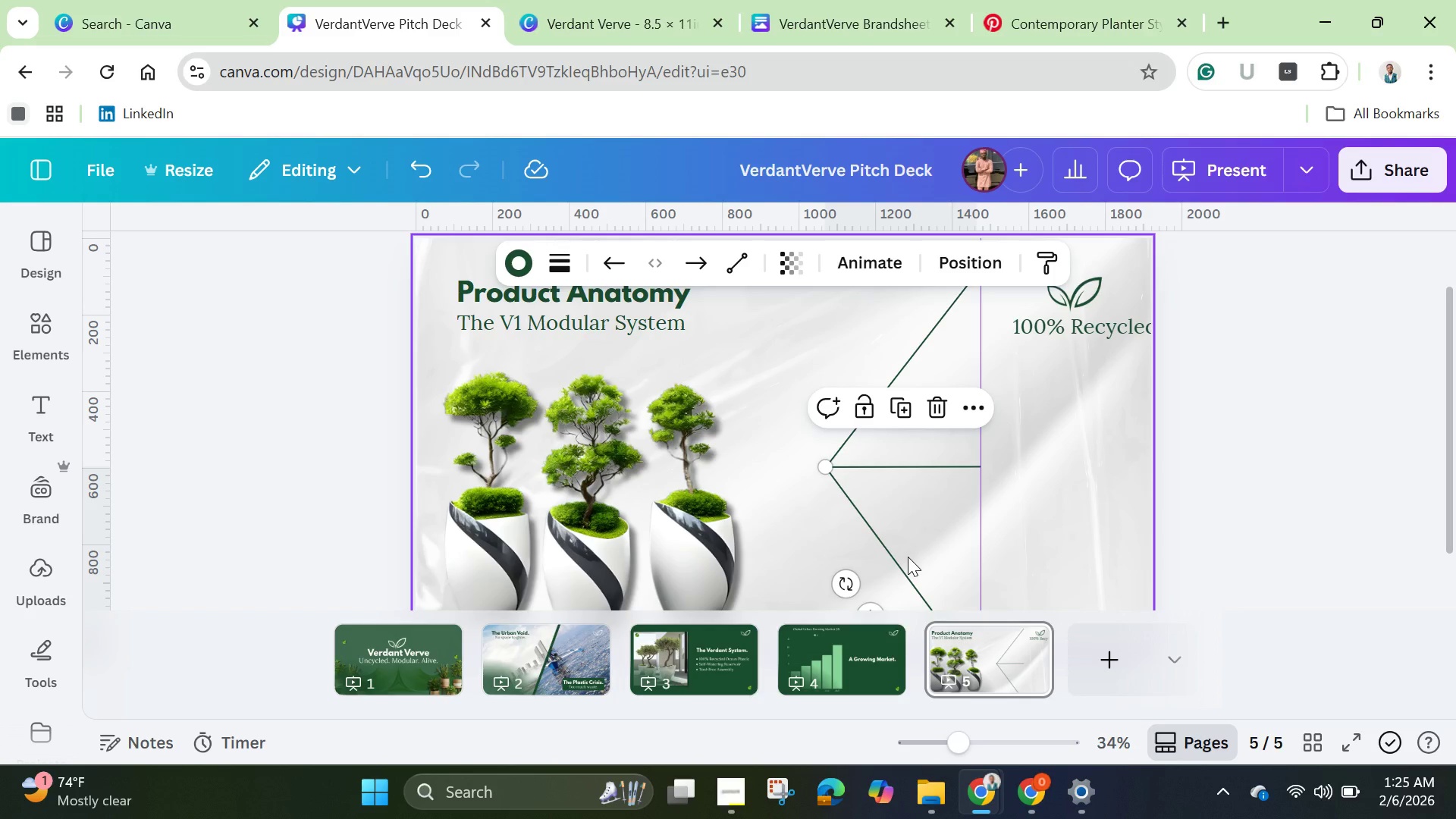 
key(ArrowRight)
 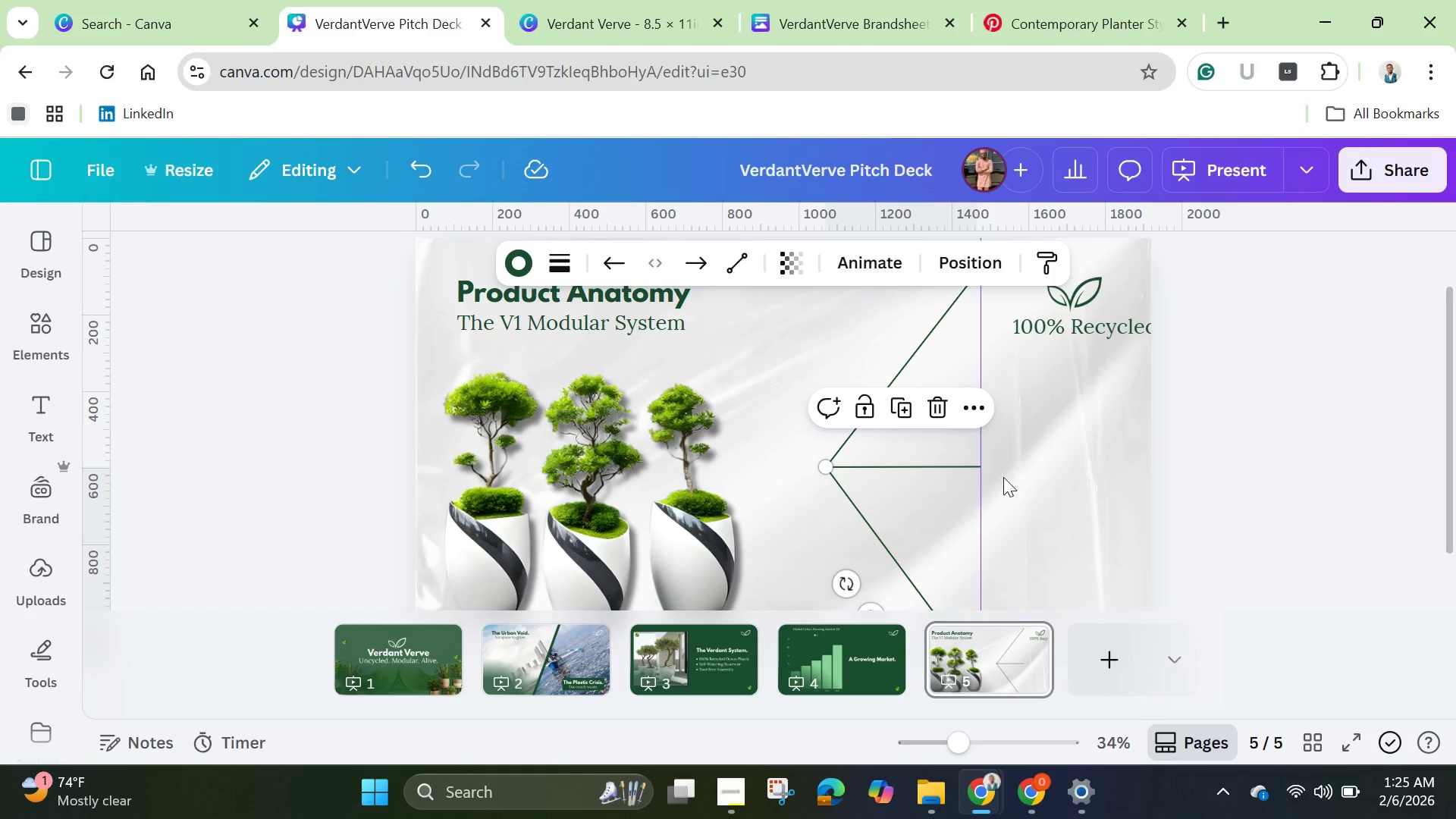 
scroll: coordinate [1307, 337], scroll_direction: down, amount: 5.0
 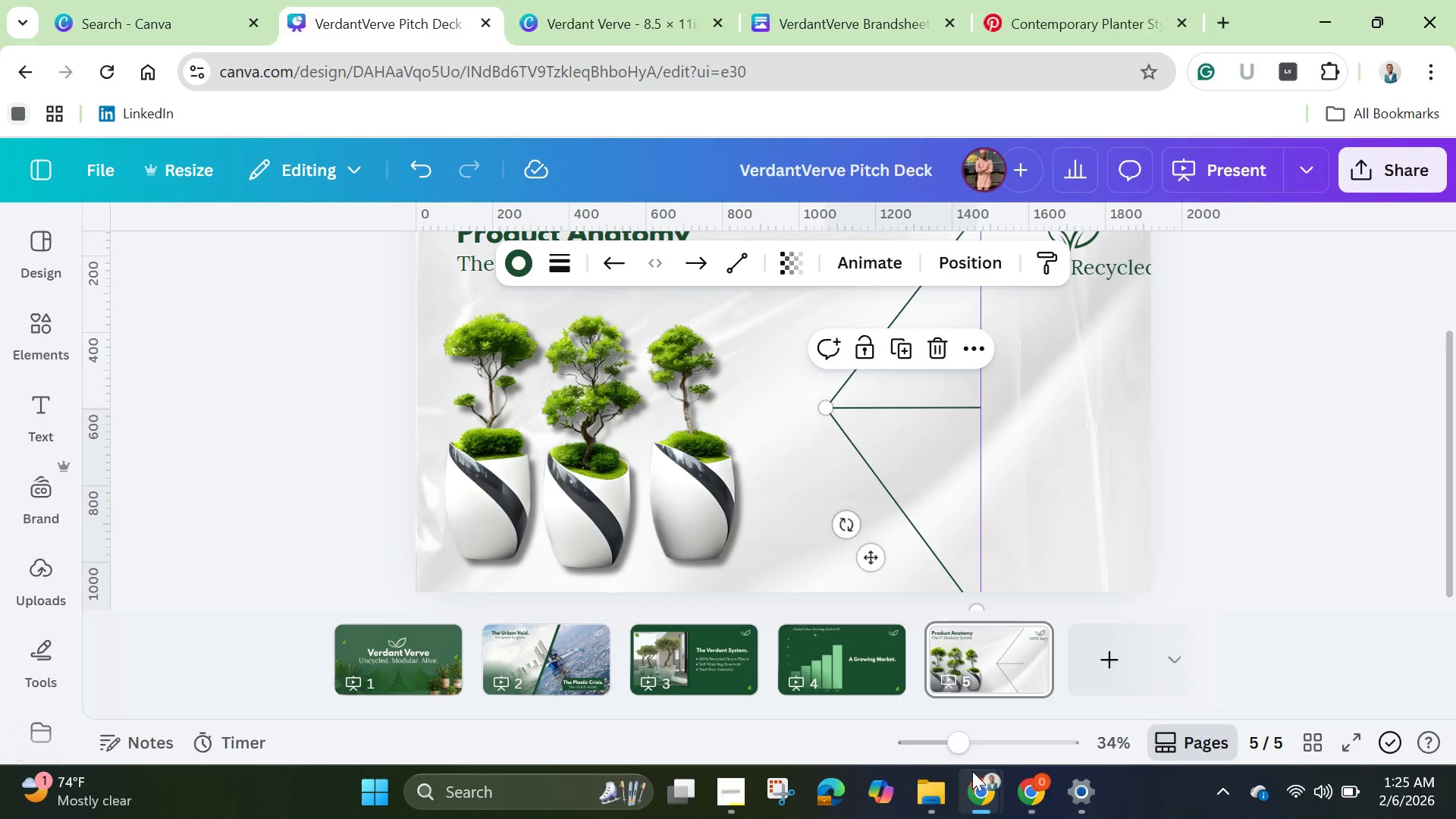 
left_click_drag(start_coordinate=[969, 741], to_coordinate=[936, 736])
 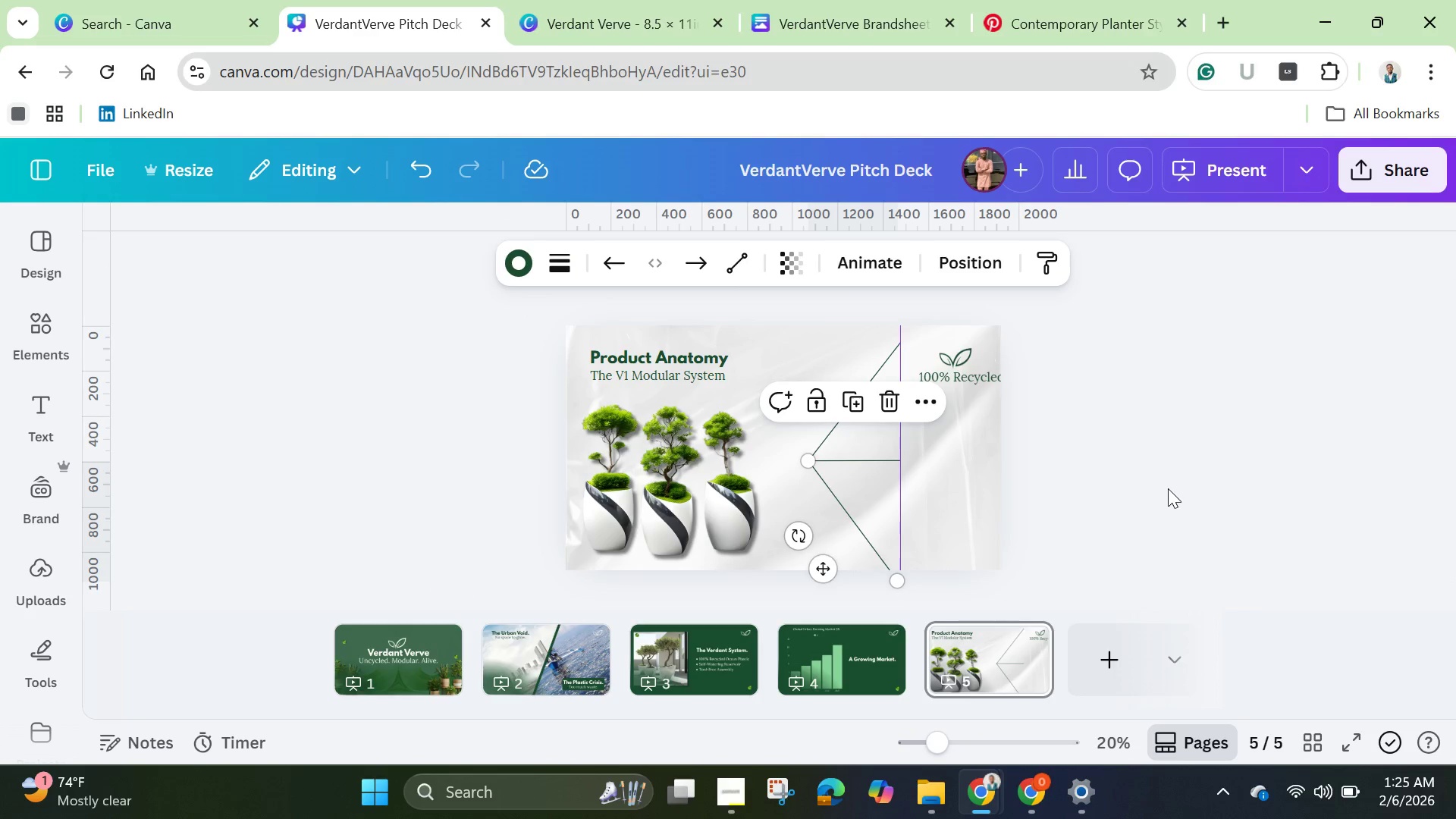 
left_click([1168, 488])
 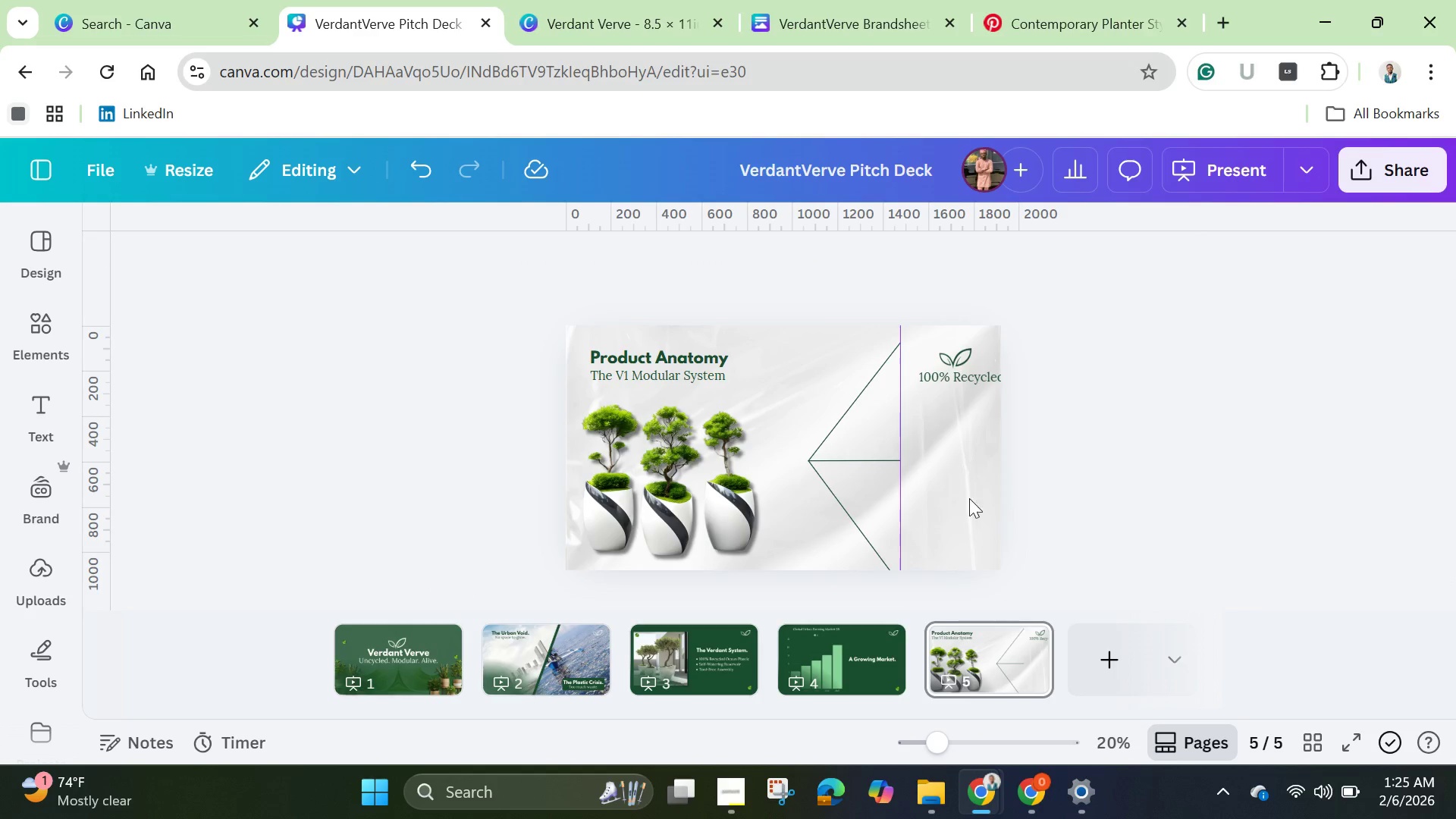 
left_click([852, 400])
 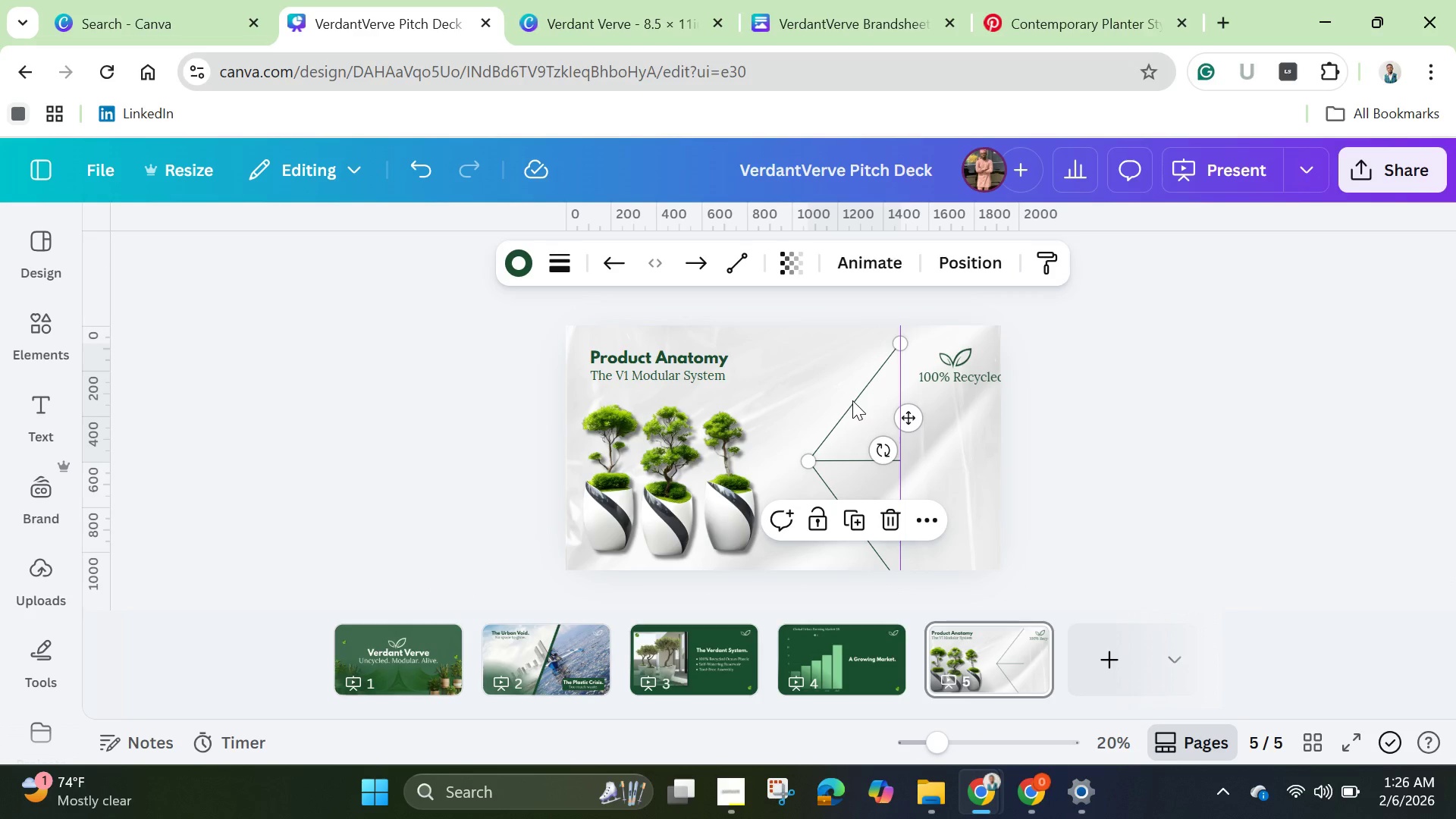 
hold_key(key=ShiftLeft, duration=1.5)
left_click([852, 463])
 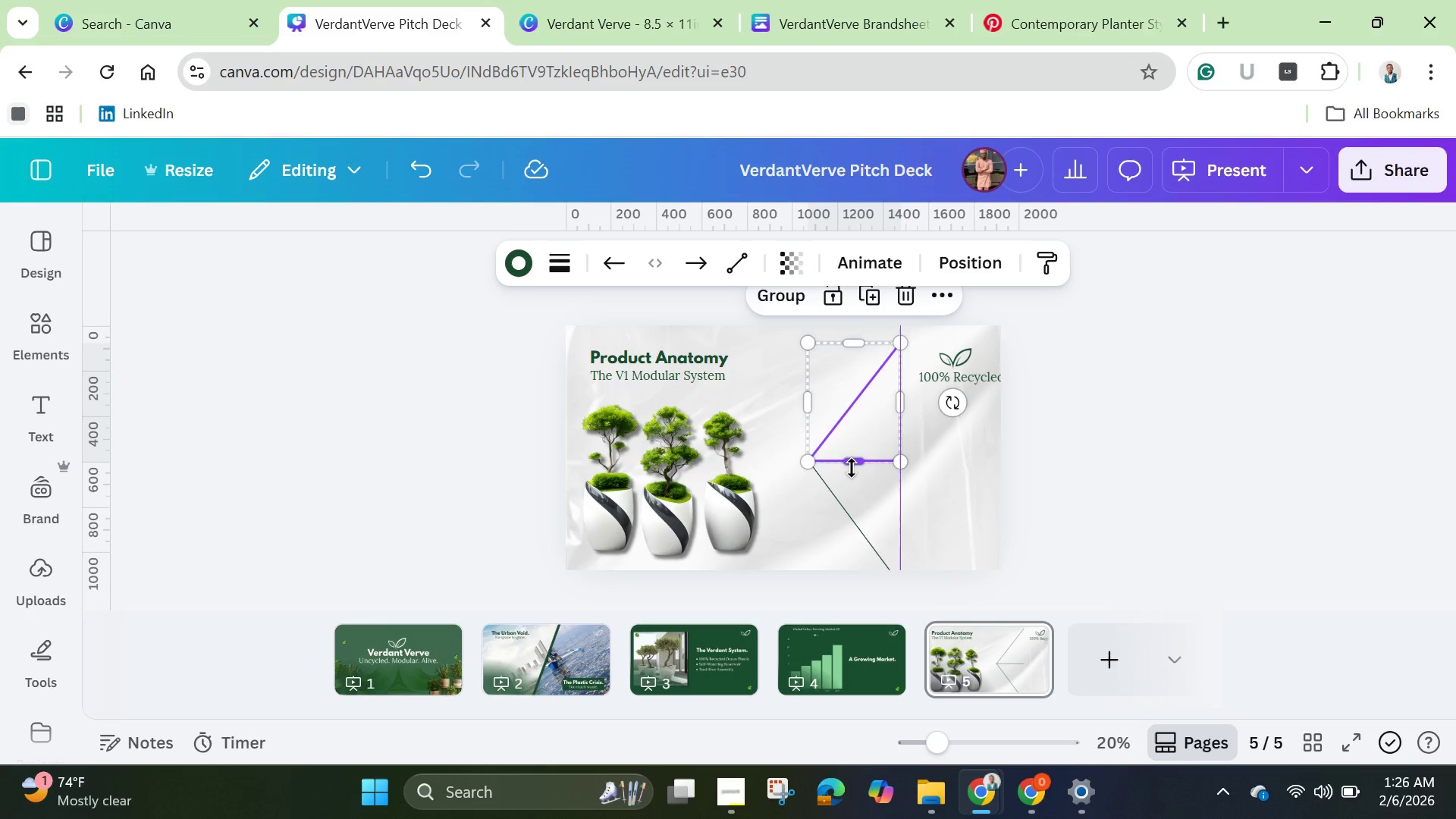 
hold_key(key=ShiftLeft, duration=1.53)
left_click([852, 516])
 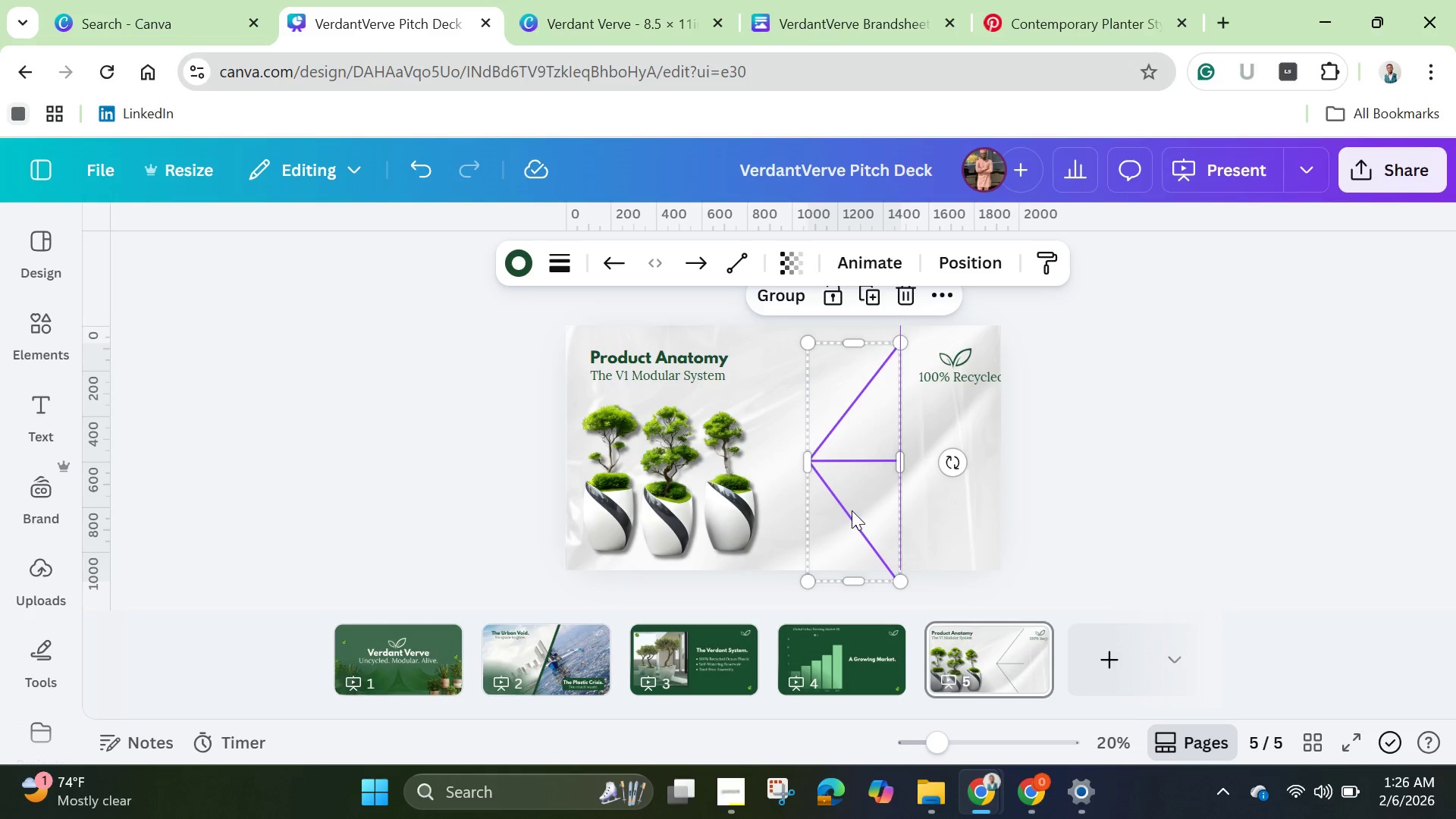 
key(Shift+ShiftLeft)
 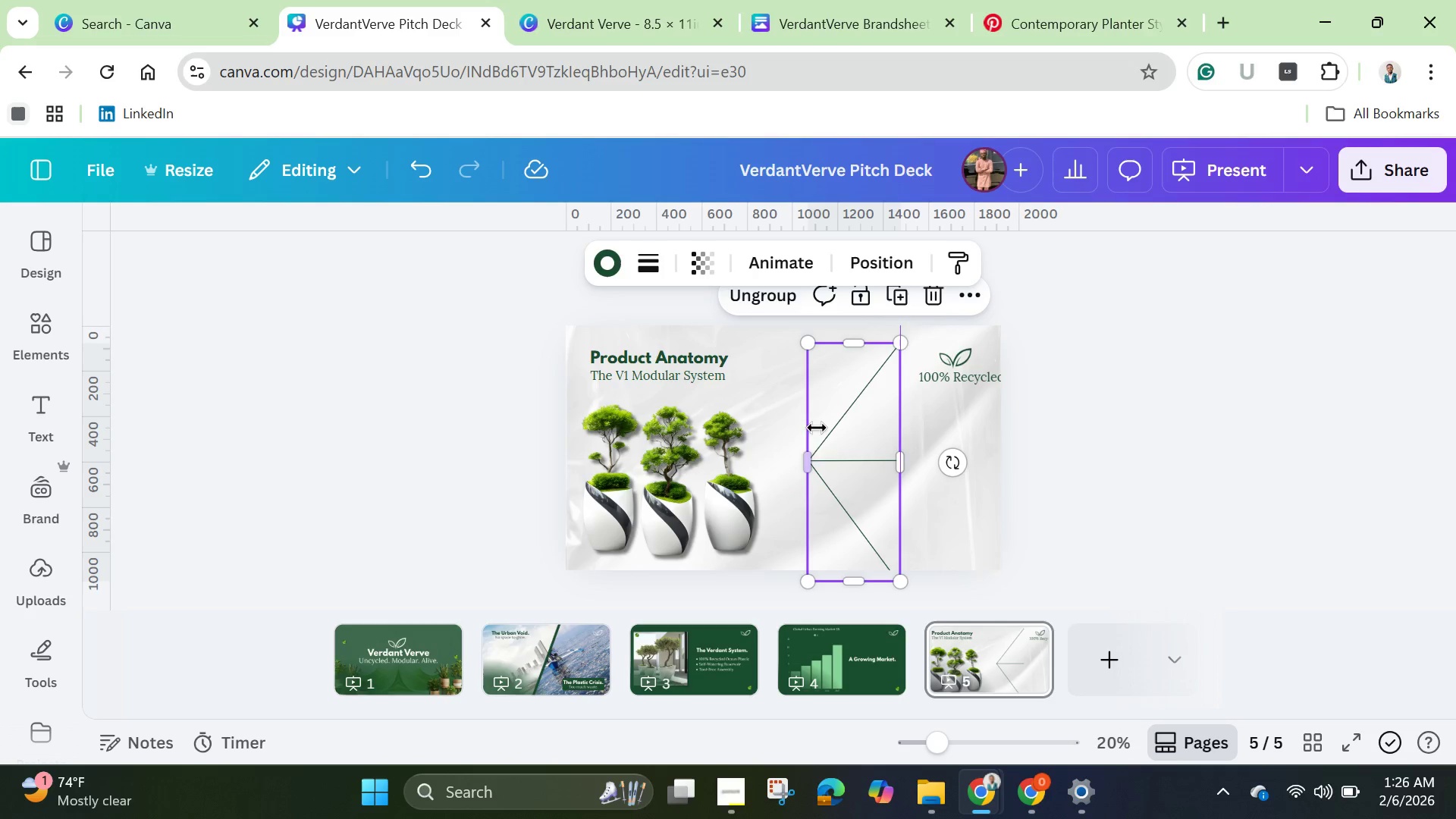 
left_click_drag(start_coordinate=[827, 481], to_coordinate=[825, 462])
 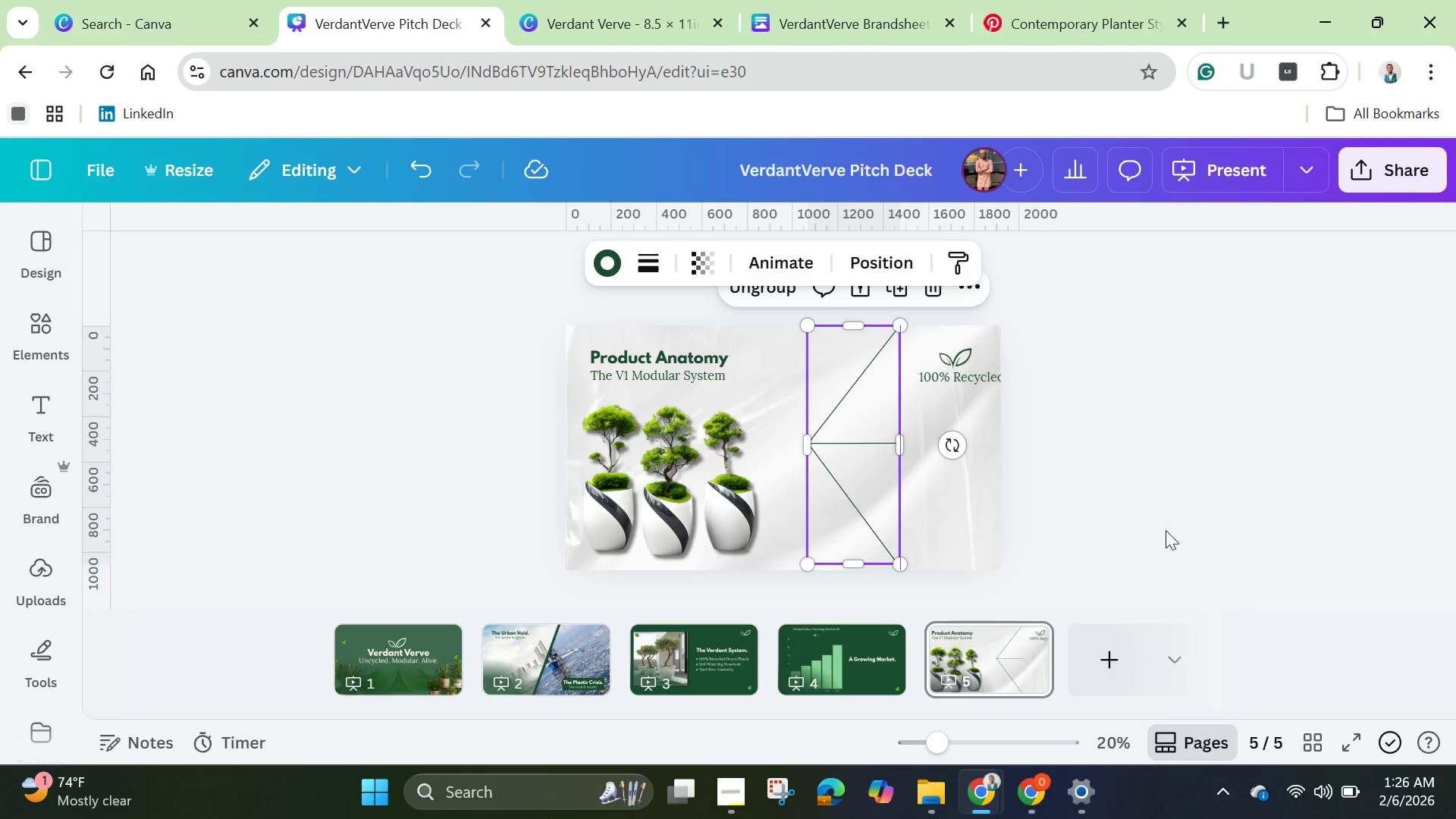 
left_click([1175, 519])
 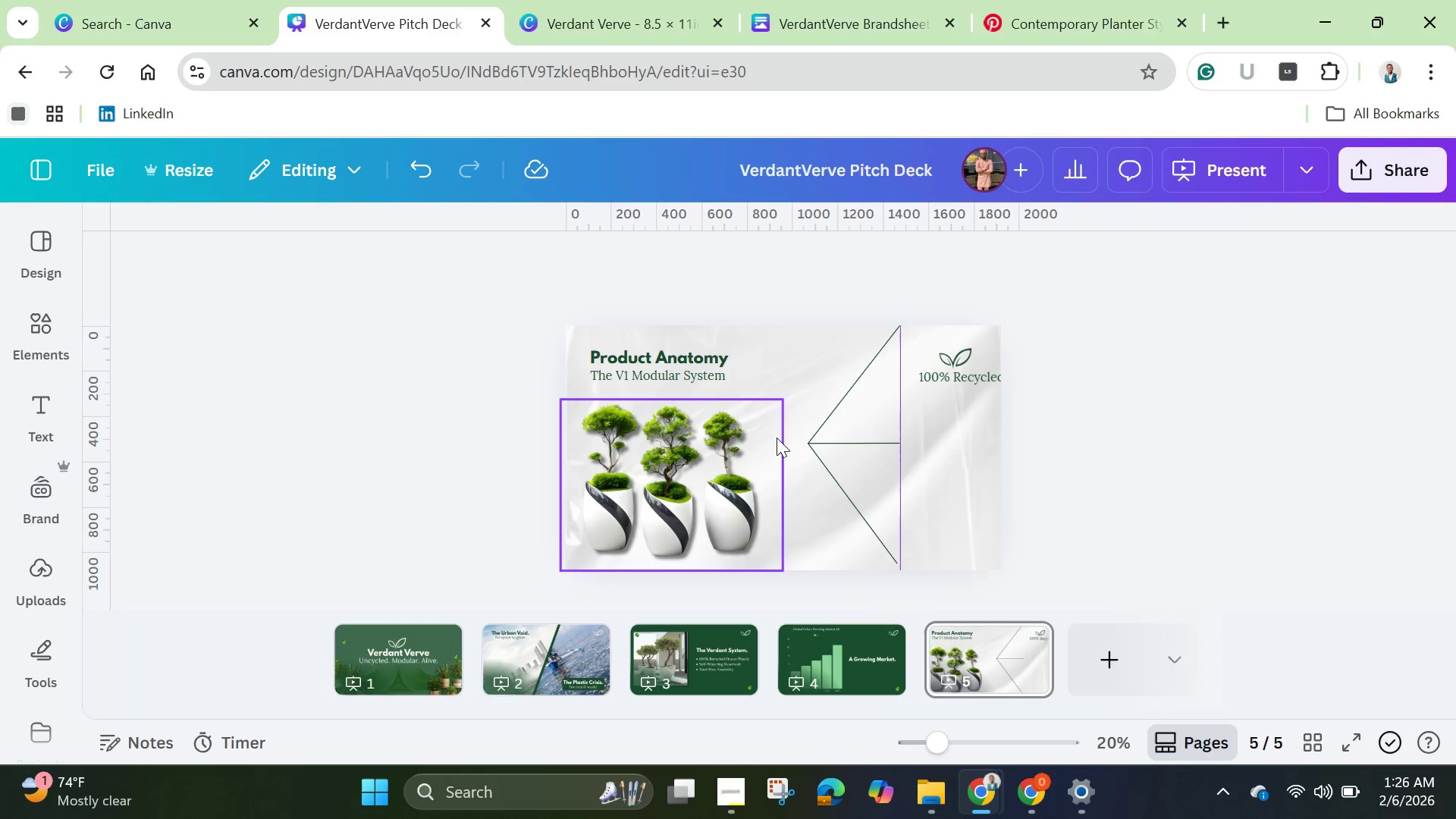 
left_click_drag(start_coordinate=[833, 421], to_coordinate=[831, 425])
 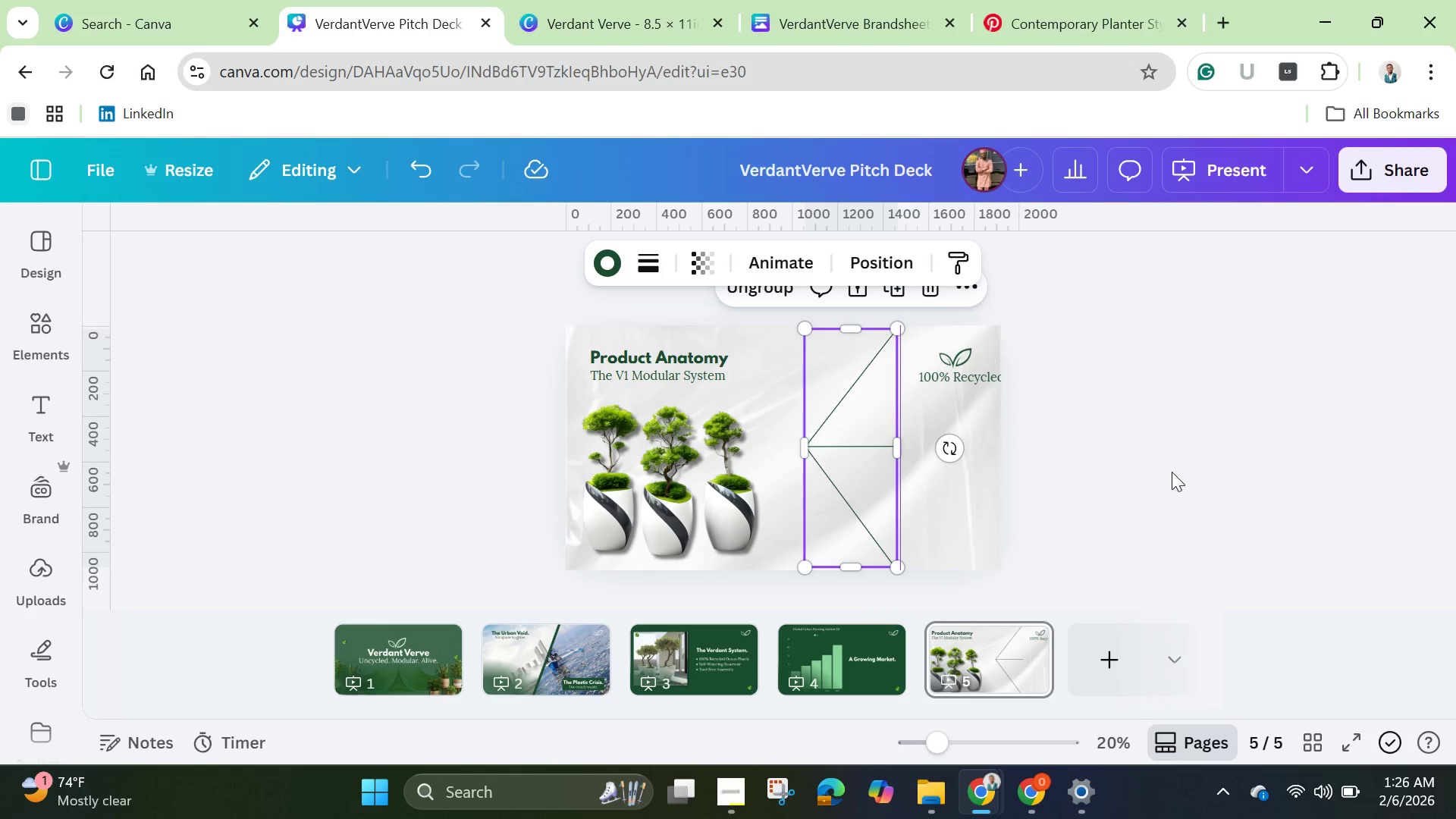 
left_click([1172, 472])
 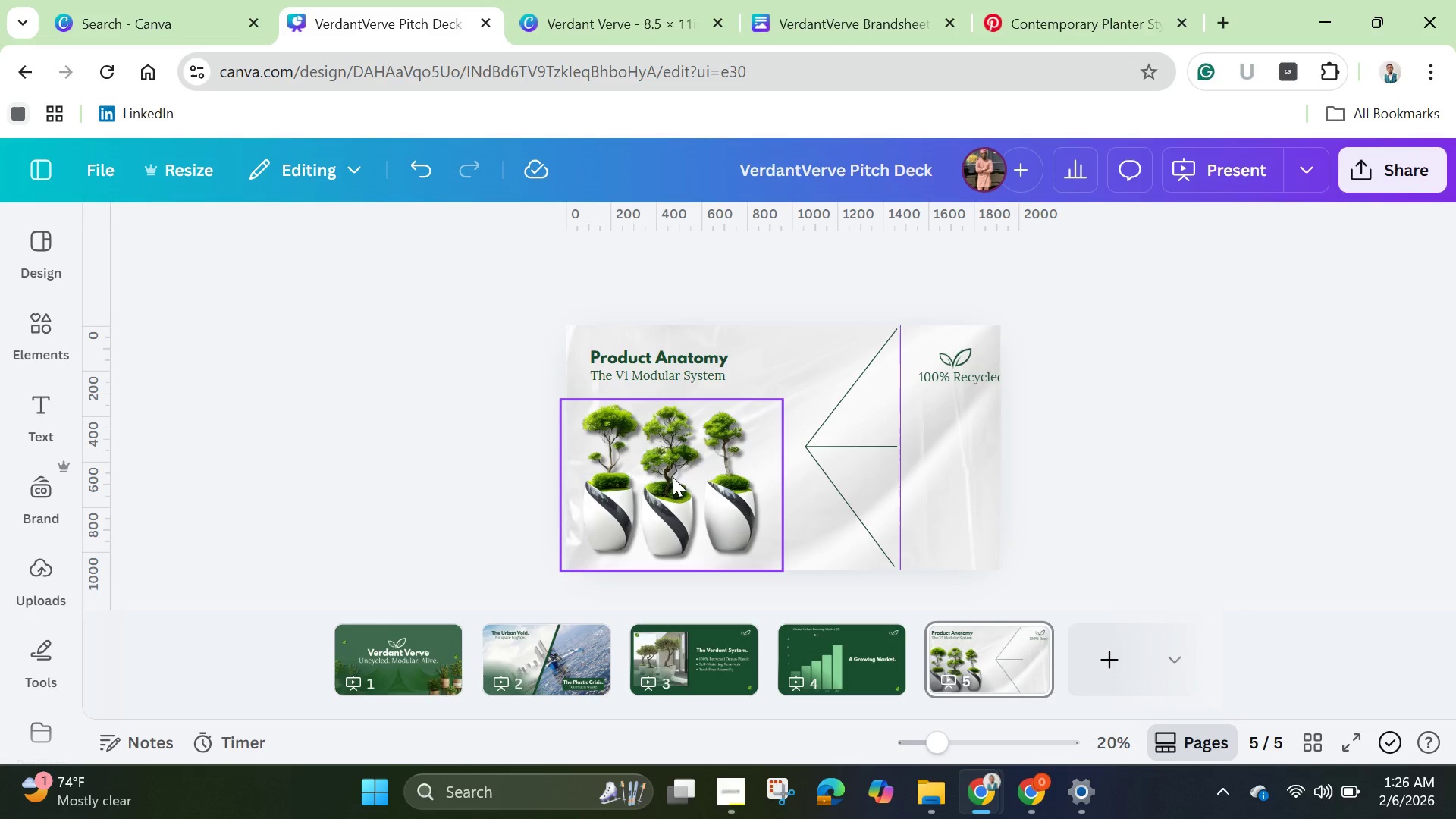 
left_click_drag(start_coordinate=[822, 449], to_coordinate=[789, 441])
 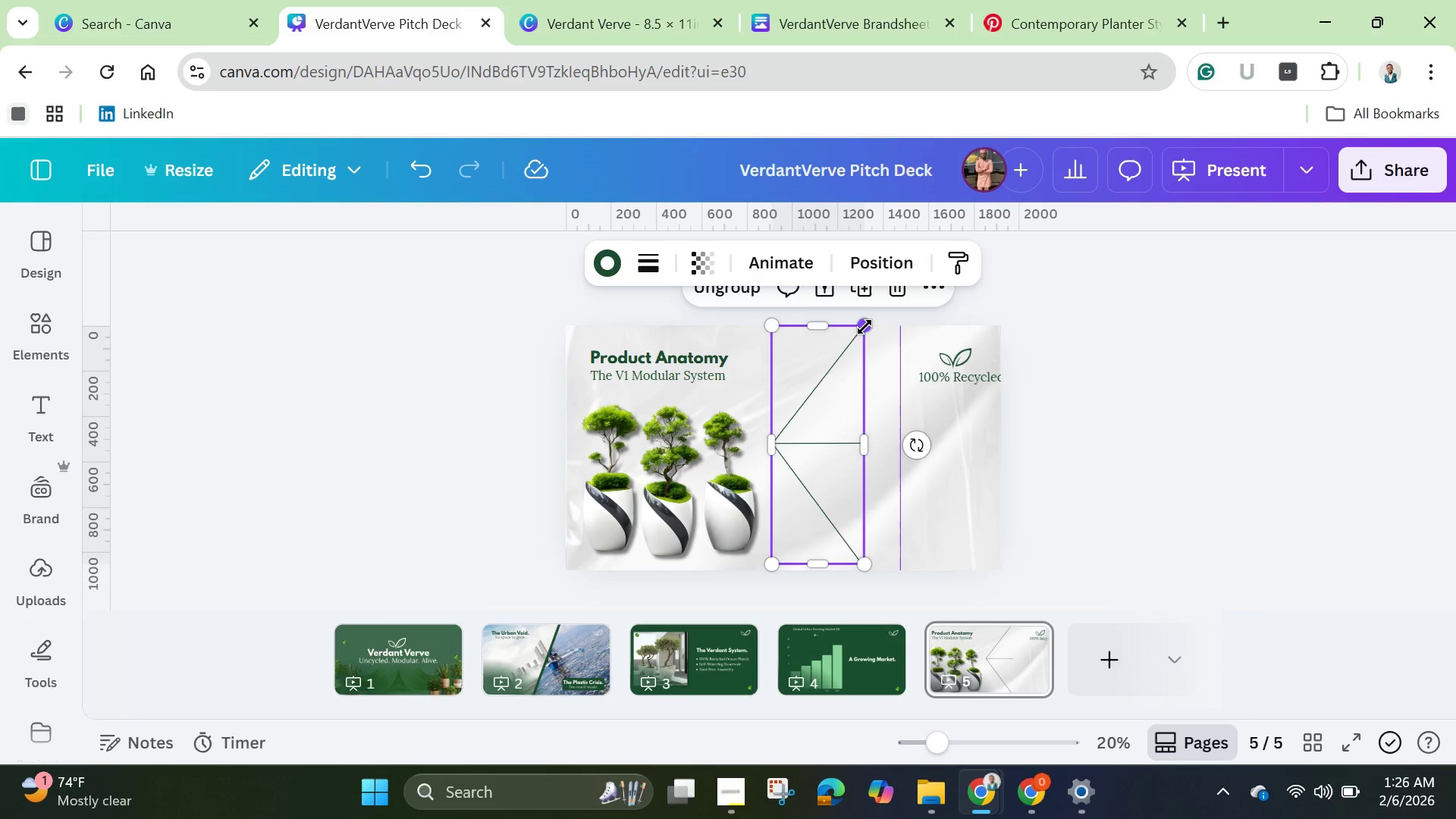 
left_click_drag(start_coordinate=[864, 327], to_coordinate=[810, 428])
 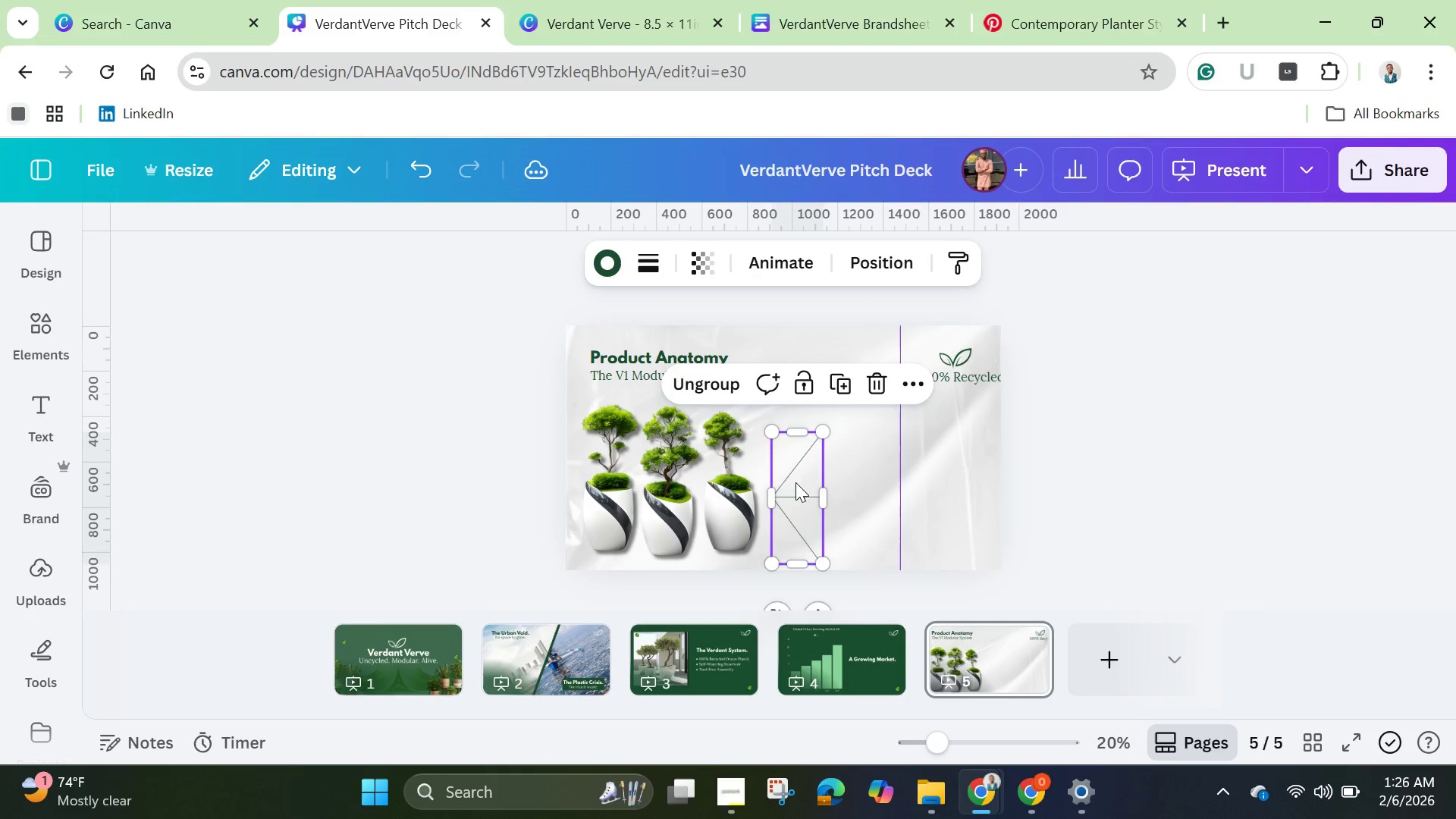 
left_click_drag(start_coordinate=[794, 483], to_coordinate=[806, 475])
 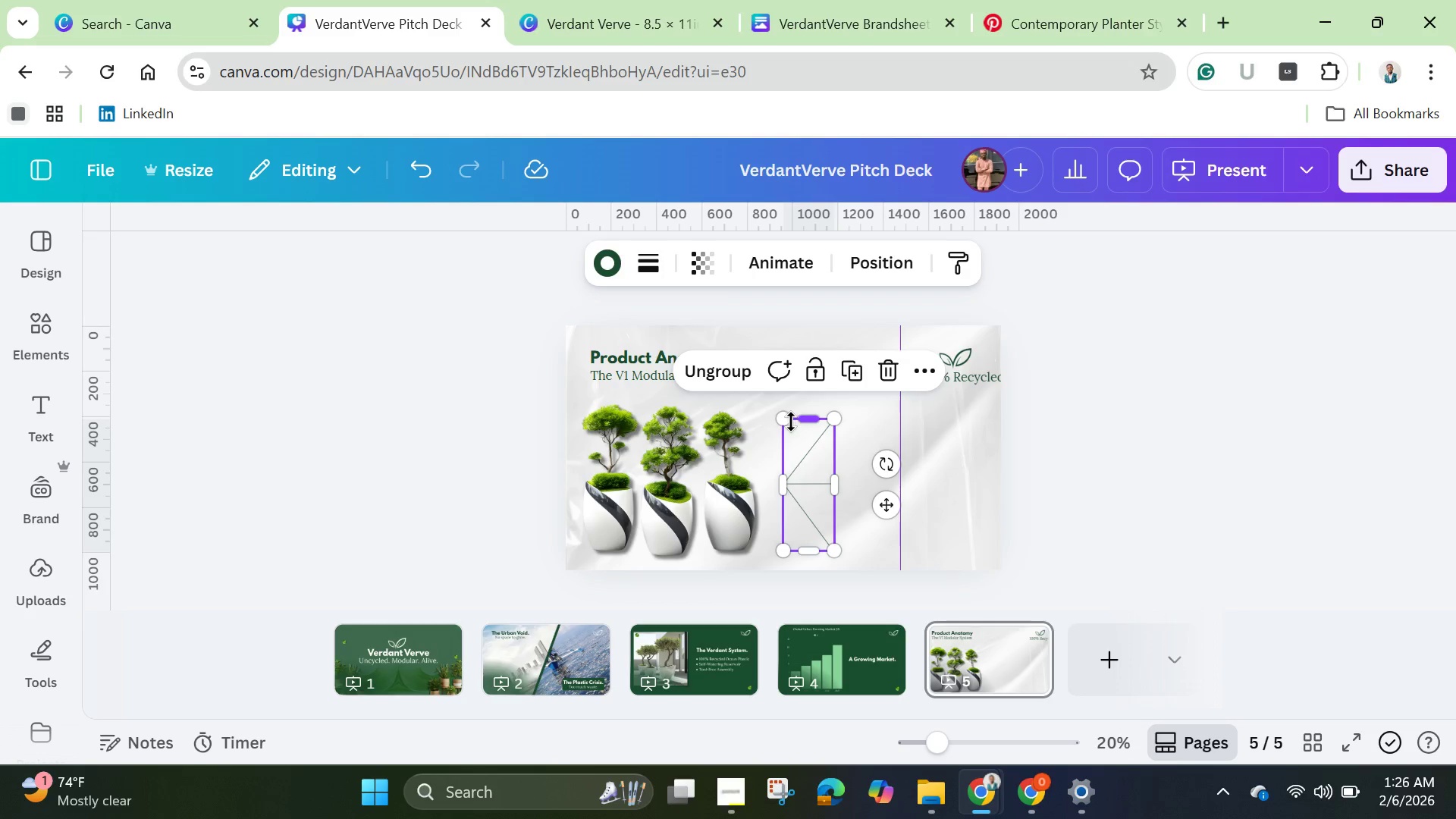 
left_click([789, 421])
 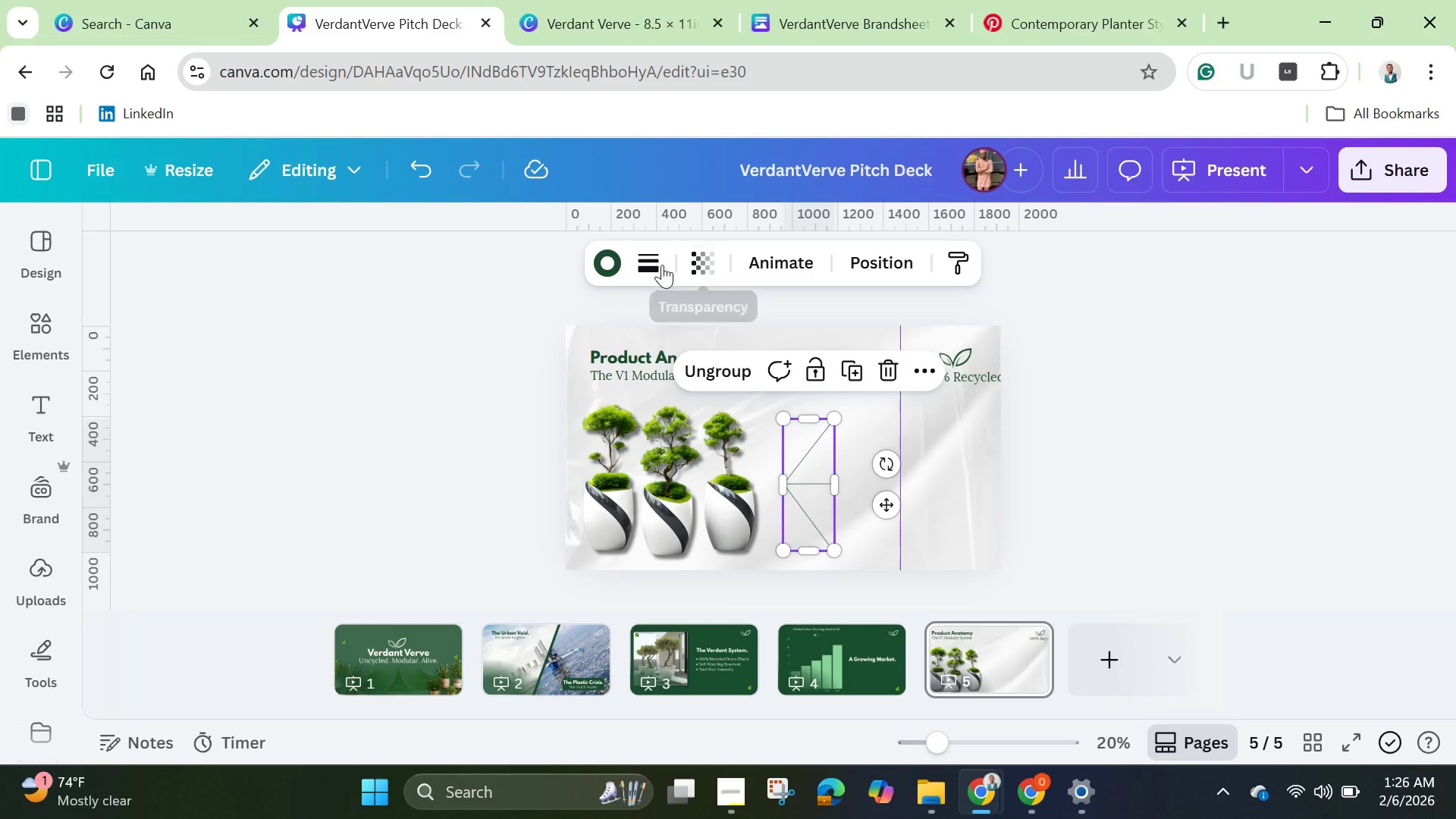 
left_click([661, 265])
 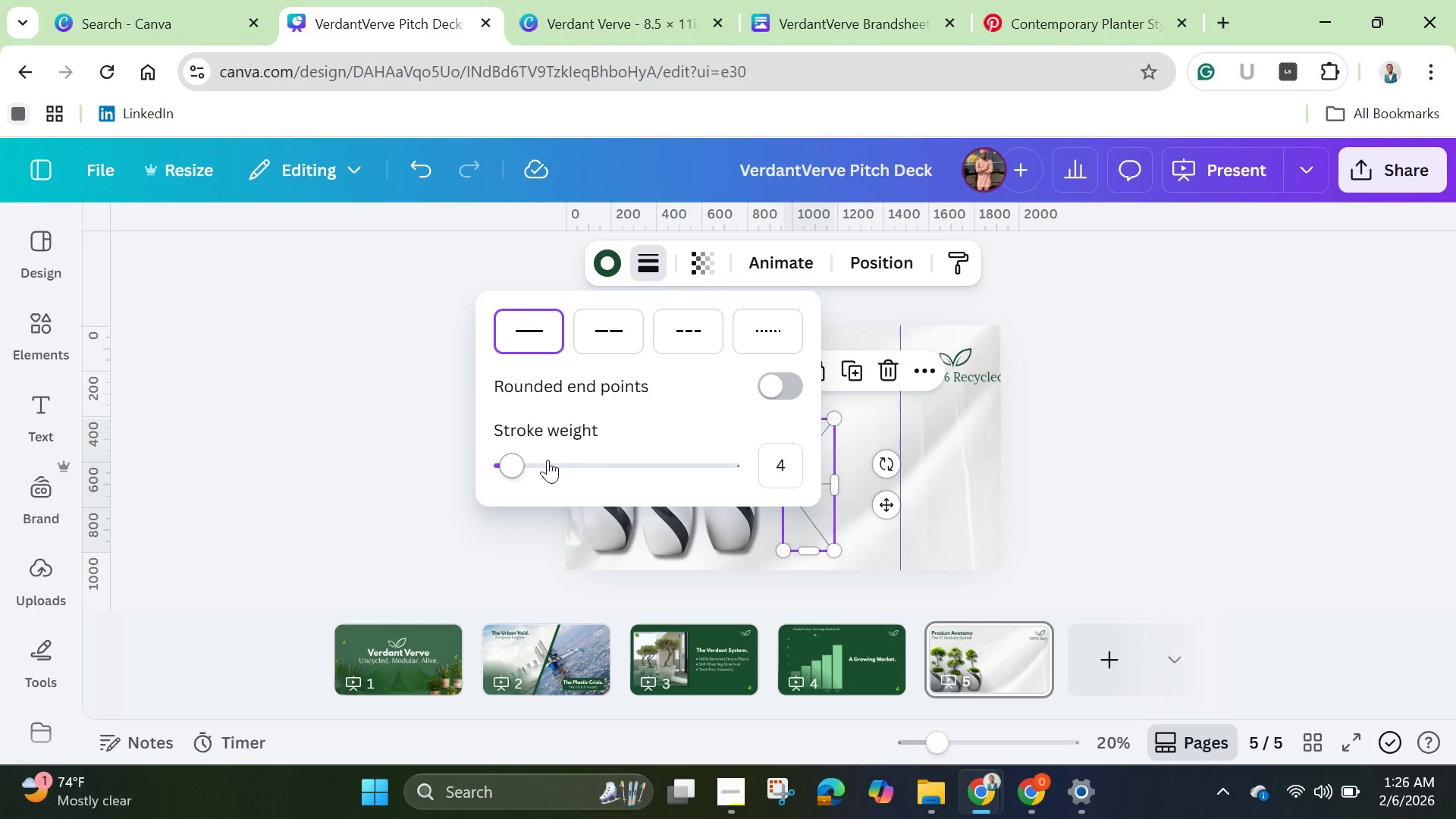 
left_click_drag(start_coordinate=[509, 460], to_coordinate=[547, 475])
 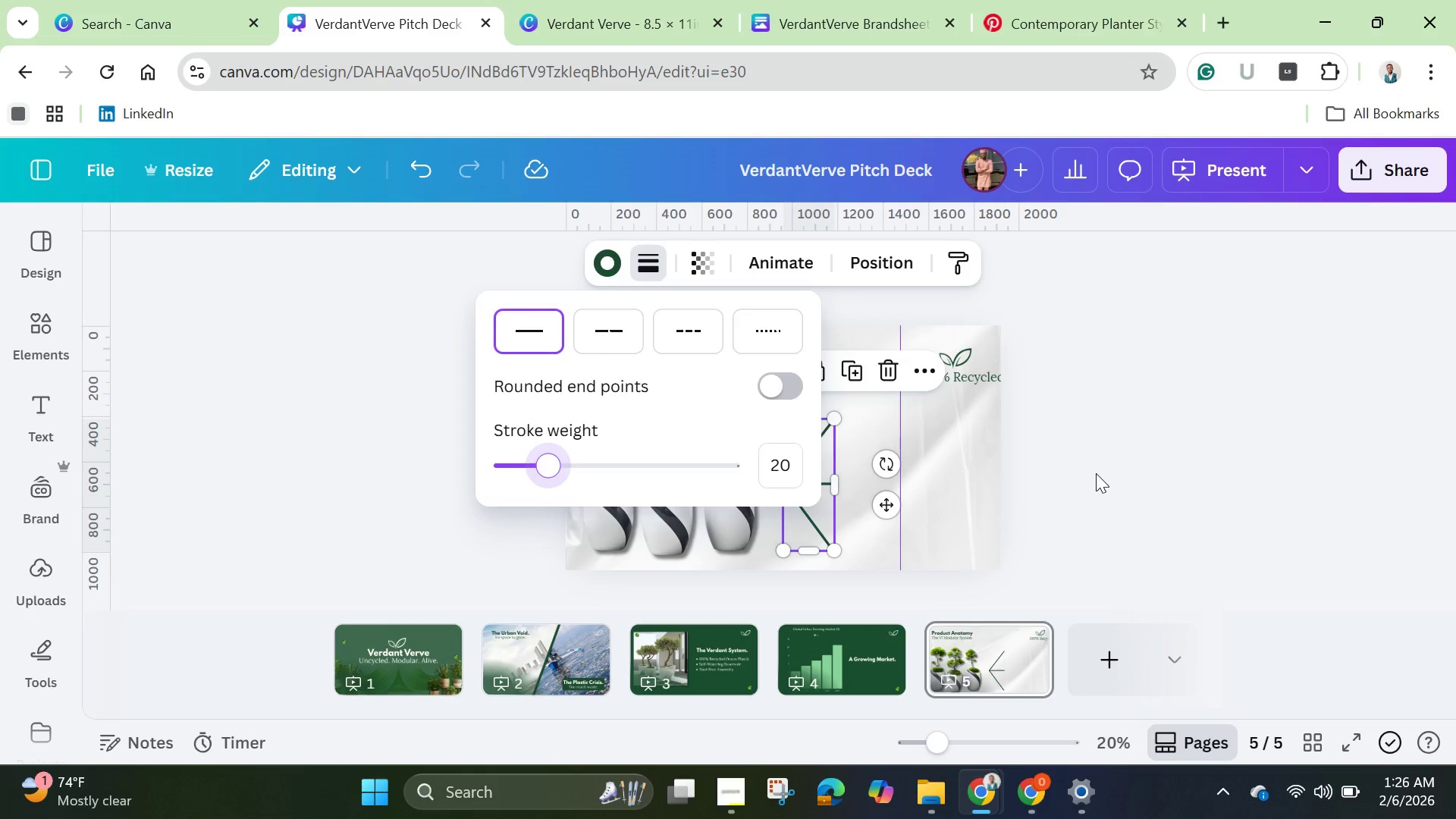 
double_click([1096, 473])
 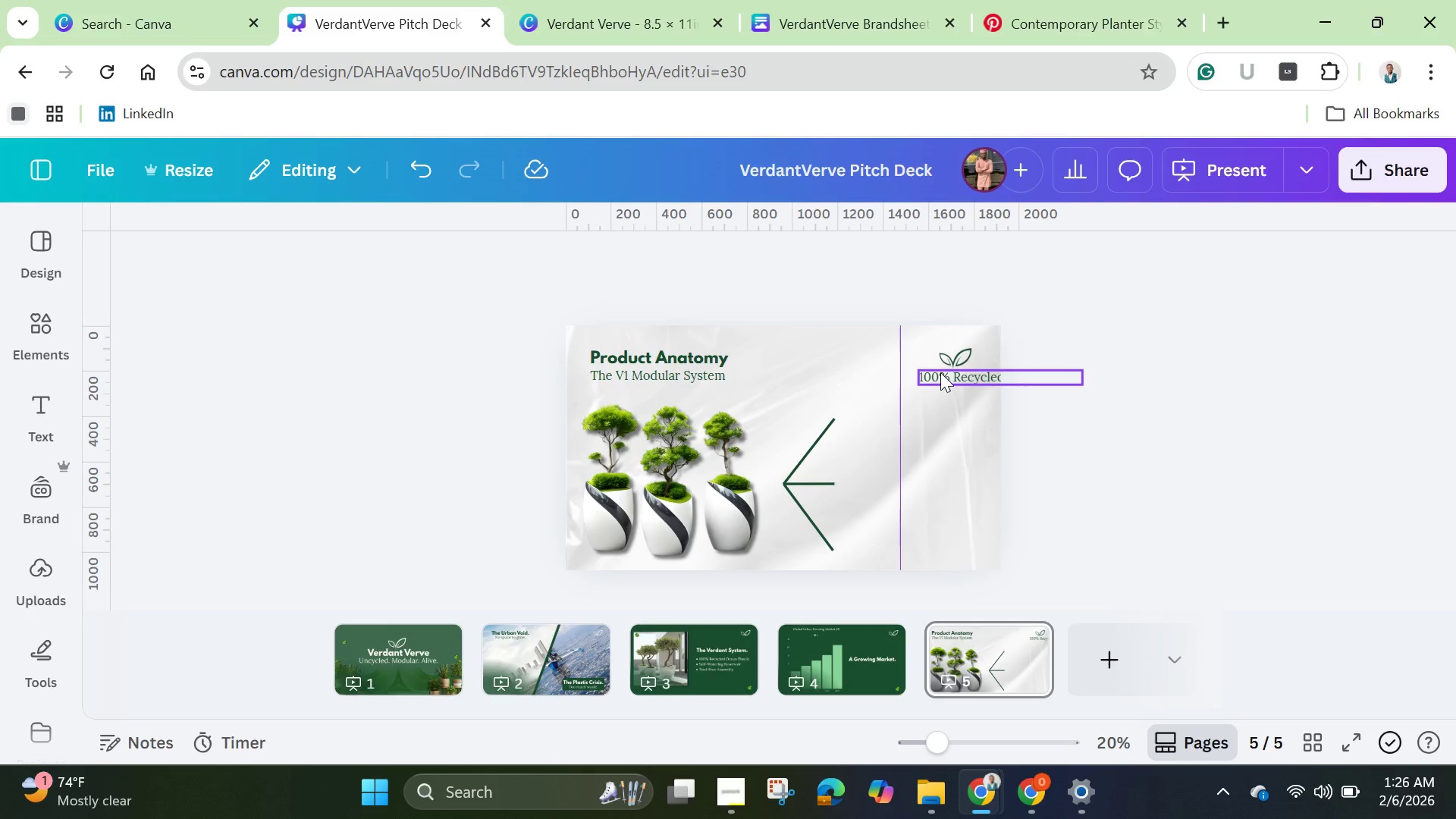 
left_click_drag(start_coordinate=[953, 370], to_coordinate=[883, 408])
 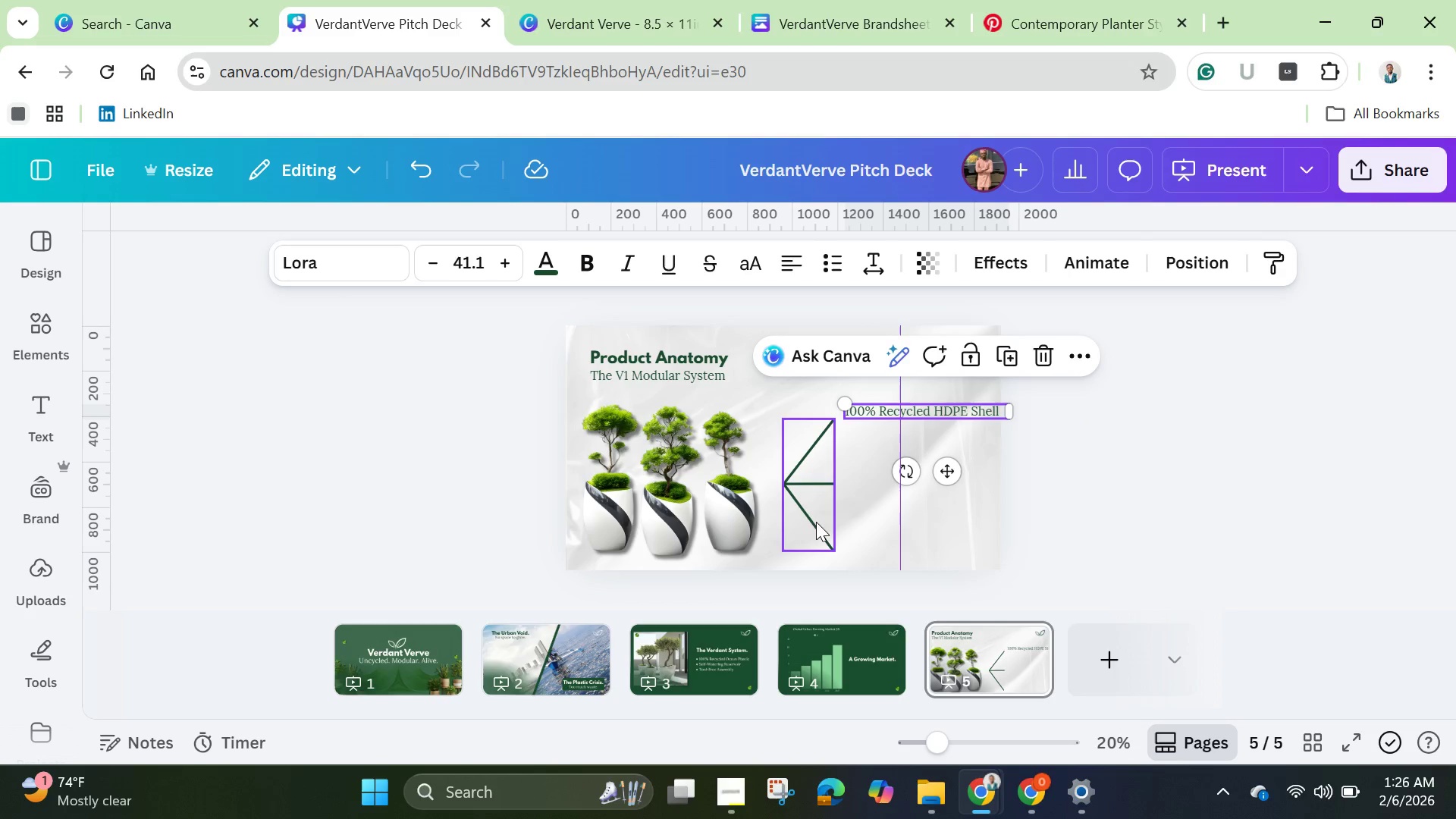 
left_click_drag(start_coordinate=[816, 521], to_coordinate=[819, 527])
 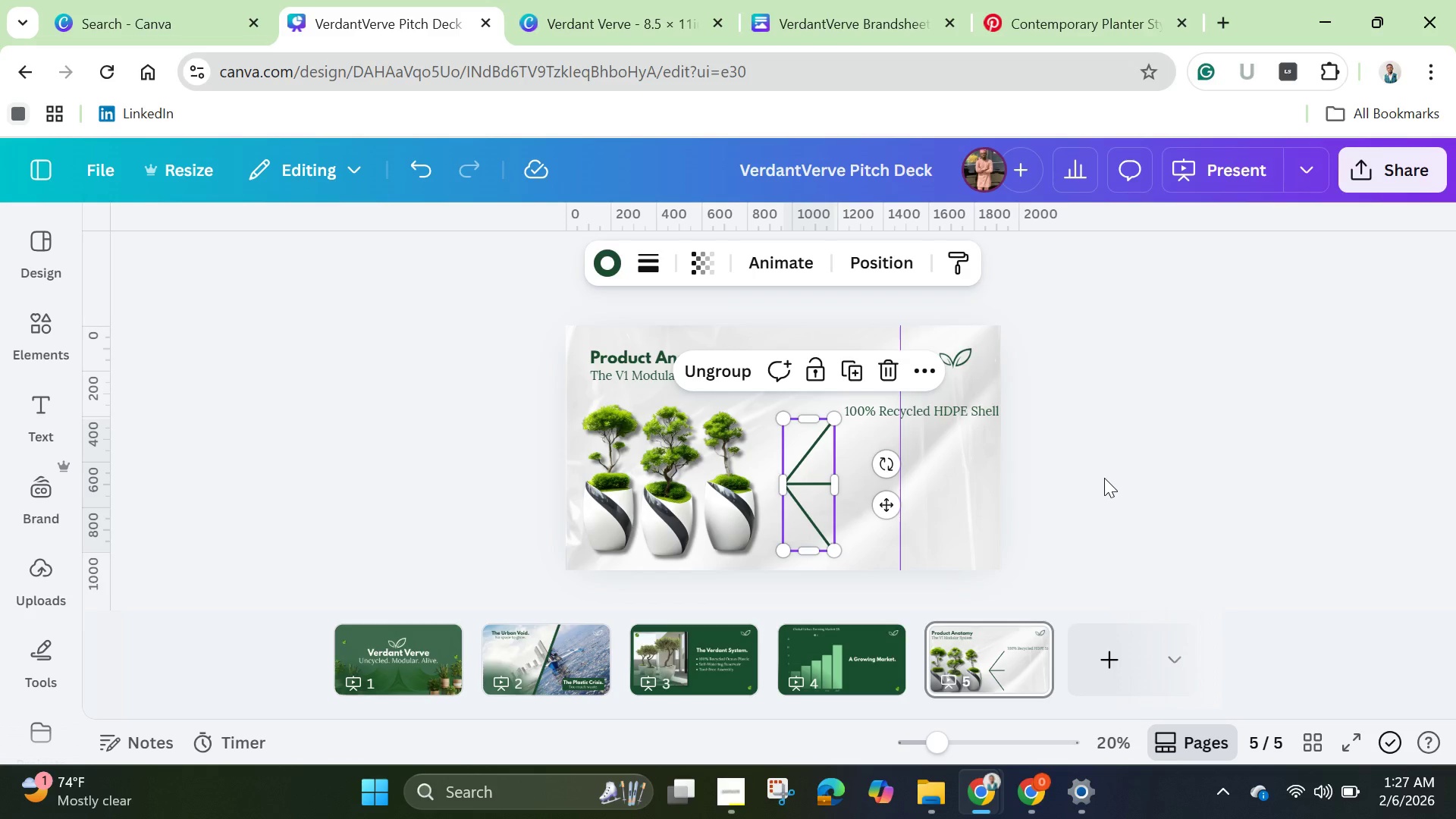 
left_click([1104, 478])
 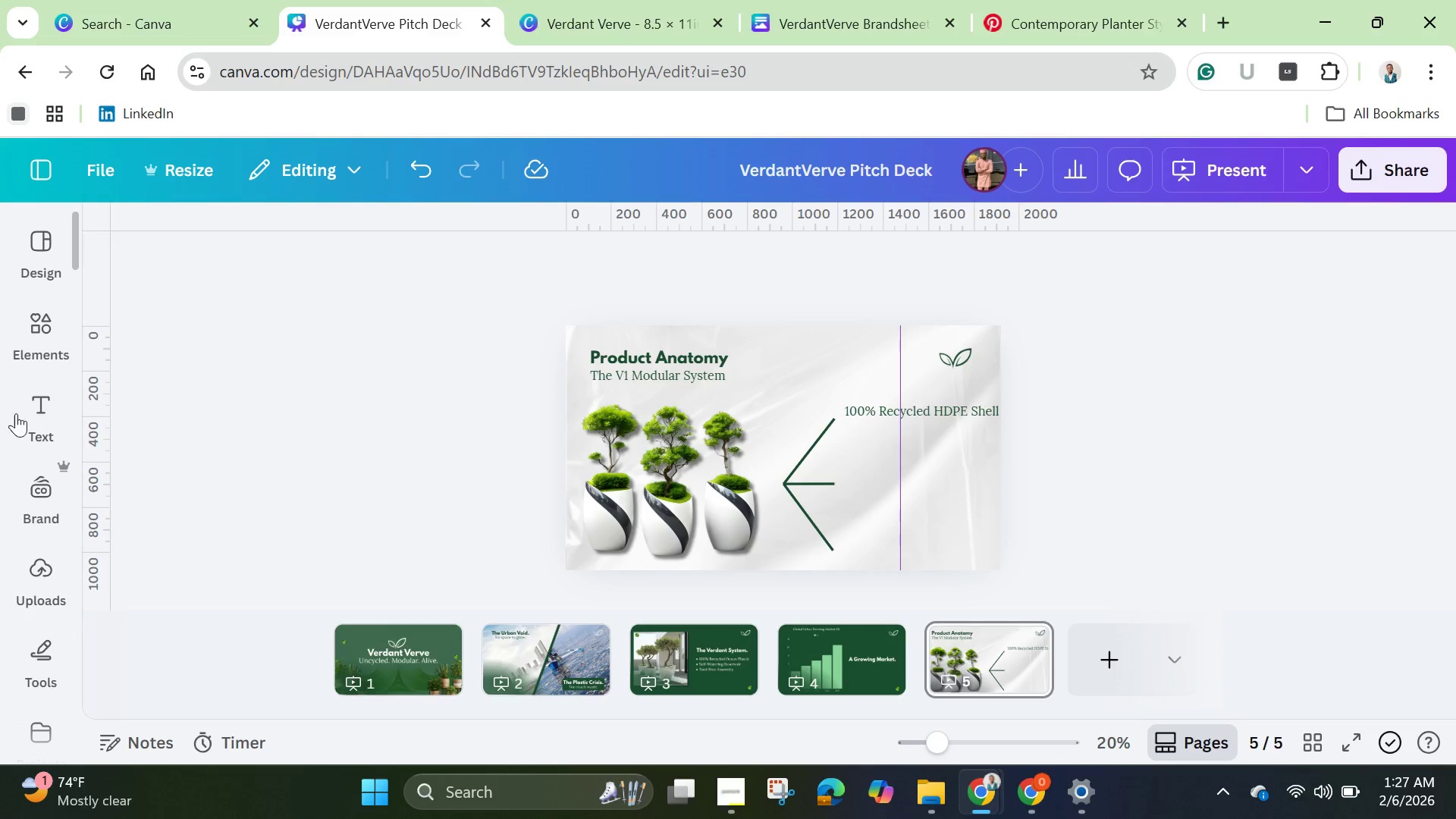 
left_click([34, 348])
 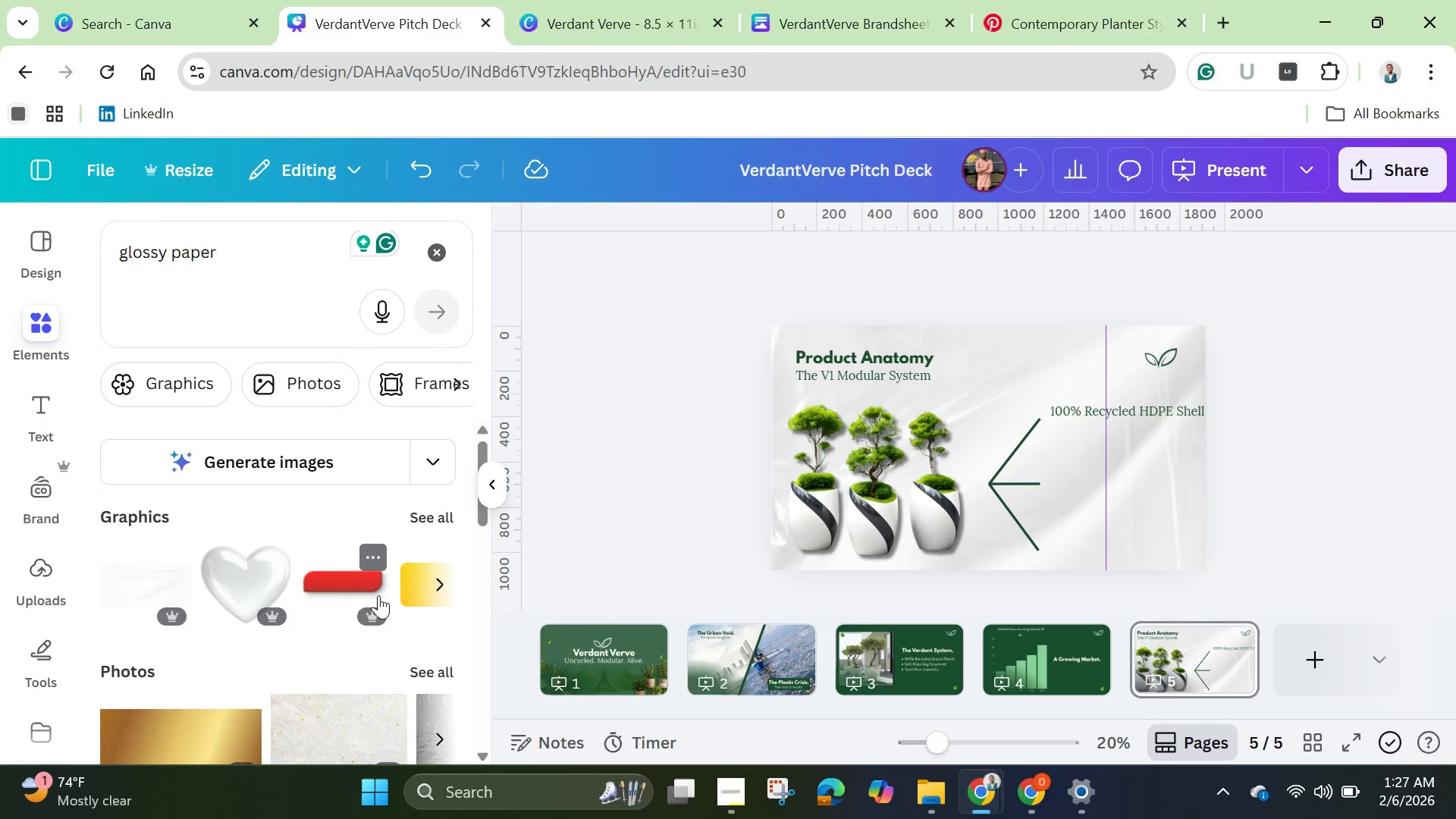 
wait(8.47)
 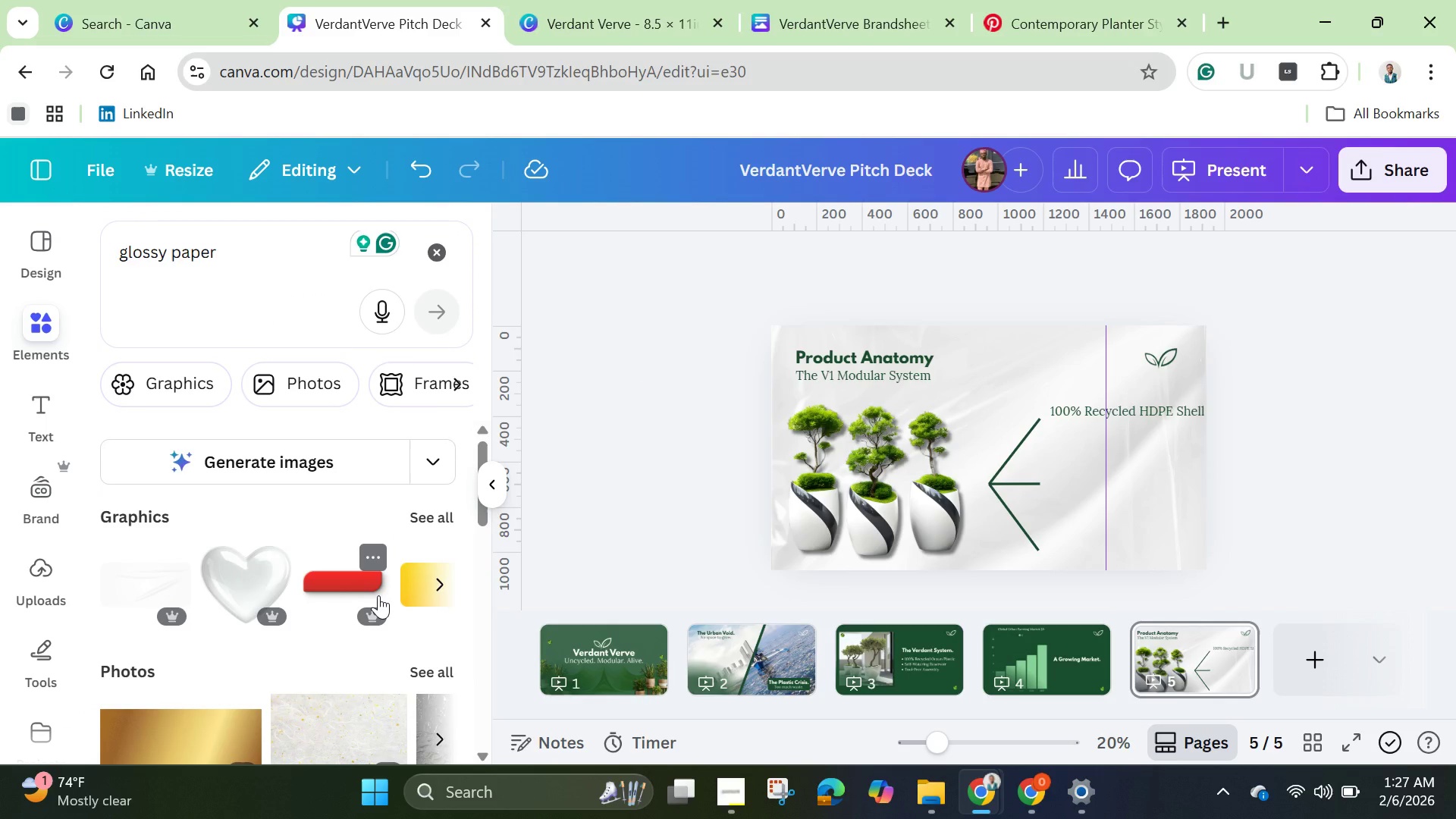 
left_click([356, 579])
 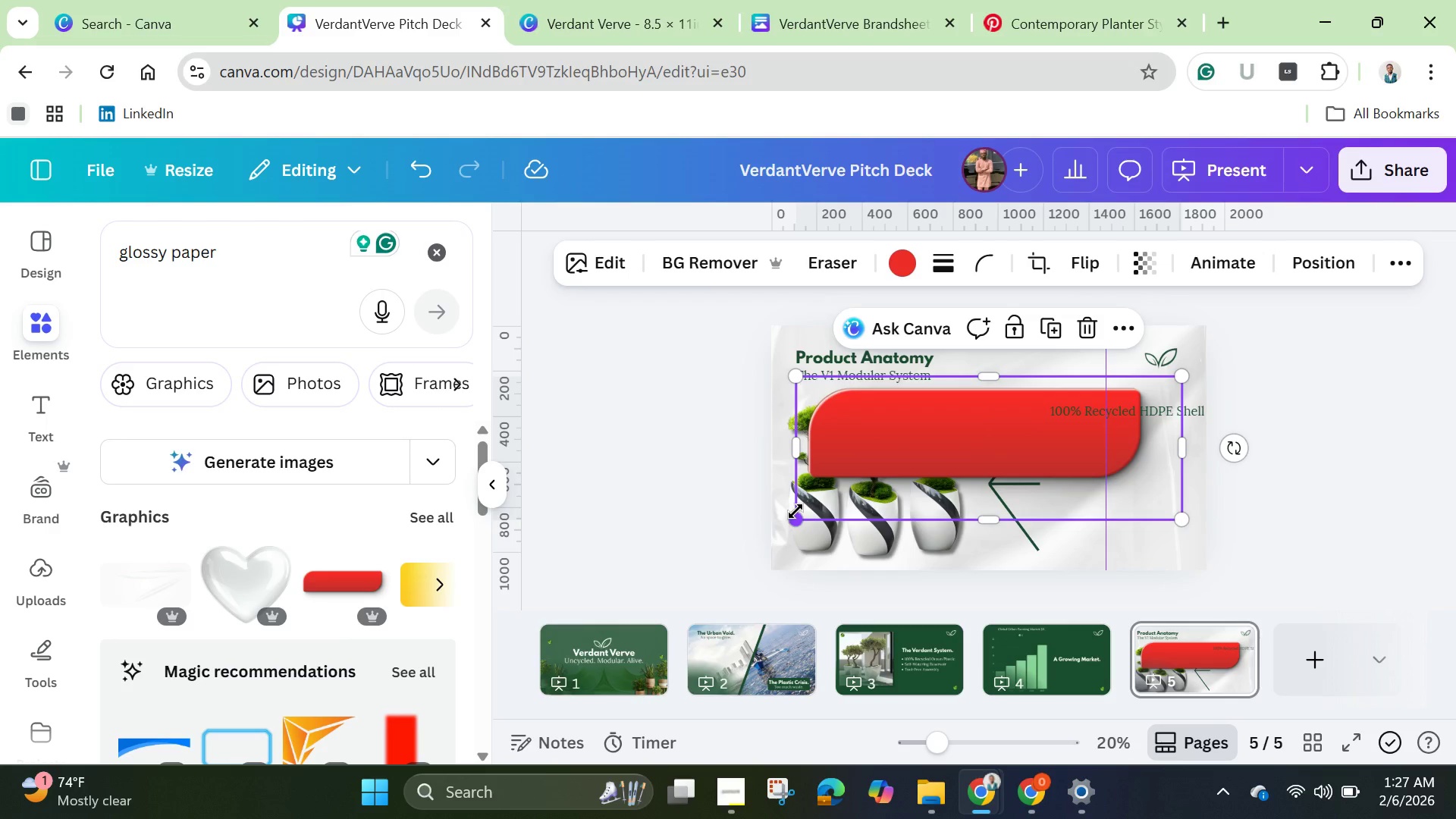 
left_click_drag(start_coordinate=[796, 513], to_coordinate=[1032, 410])
 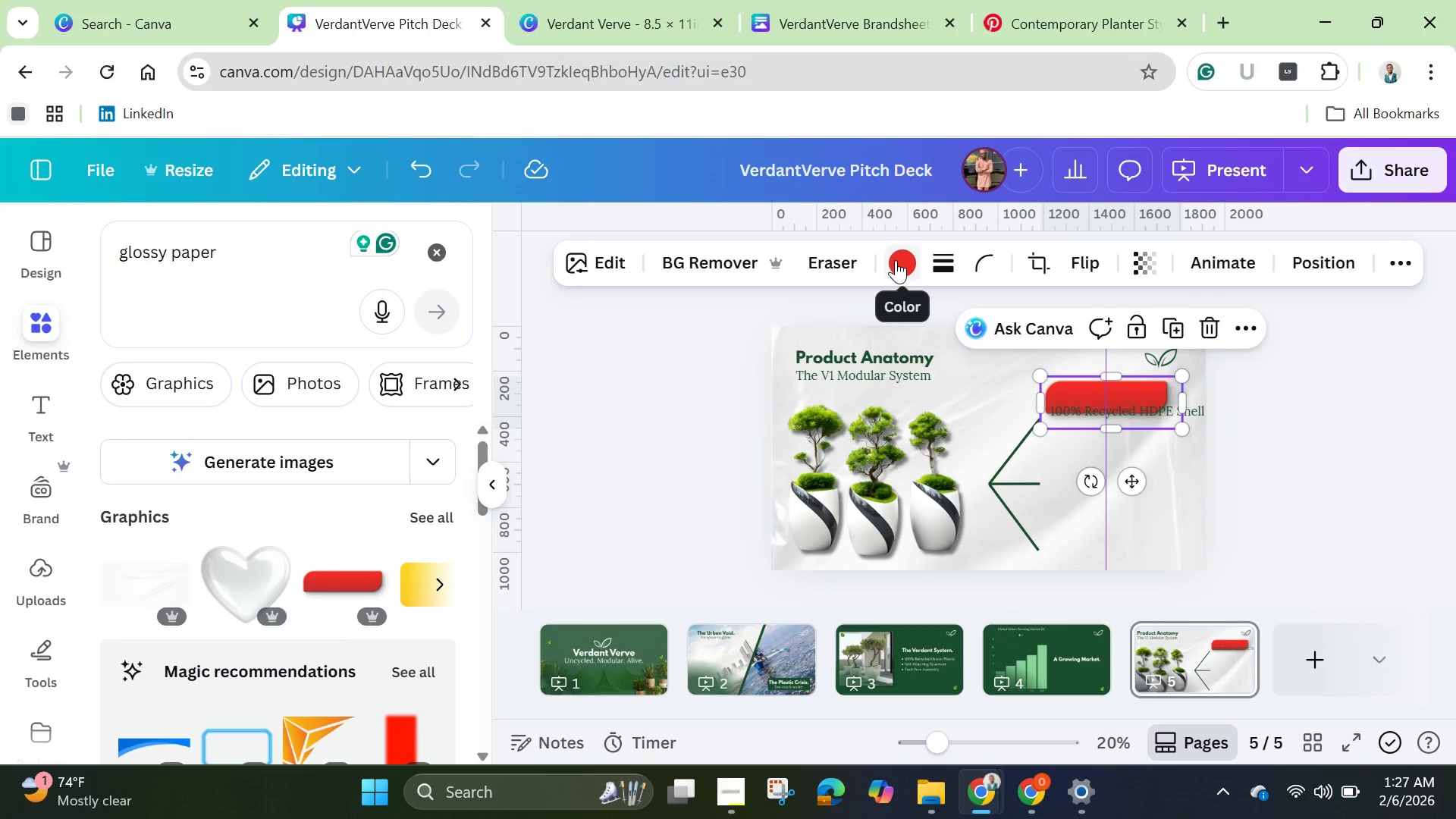 
left_click([896, 260])
 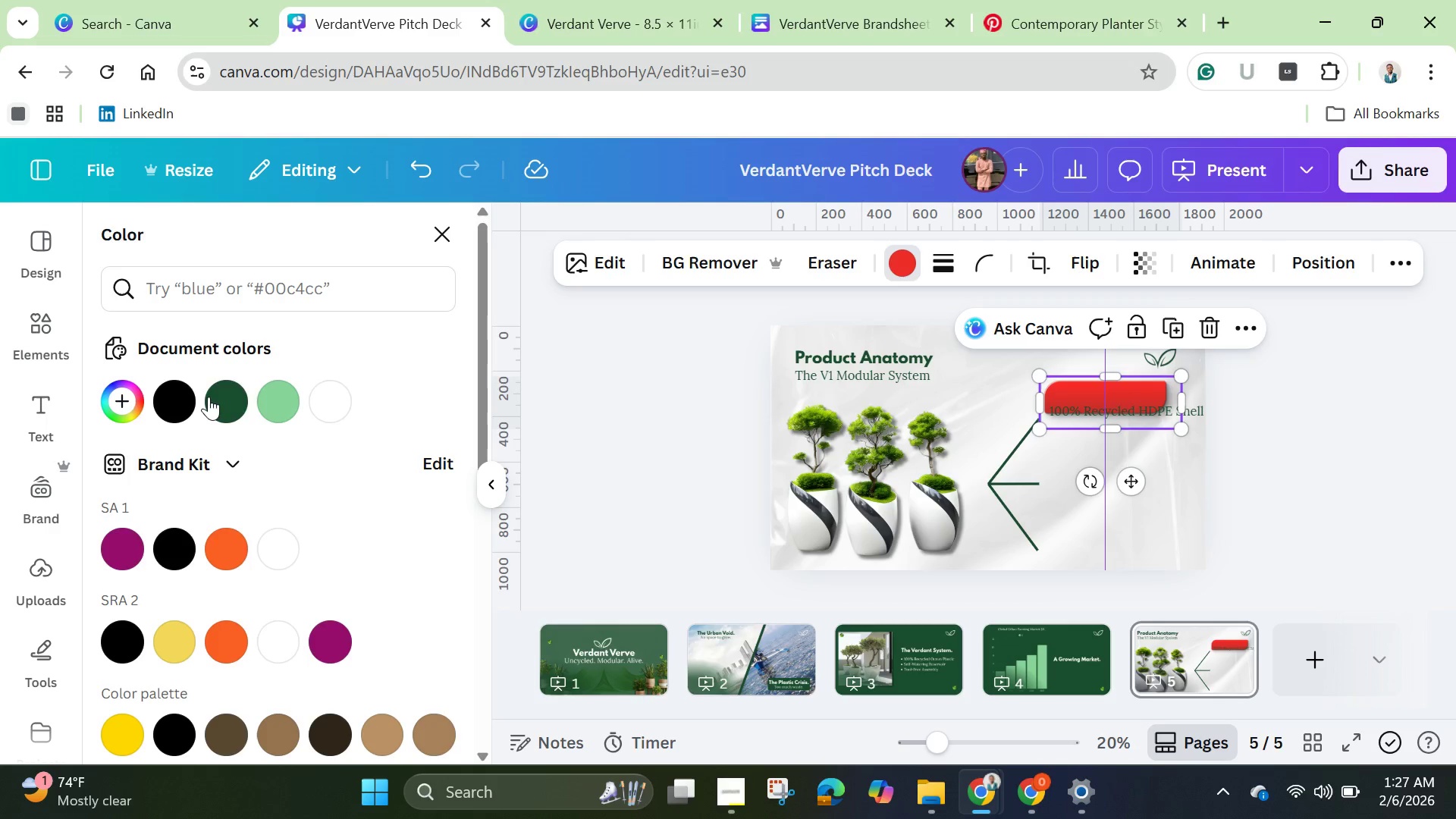 
left_click([218, 399])
 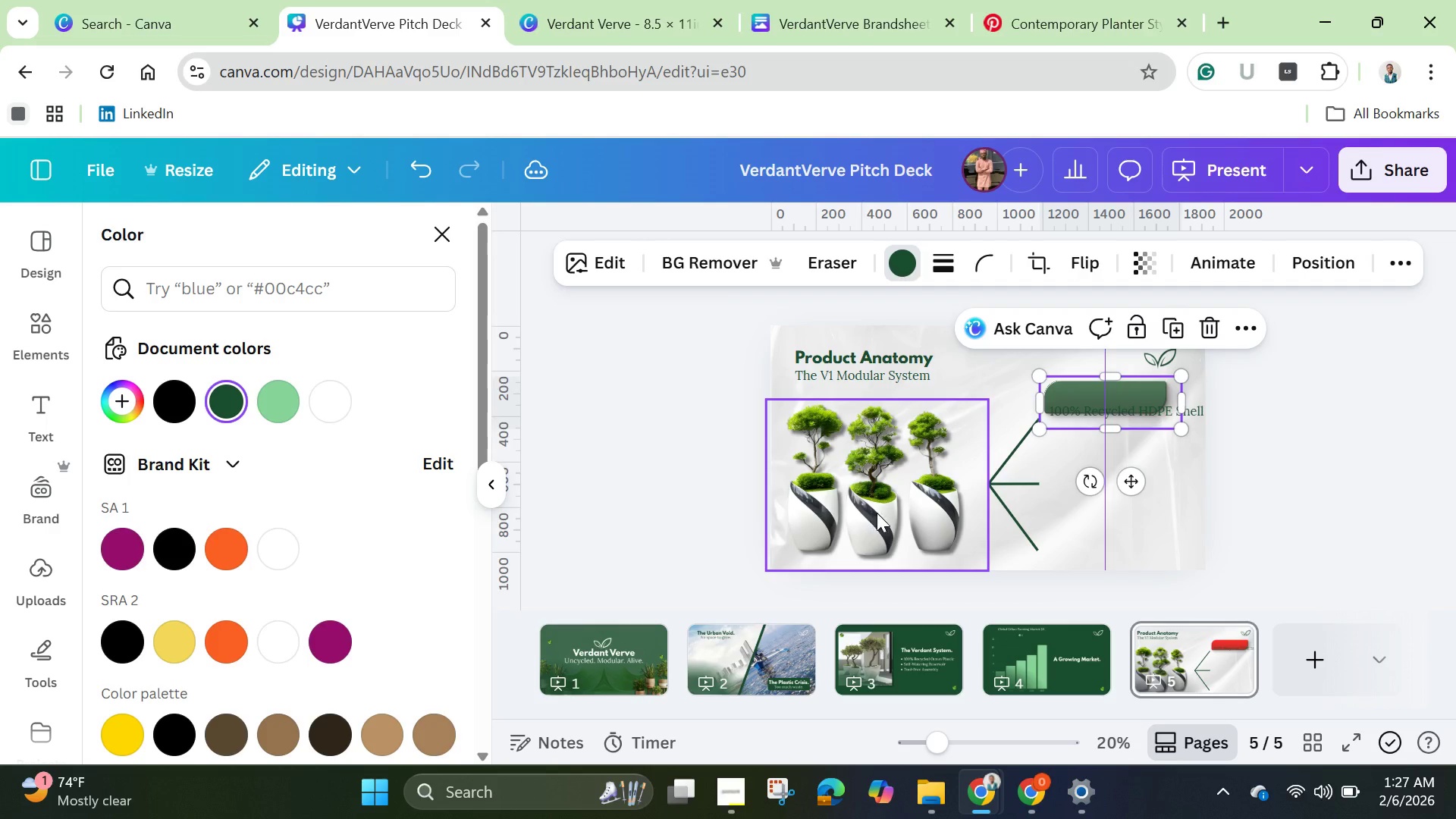 
left_click_drag(start_coordinate=[1153, 394], to_coordinate=[1158, 476])
 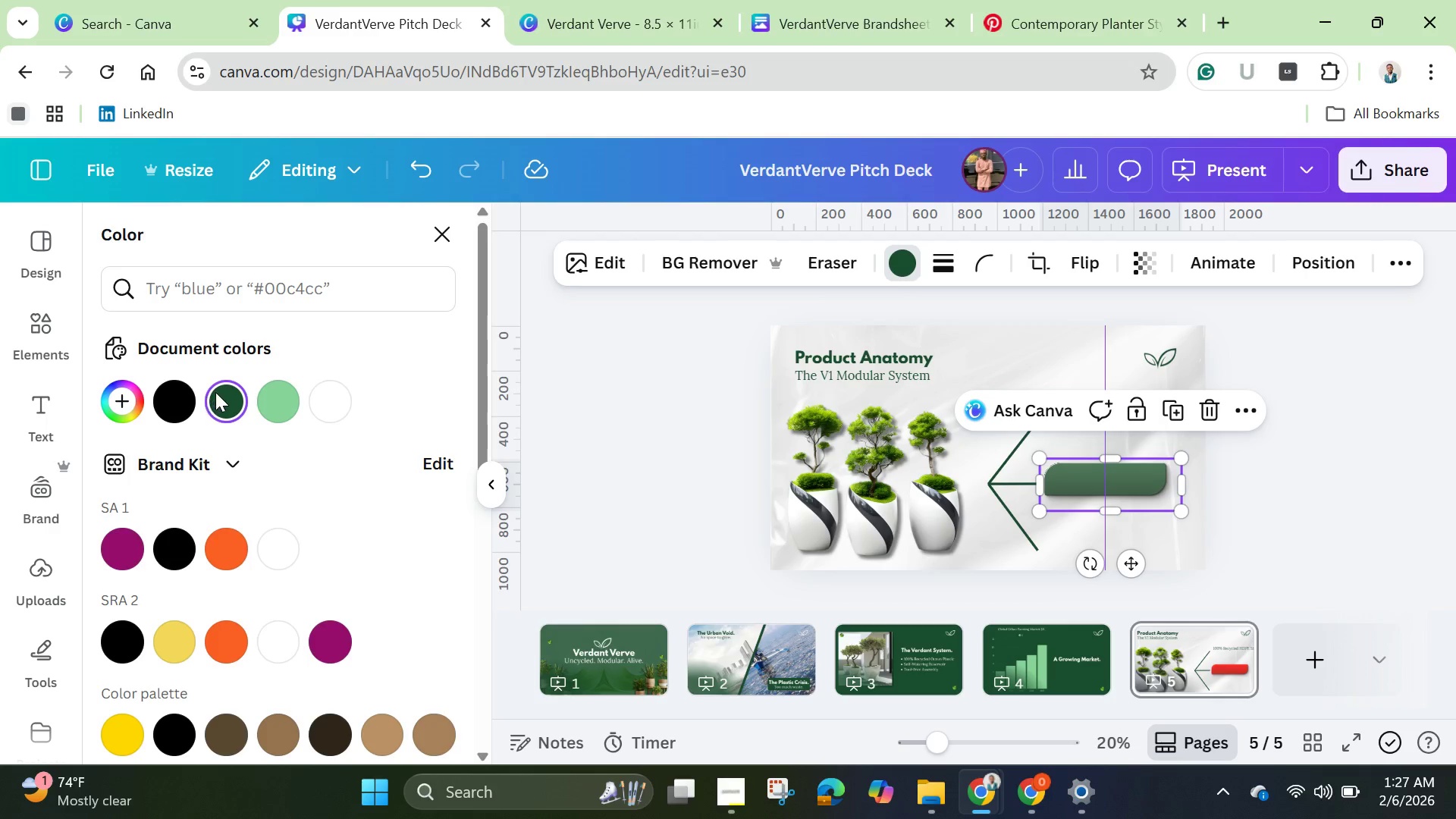 
left_click([226, 399])
 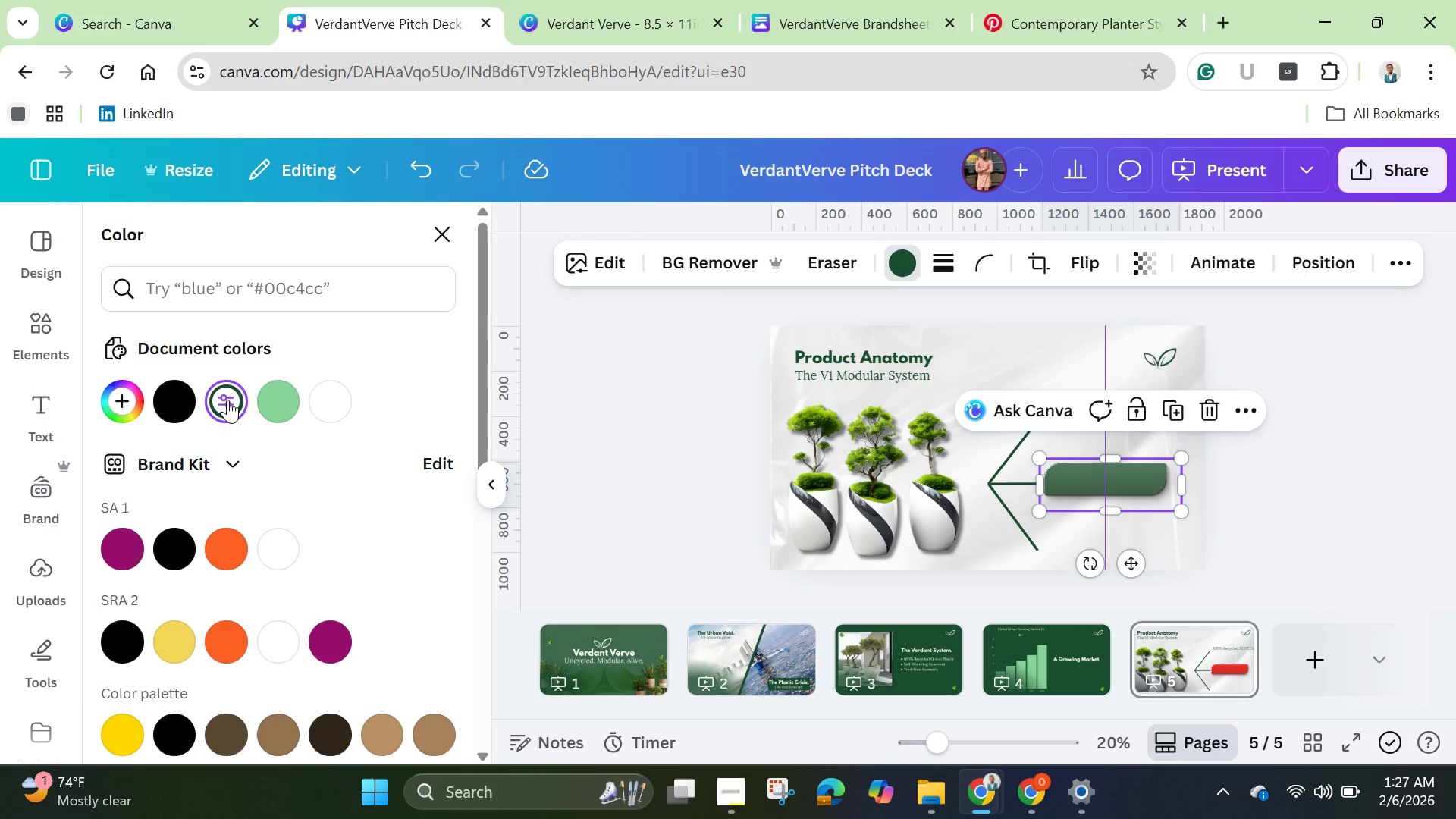 
left_click([228, 400])
 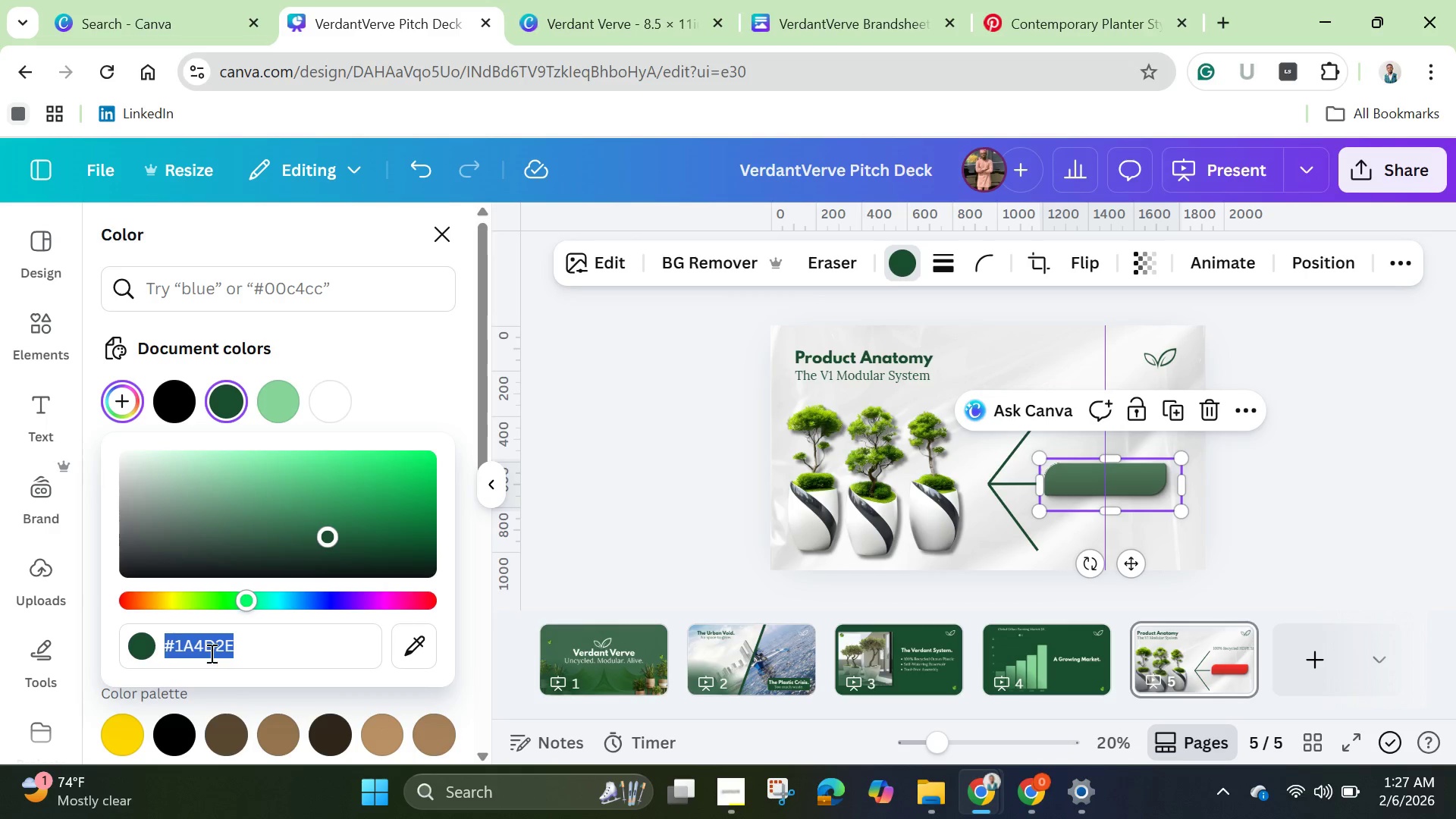 
right_click([209, 652])
 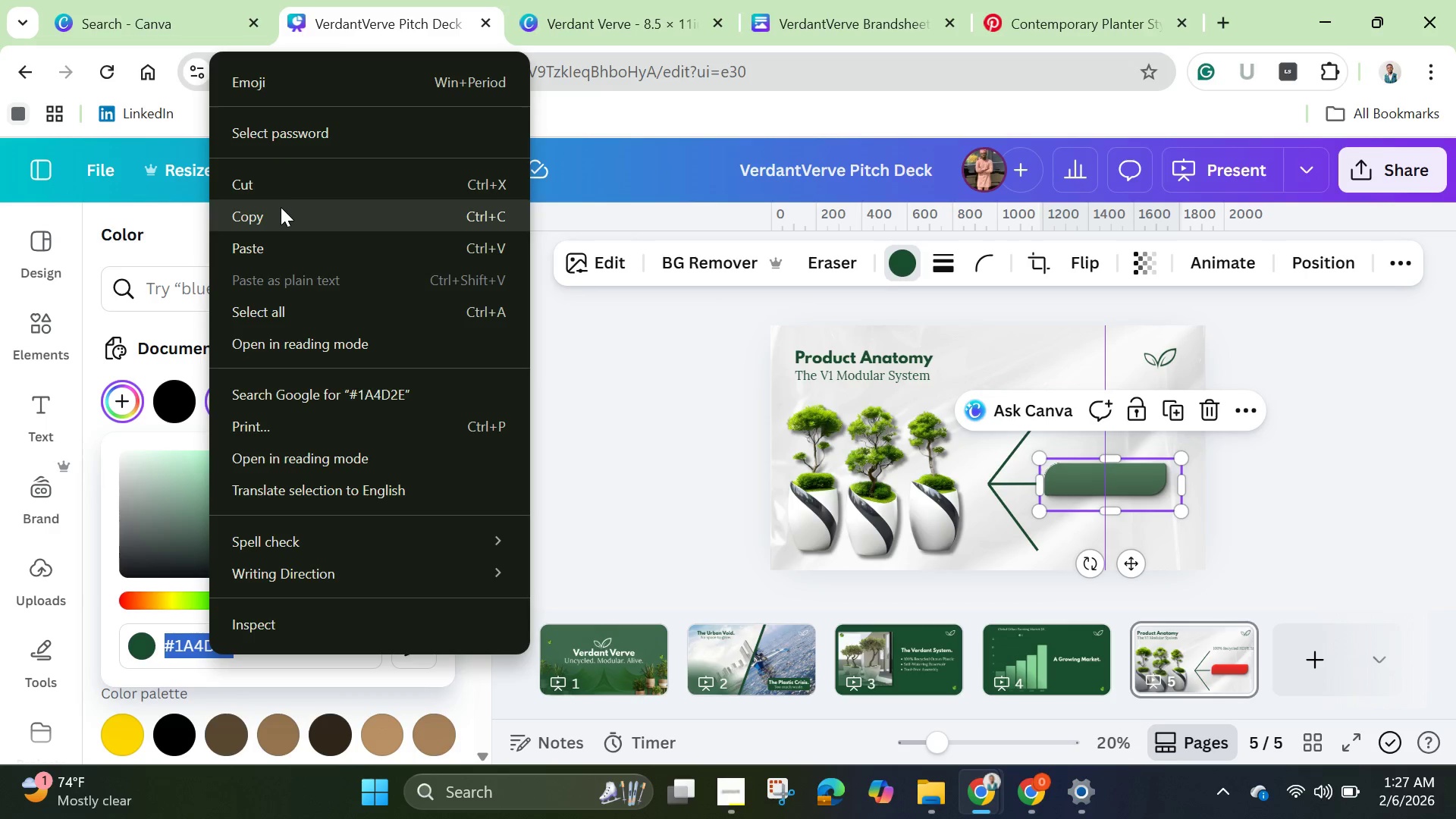 
left_click([279, 210])
 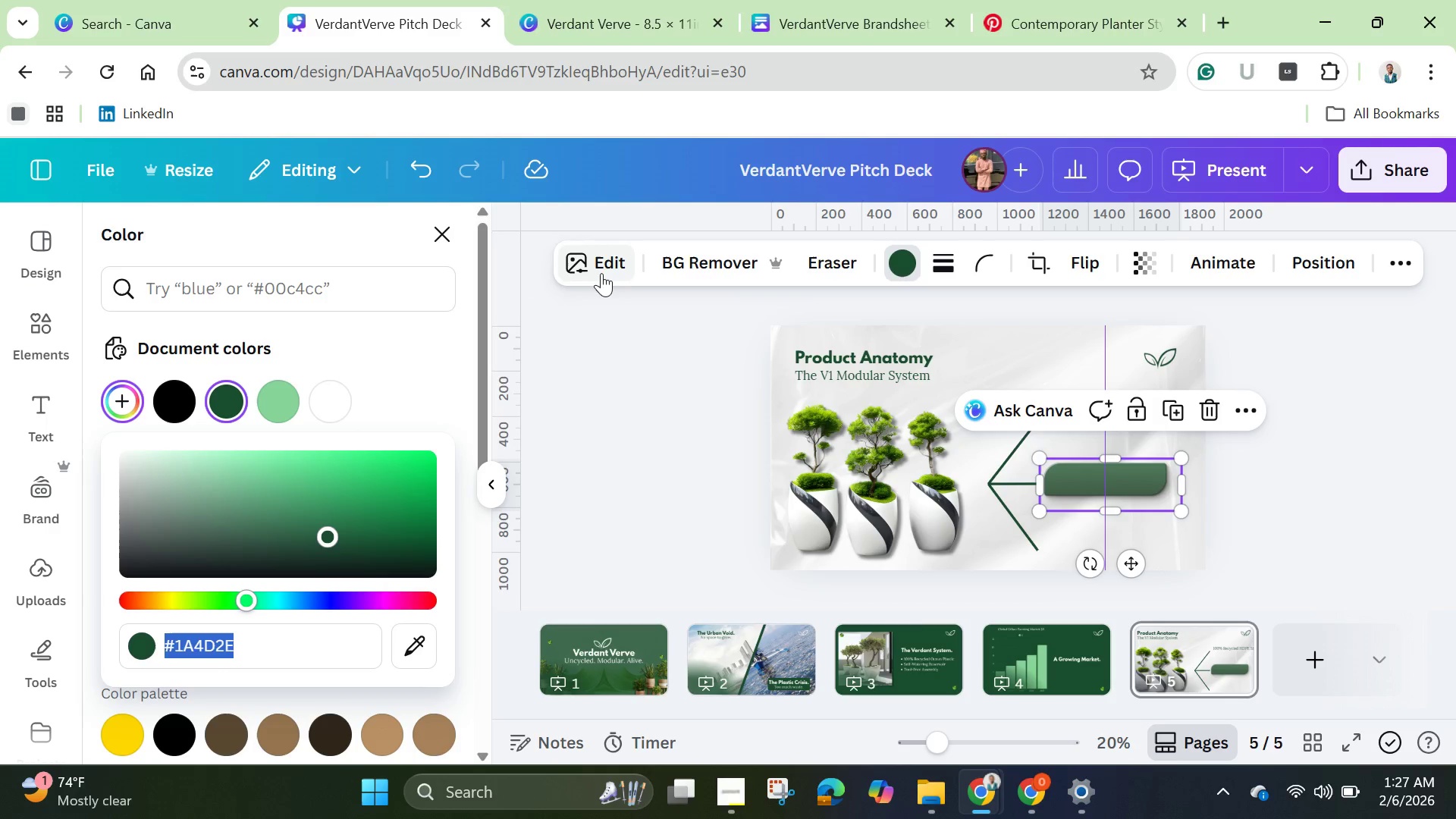 
left_click([601, 269])
 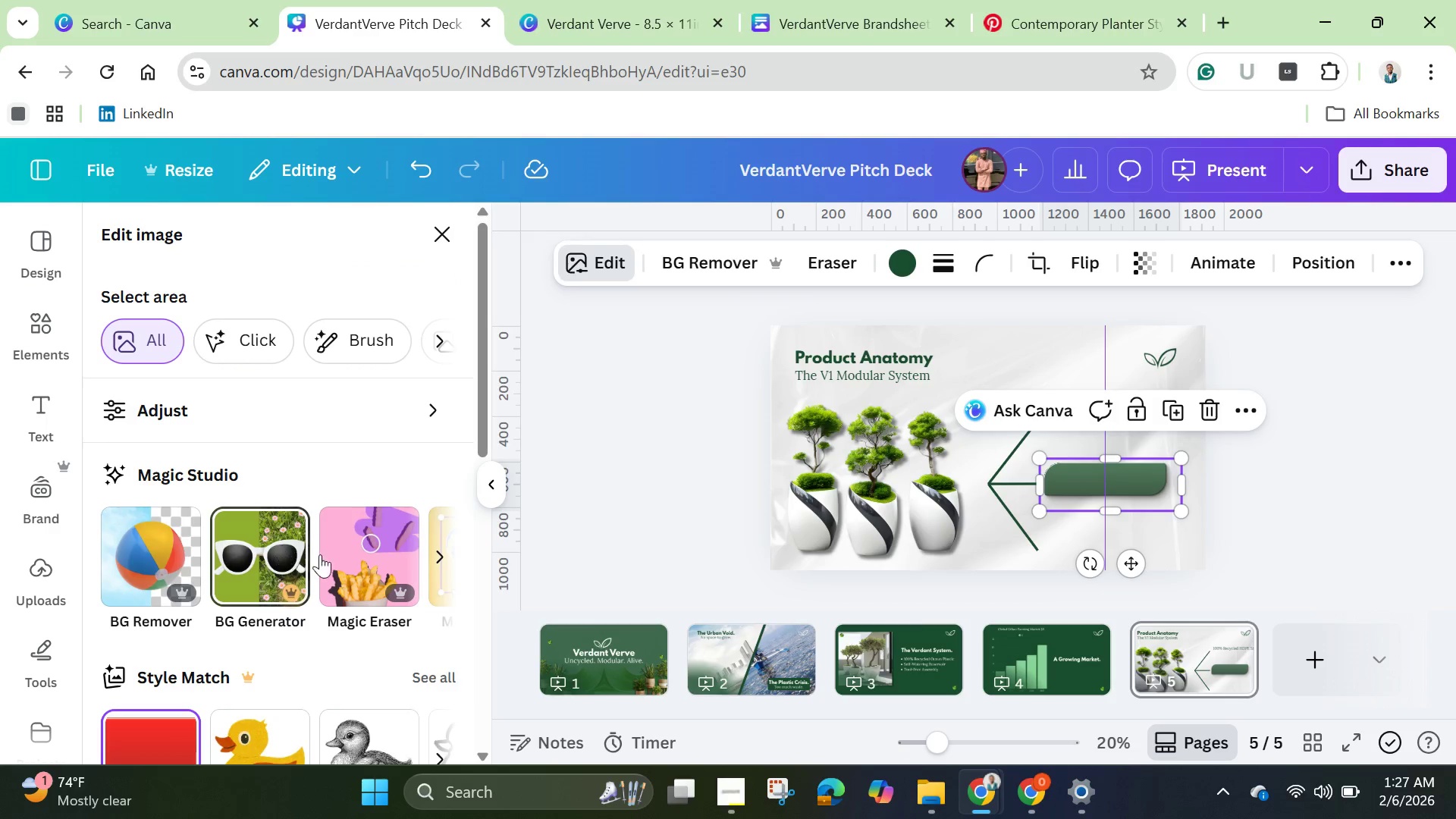 
left_click_drag(start_coordinate=[1120, 507], to_coordinate=[1123, 522])
 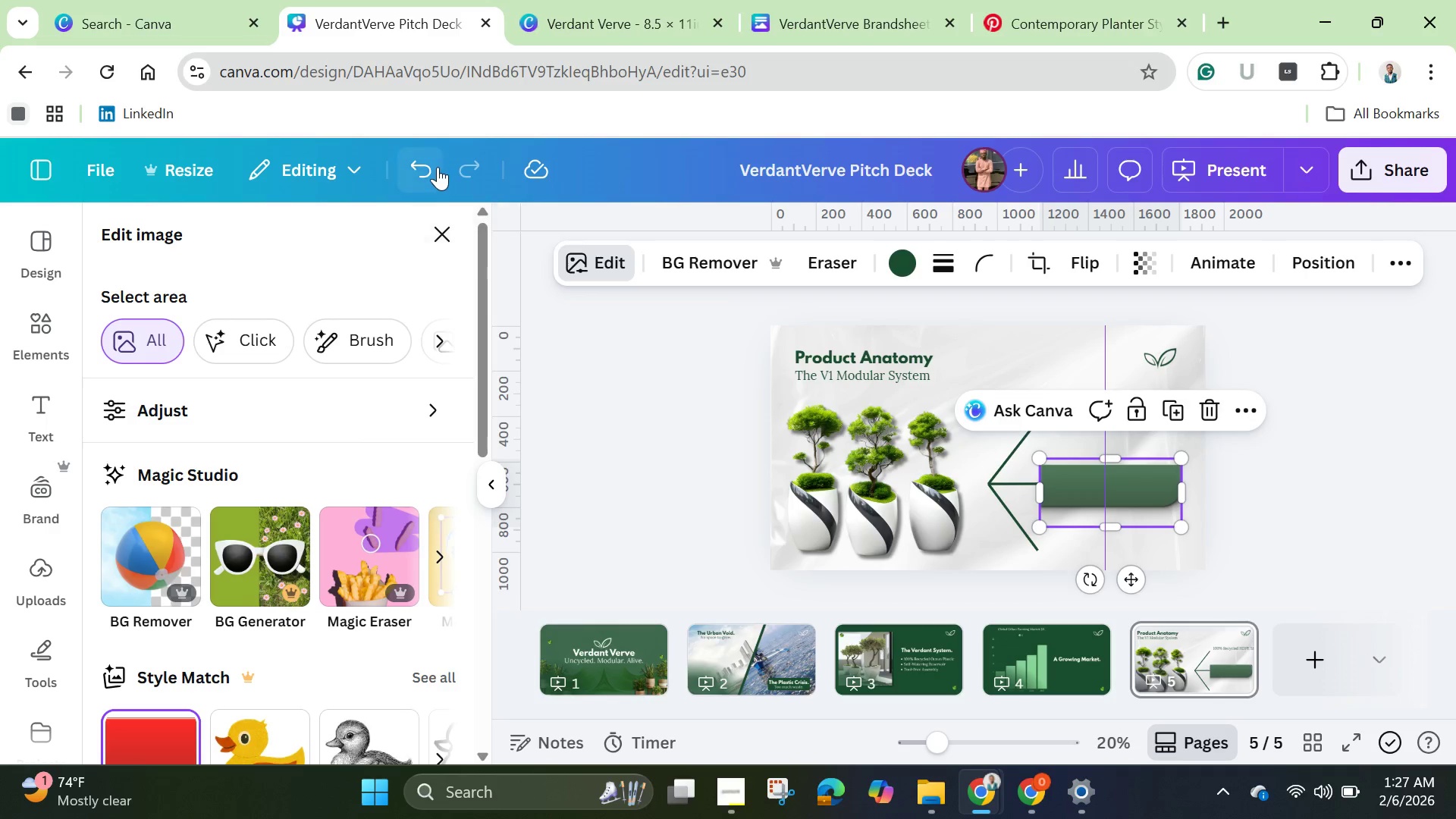 
left_click([428, 168])
 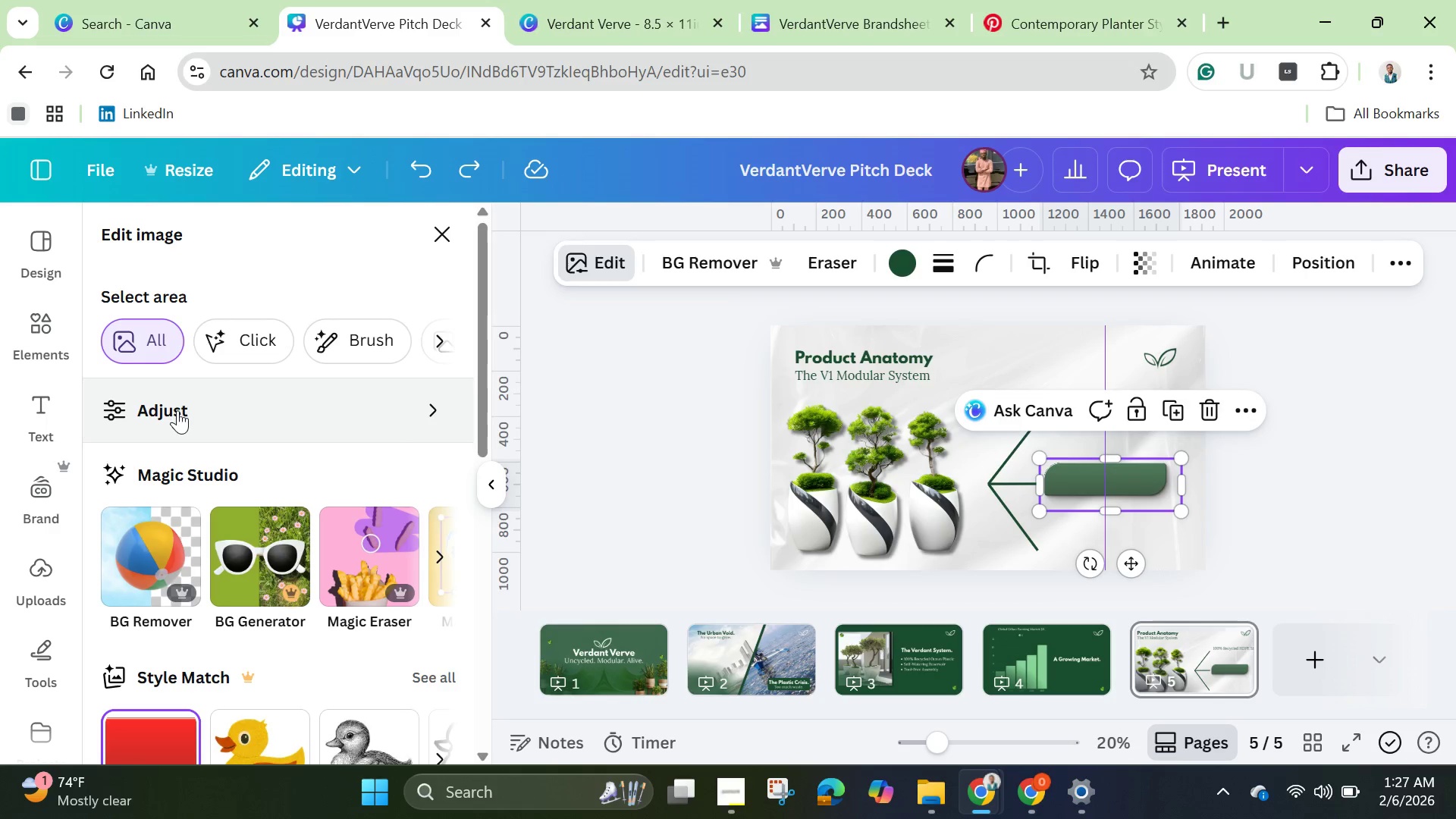 
scroll: coordinate [437, 645], scroll_direction: down, amount: 4.0
 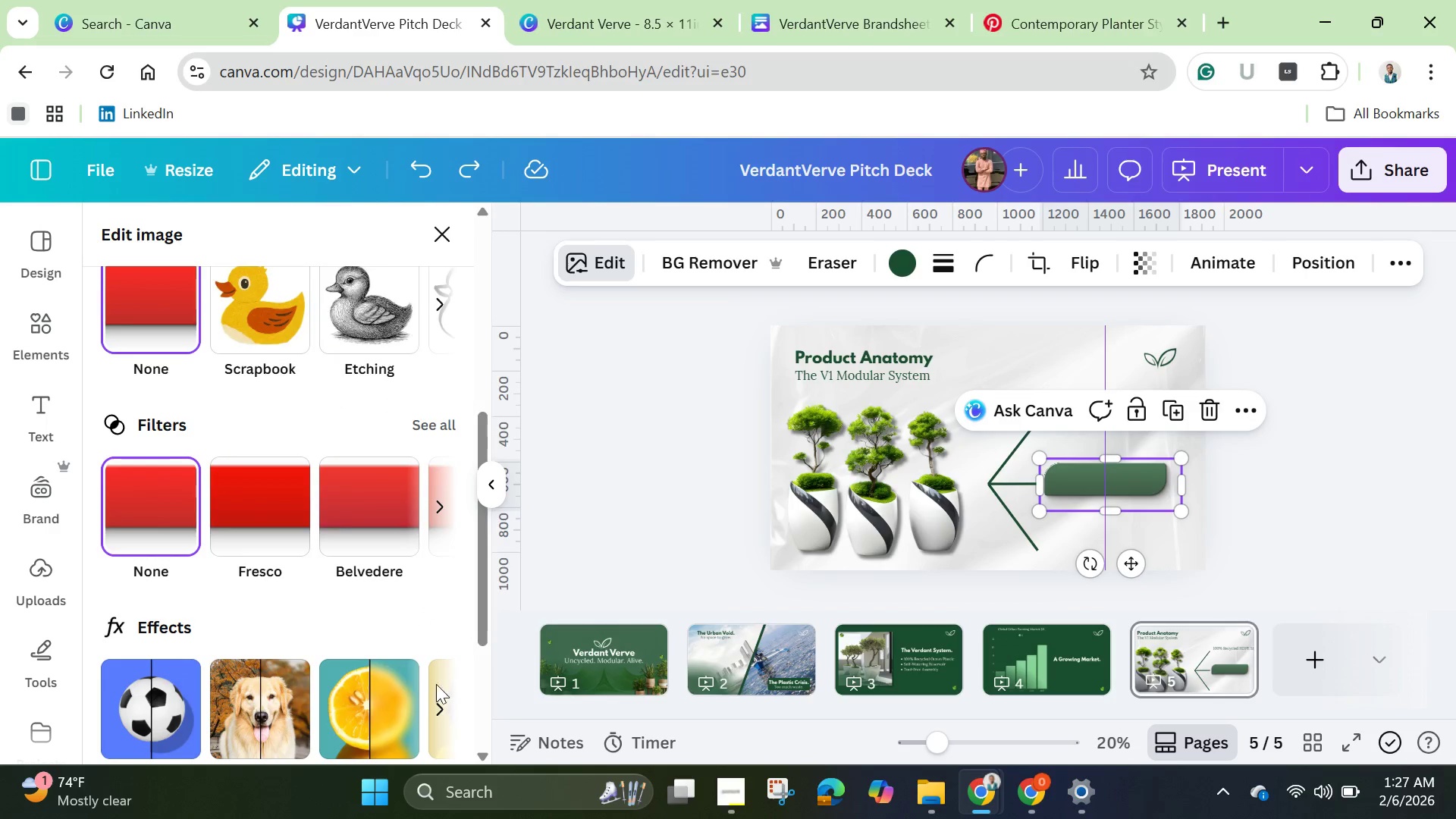 
left_click([437, 689])
 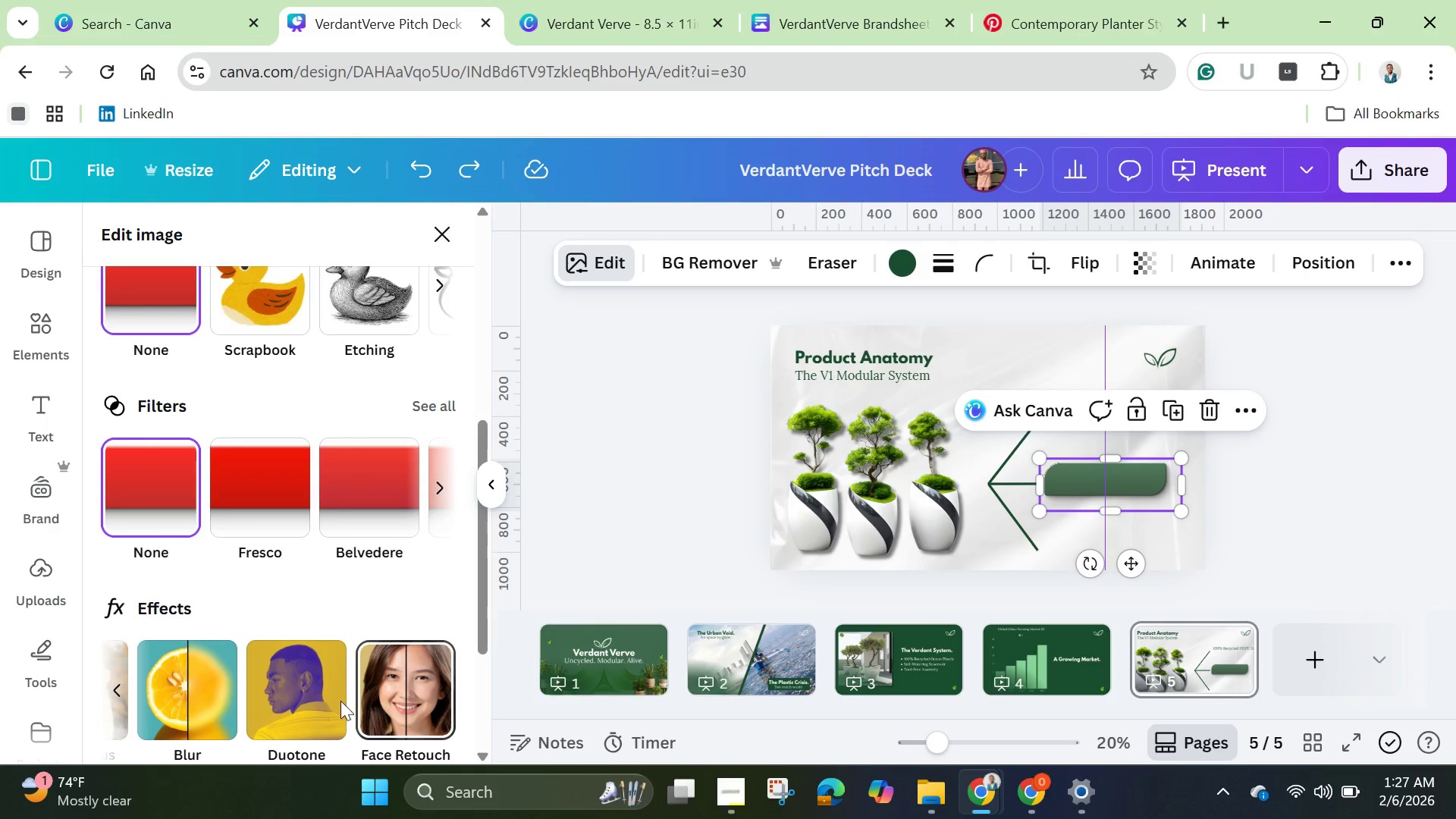 
left_click([320, 701])
 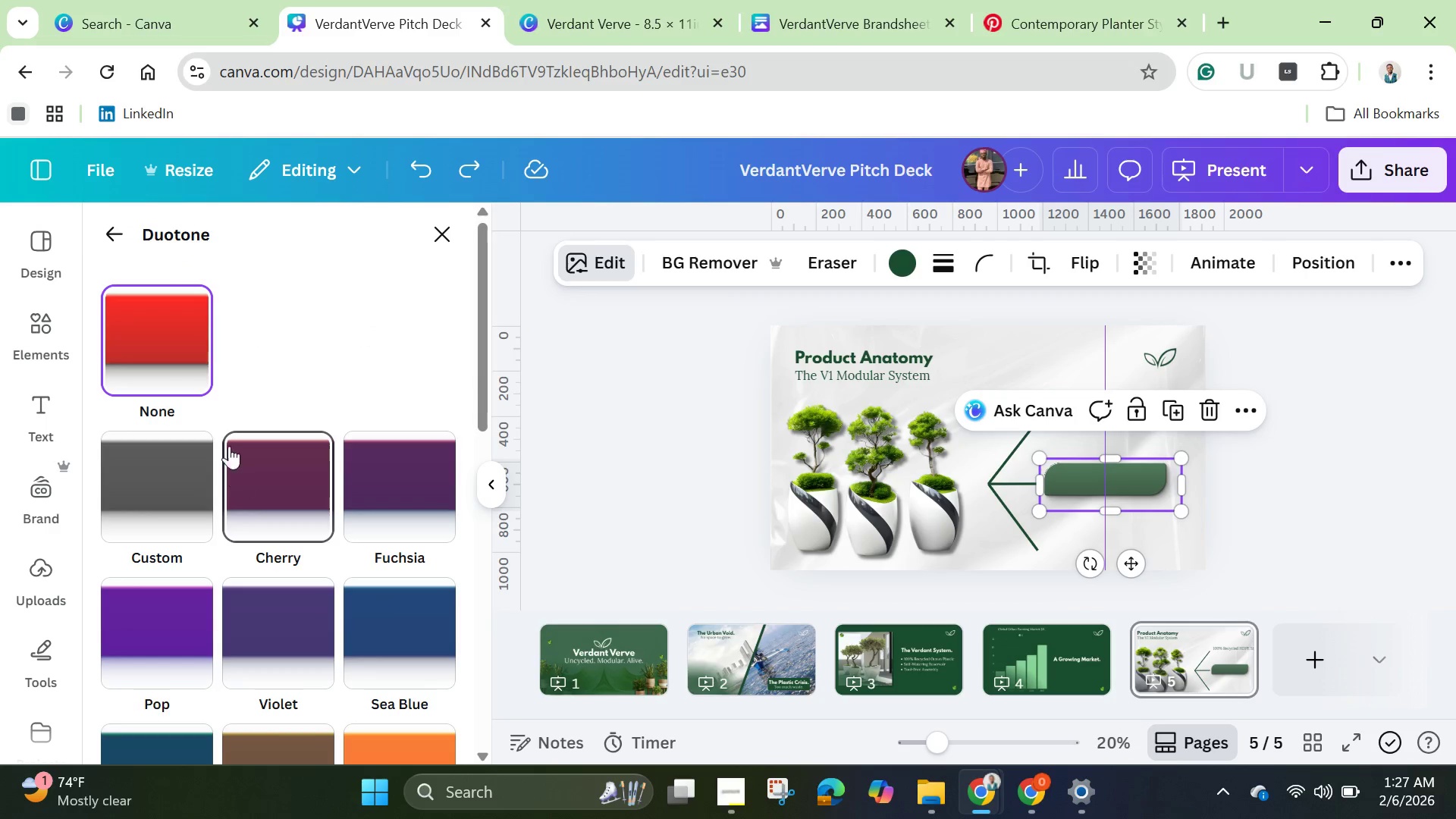 
left_click([181, 501])
 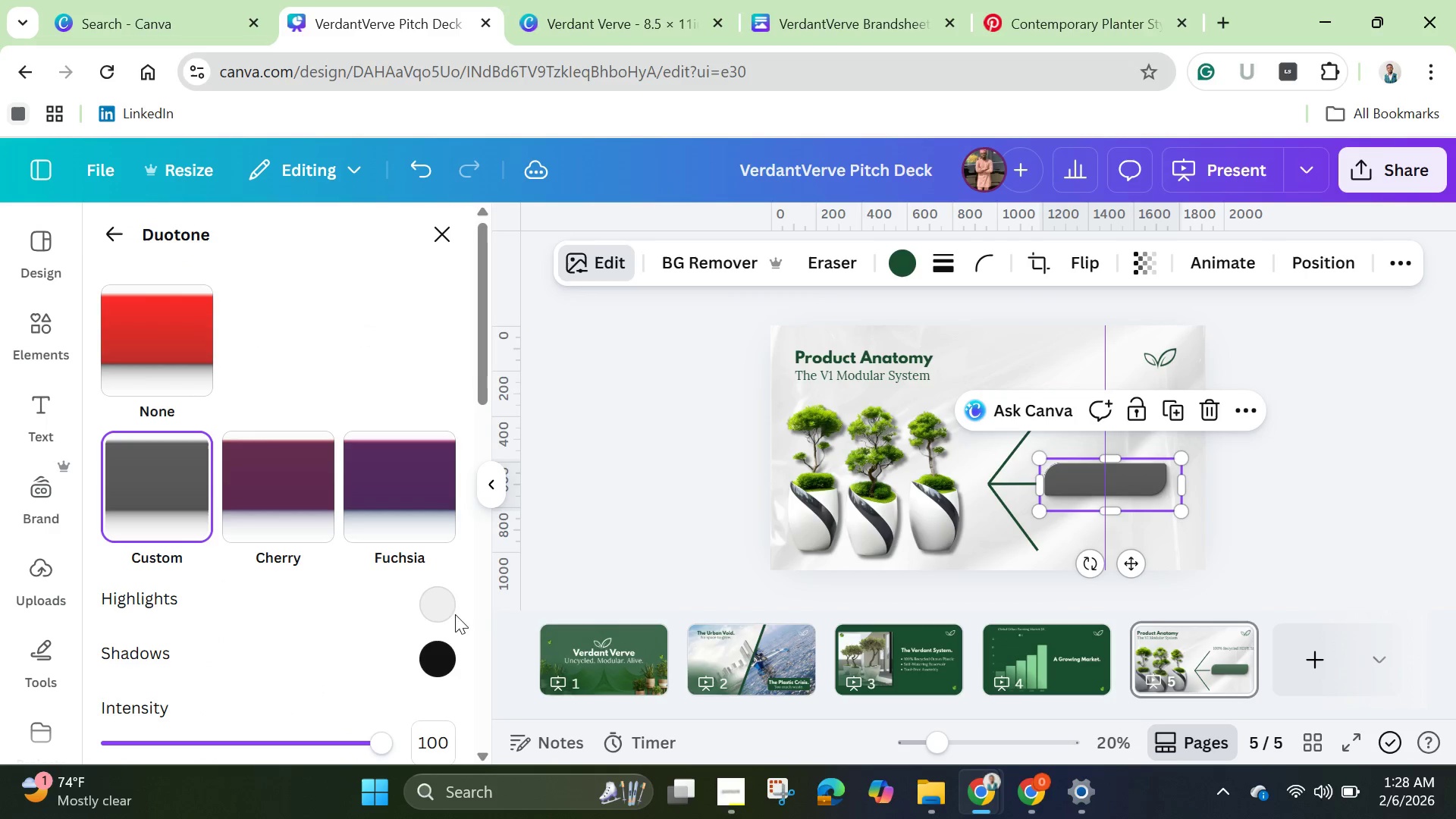 
left_click([447, 614])
 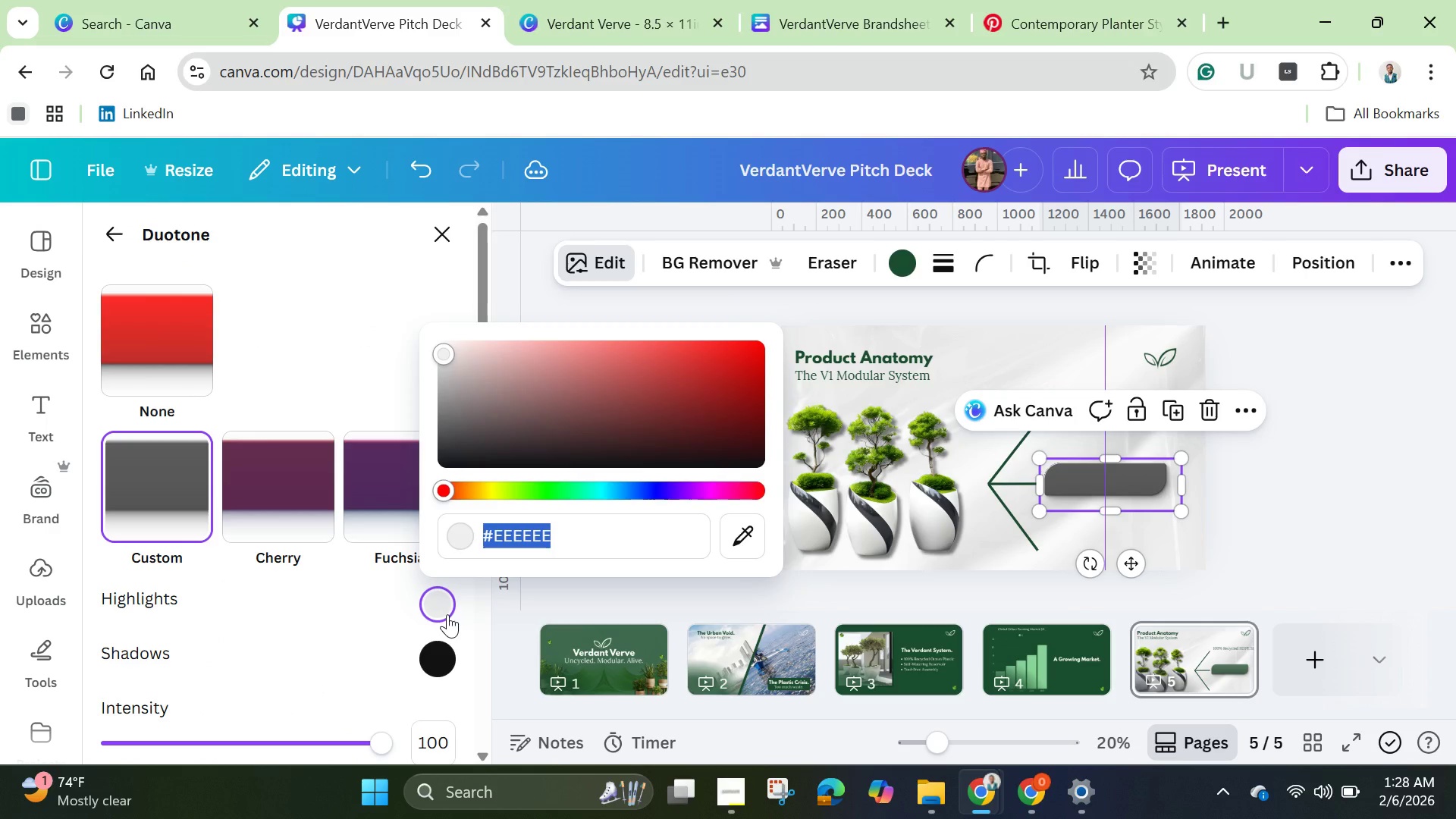 
key(Backspace)
 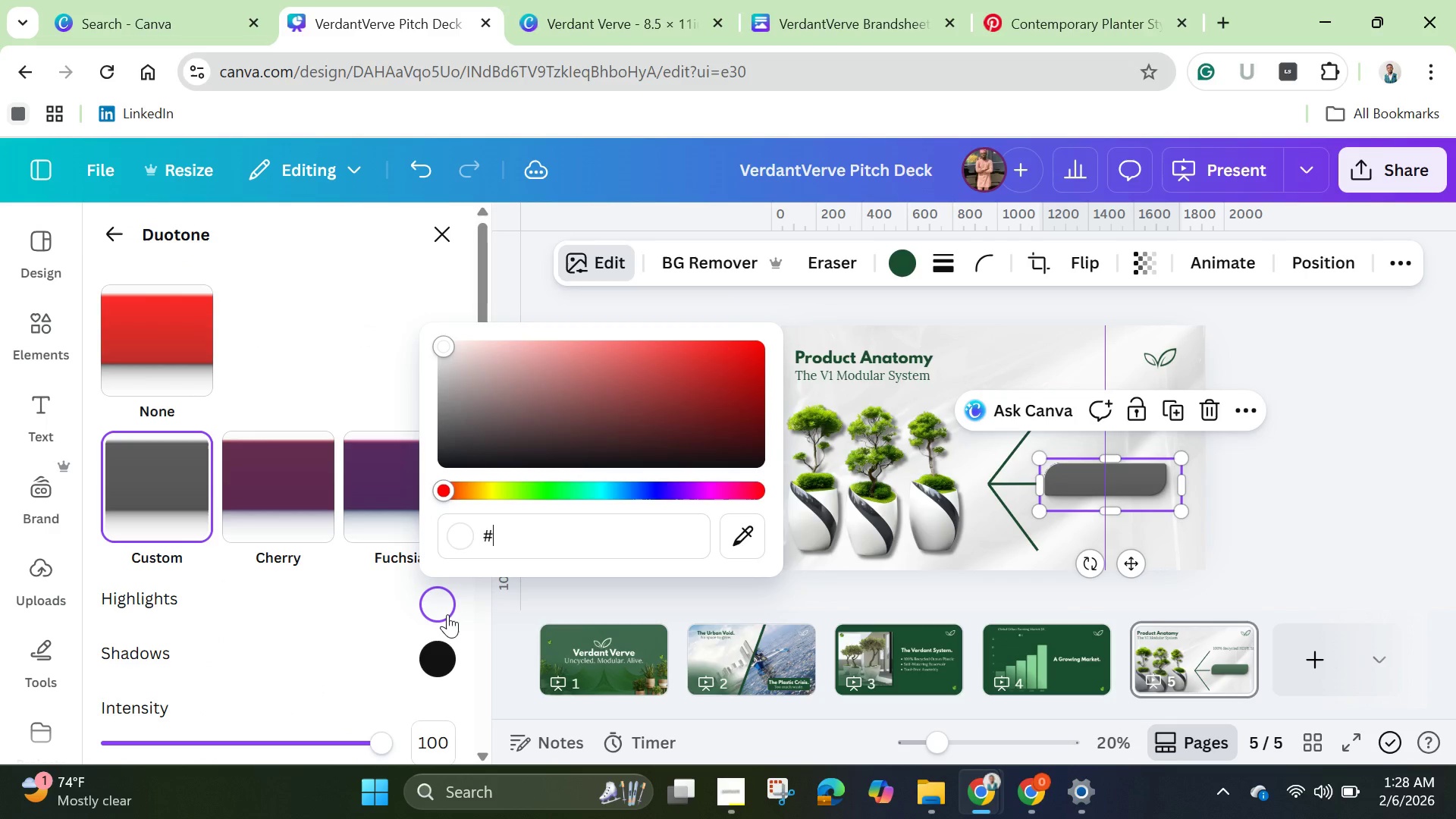 
key(Control+V)
 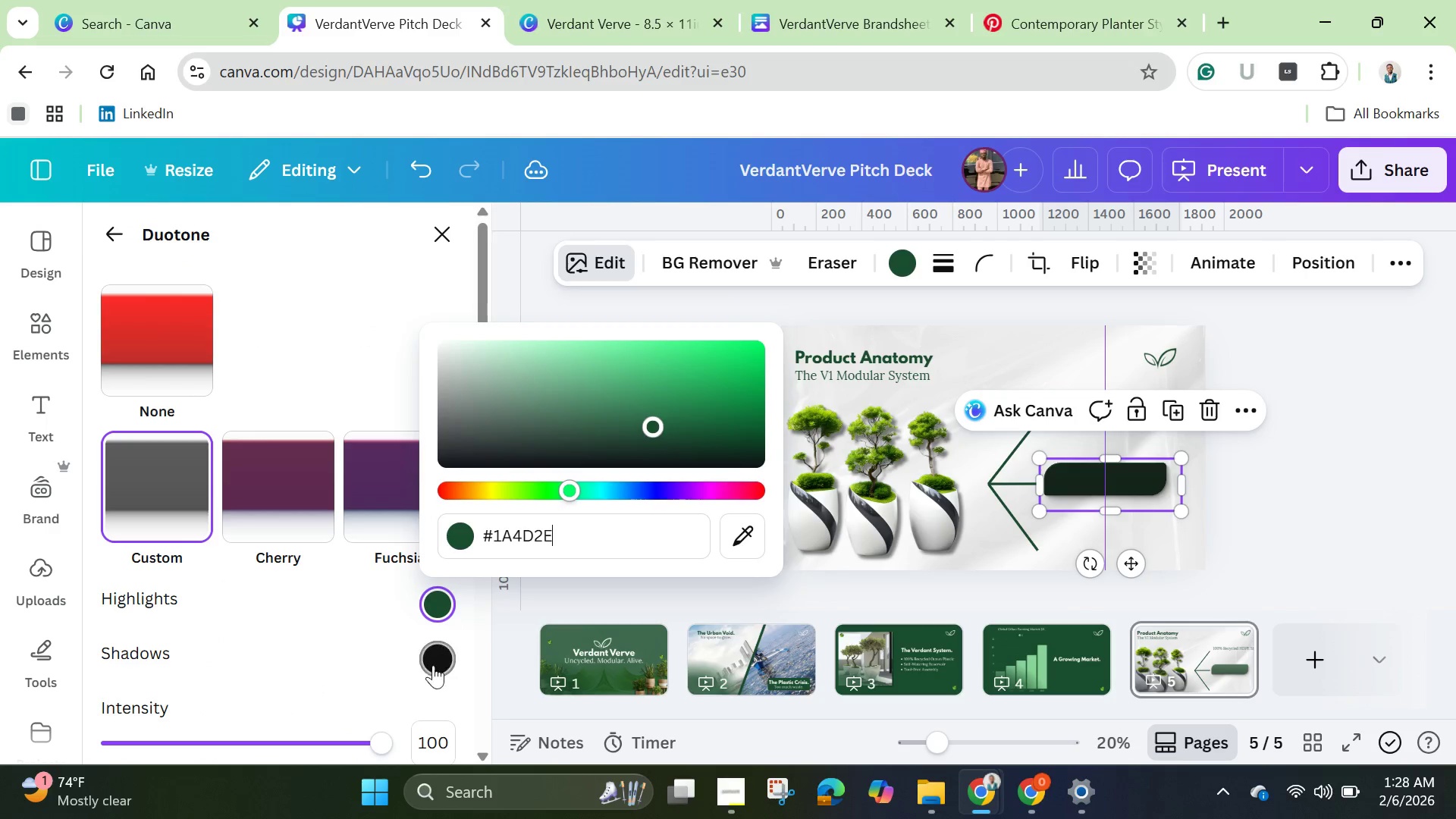 
left_click([429, 673])
 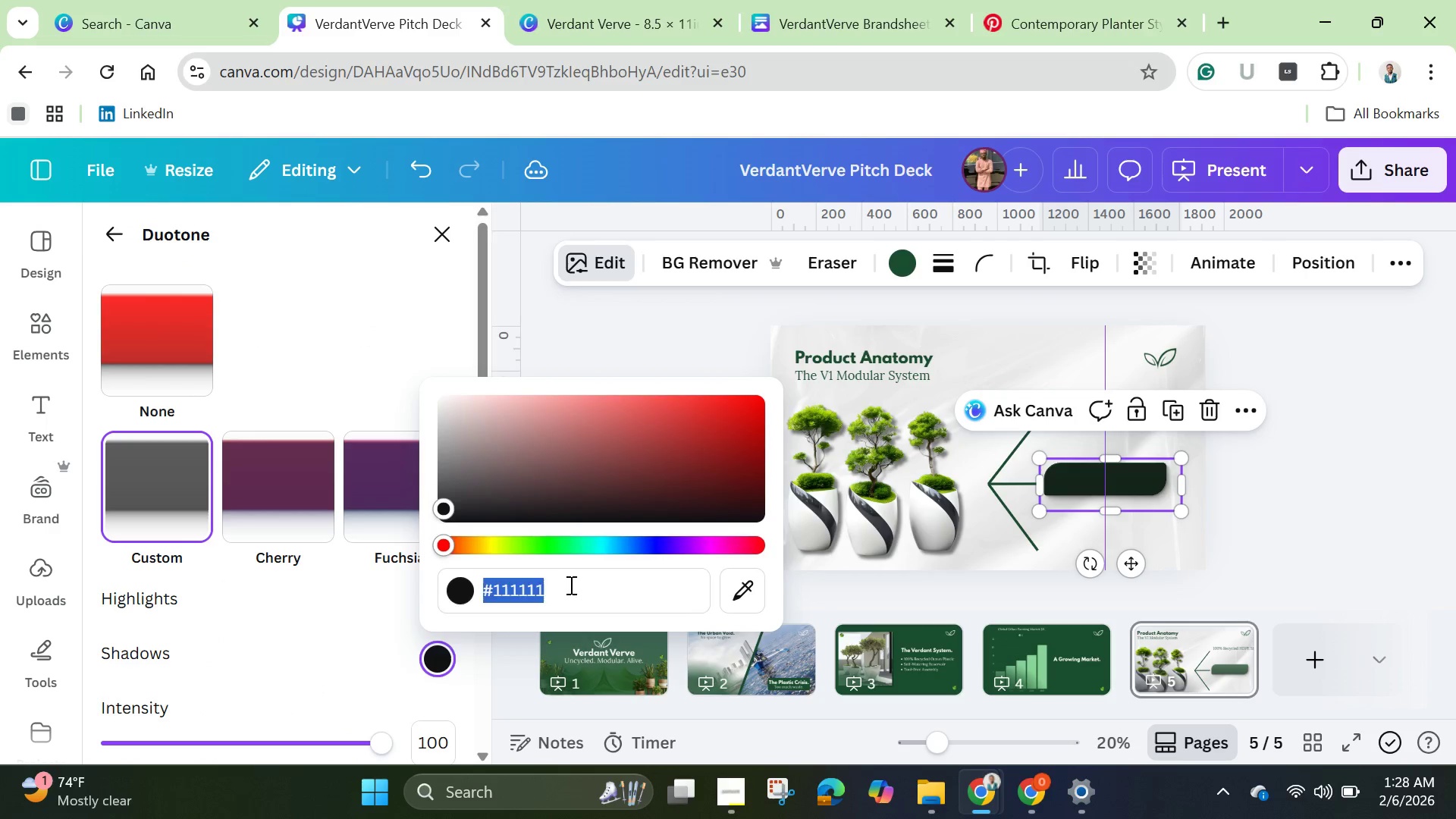 
left_click([570, 585])
 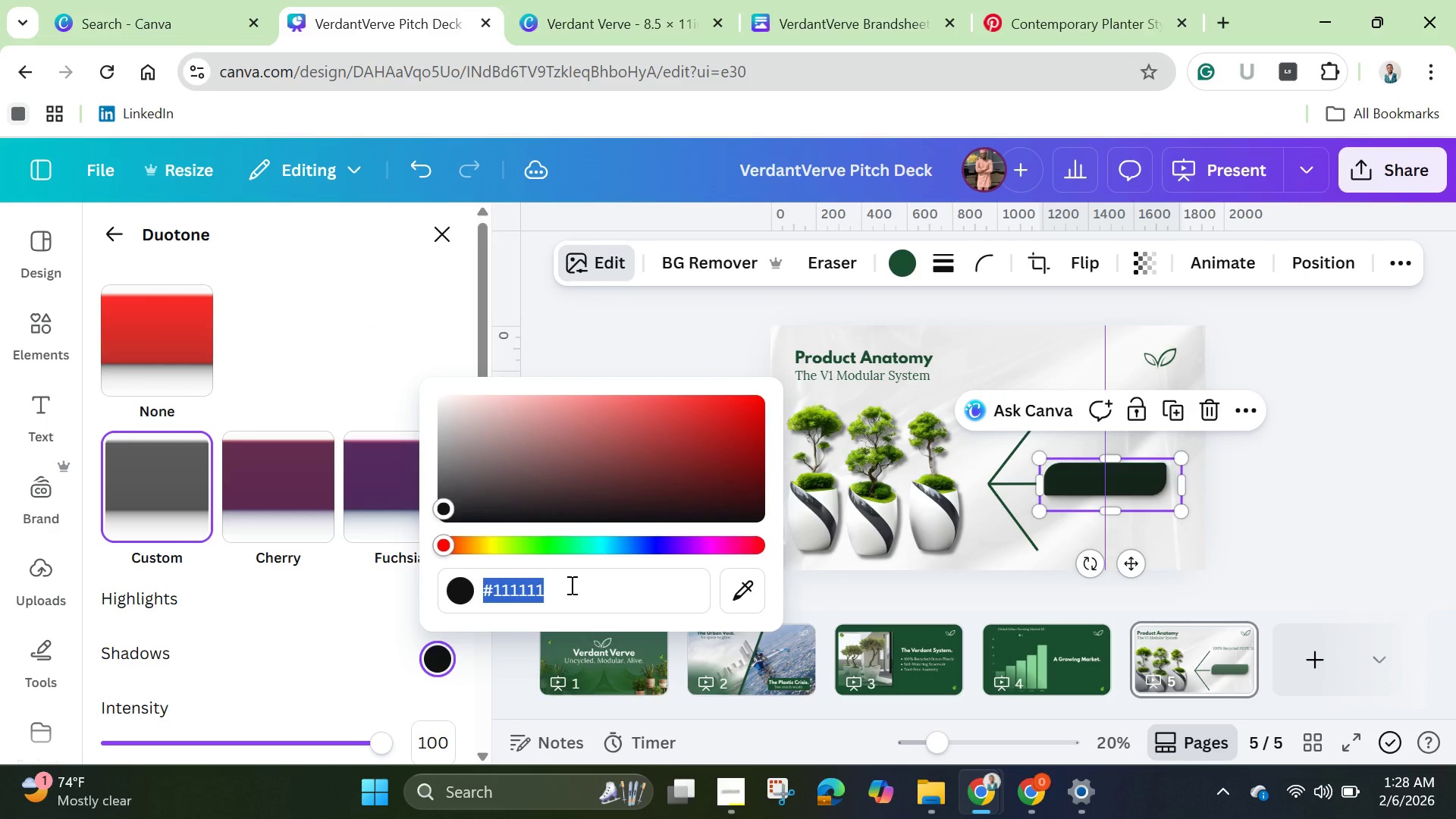 
key(Backspace)
 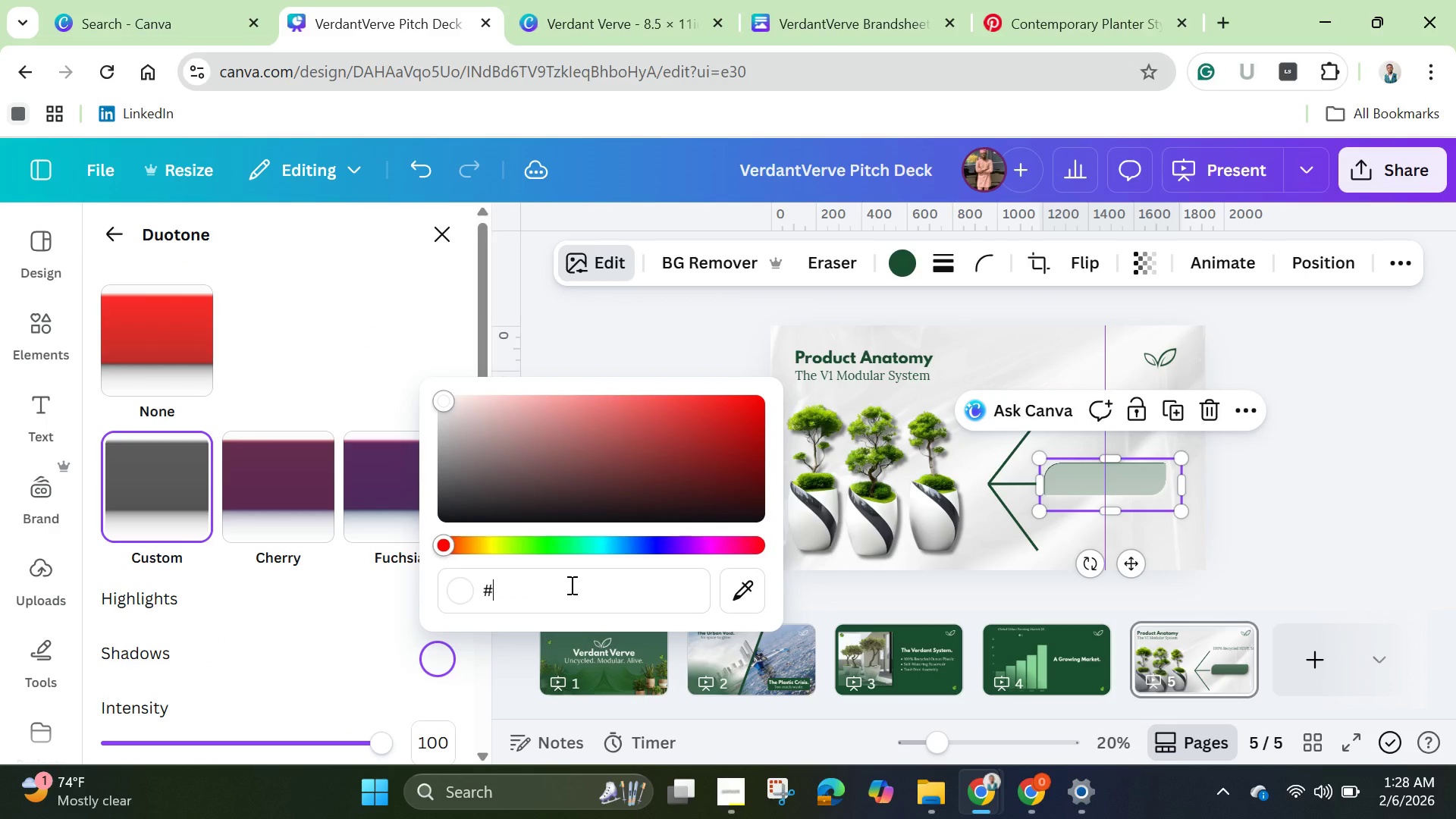 
key(Control+V)
 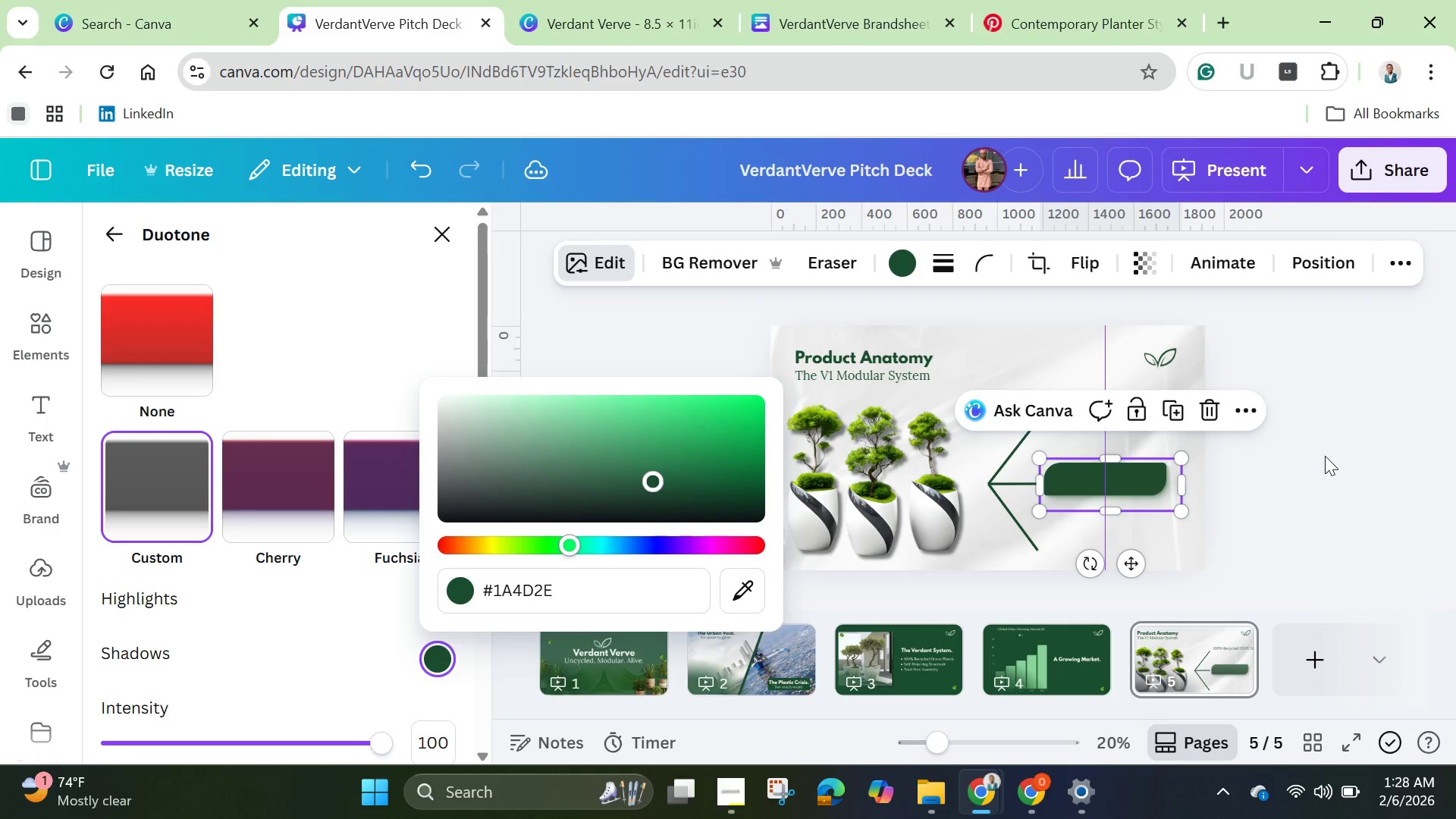 
double_click([1325, 456])
 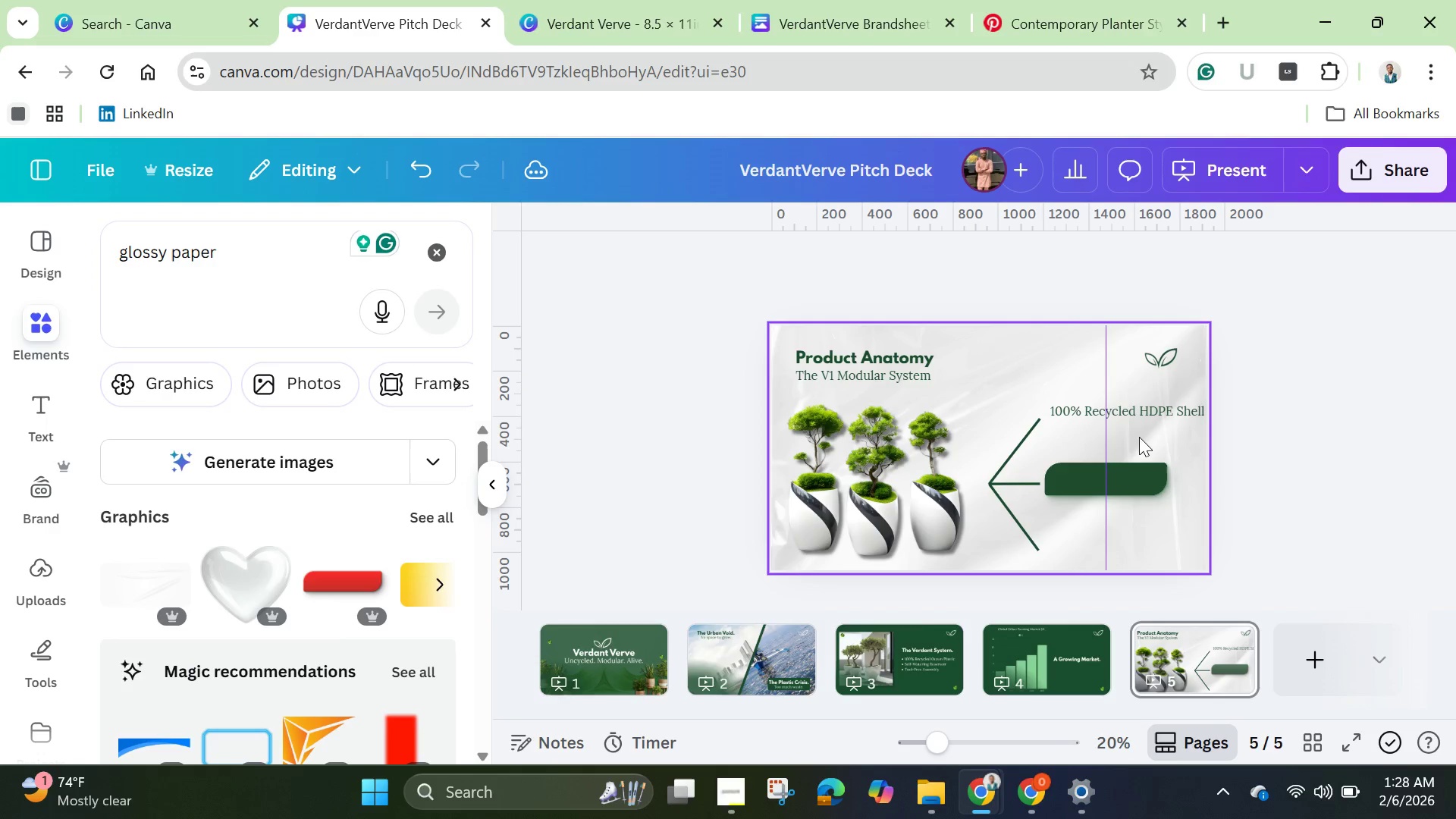 
left_click([1124, 469])
 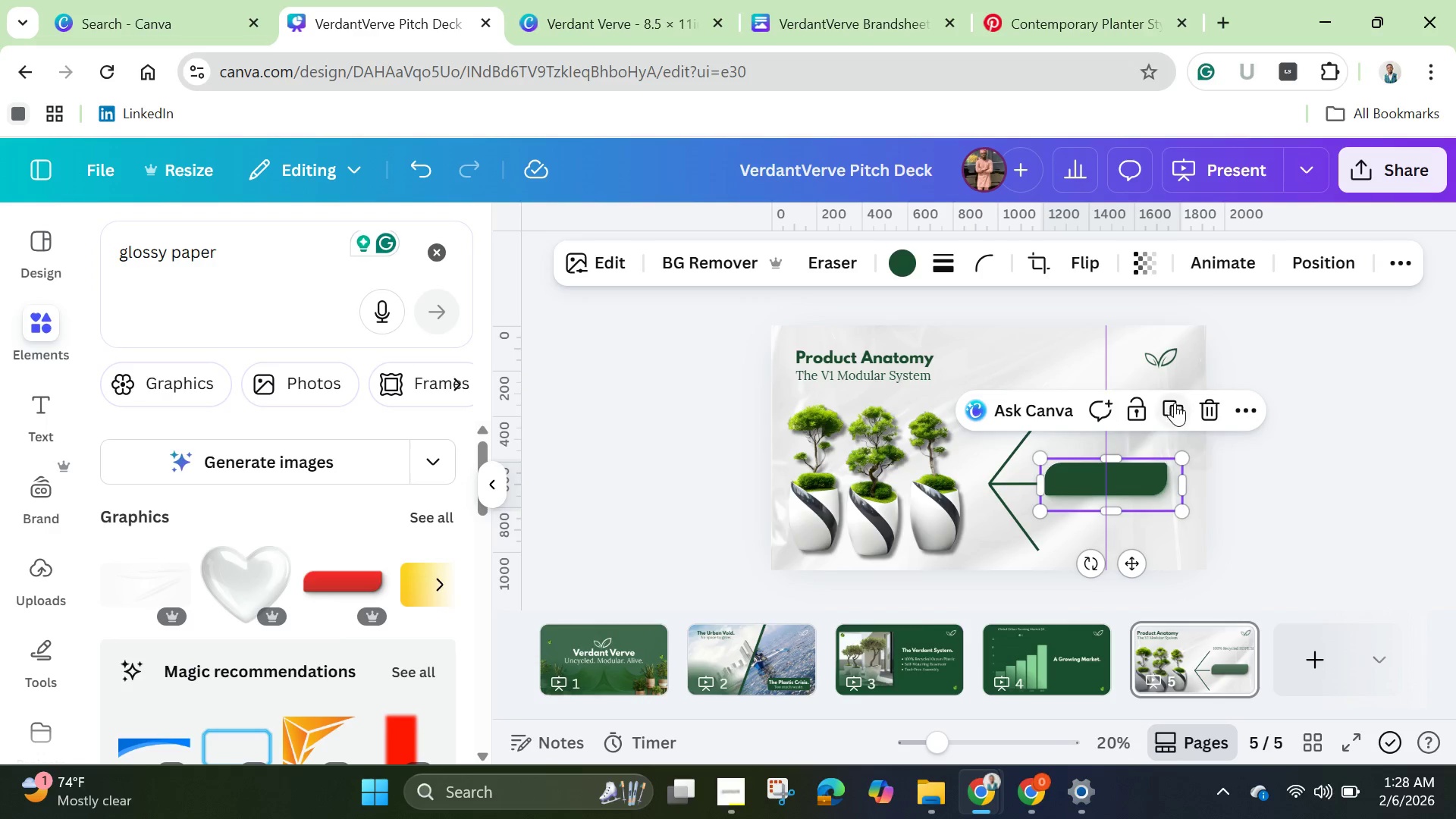 
left_click([1175, 403])
 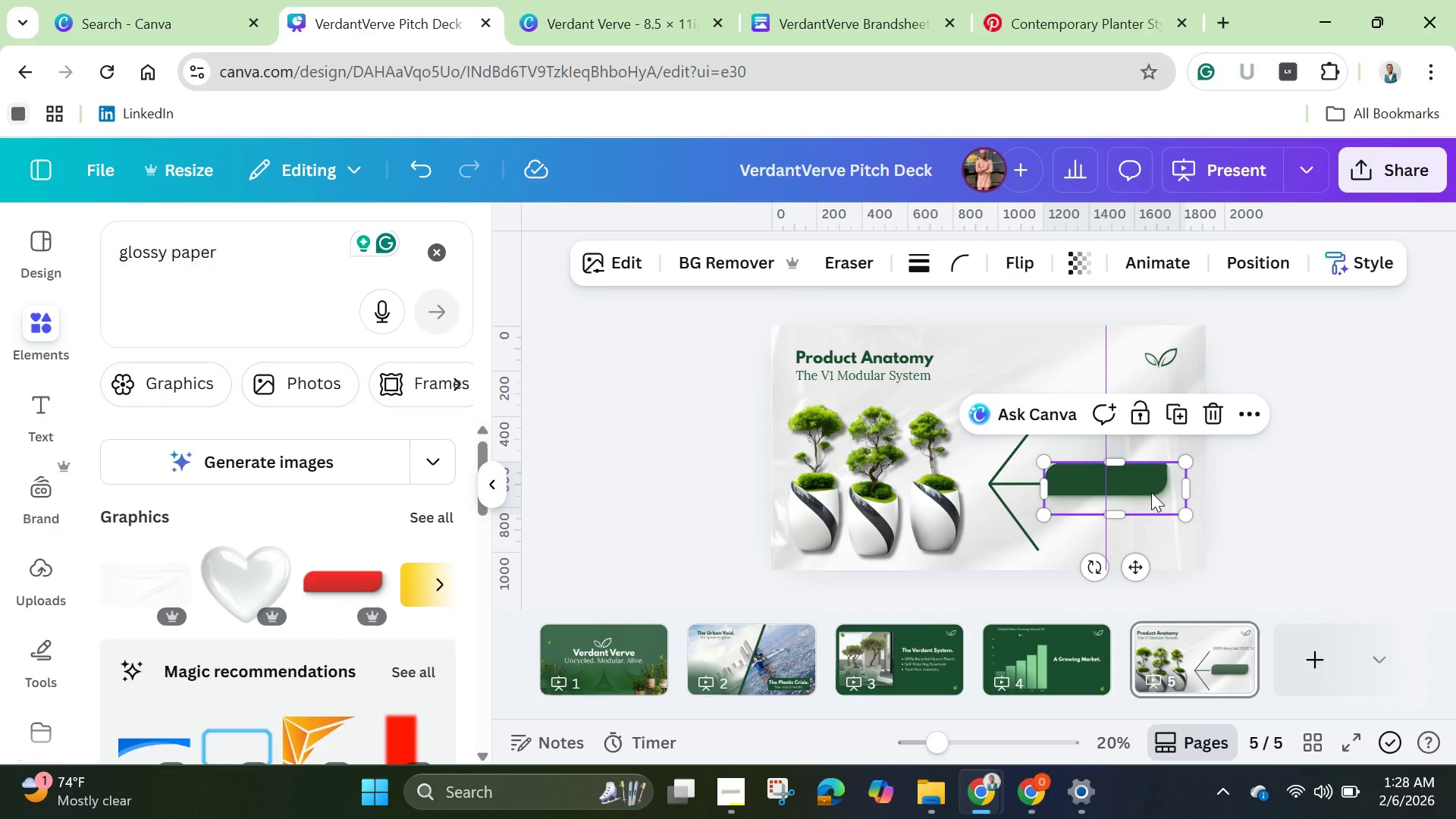 
left_click_drag(start_coordinate=[1151, 497], to_coordinate=[1153, 416])
 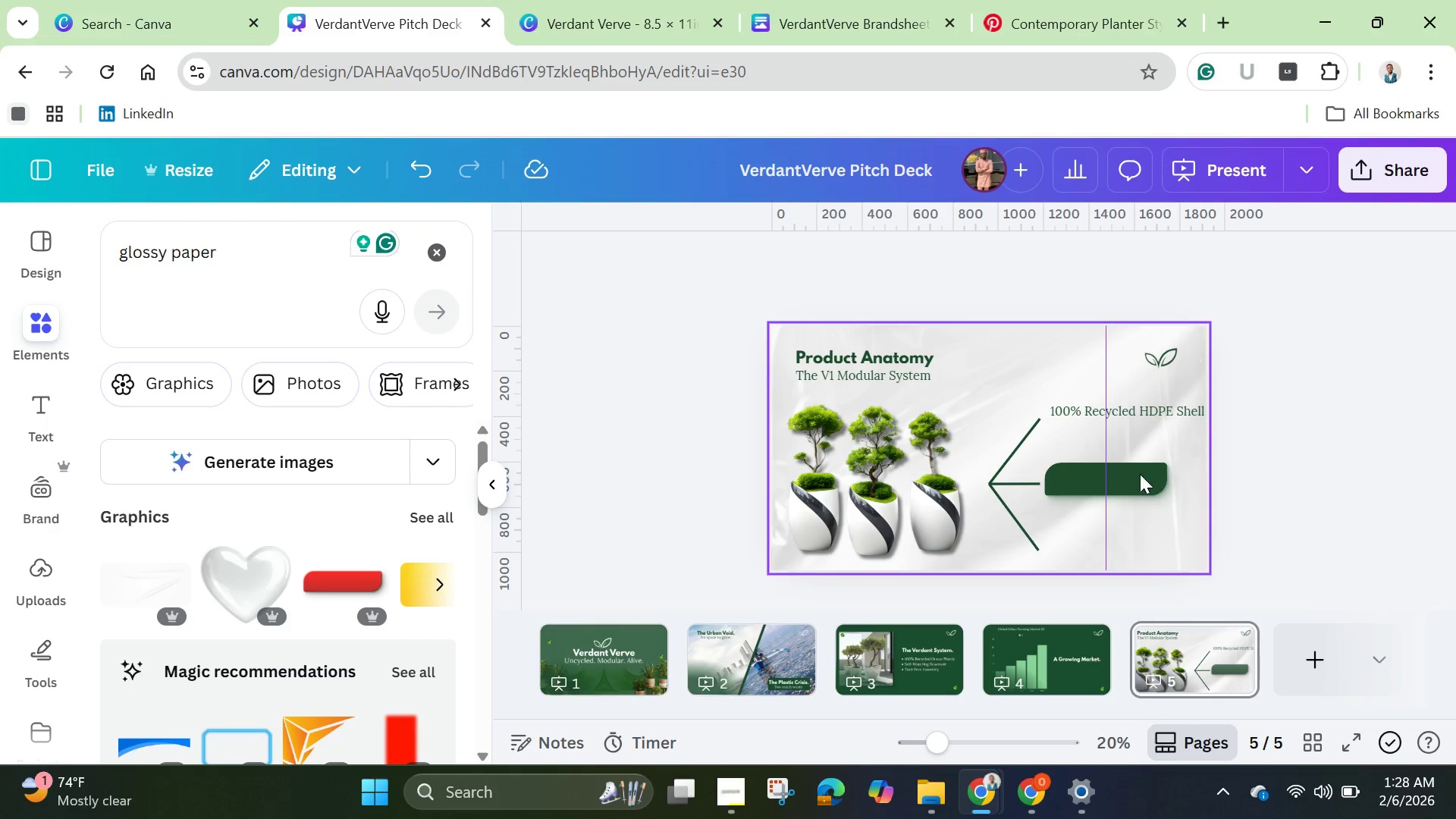 
left_click([1115, 478])
 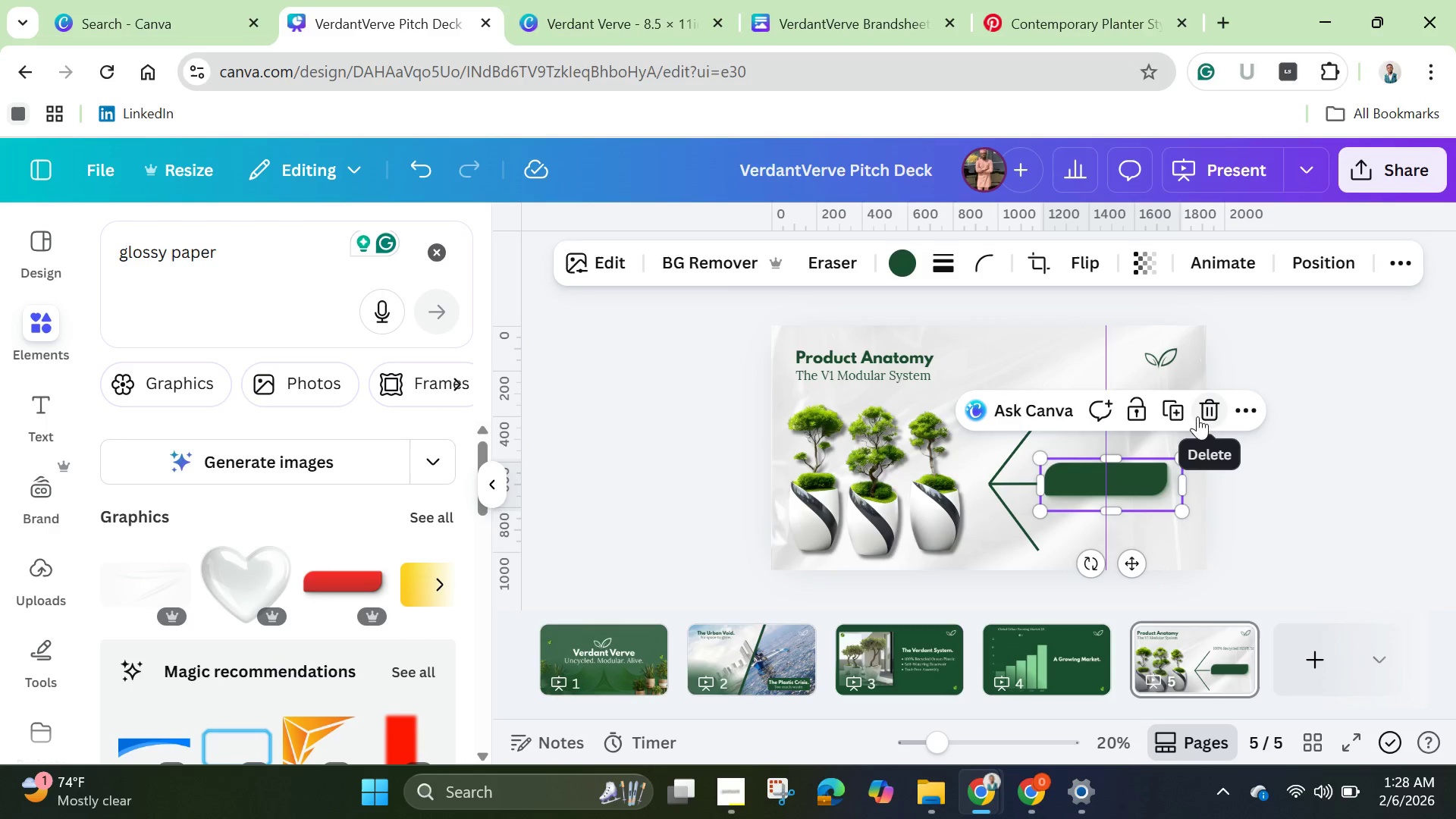 
left_click([1180, 413])
 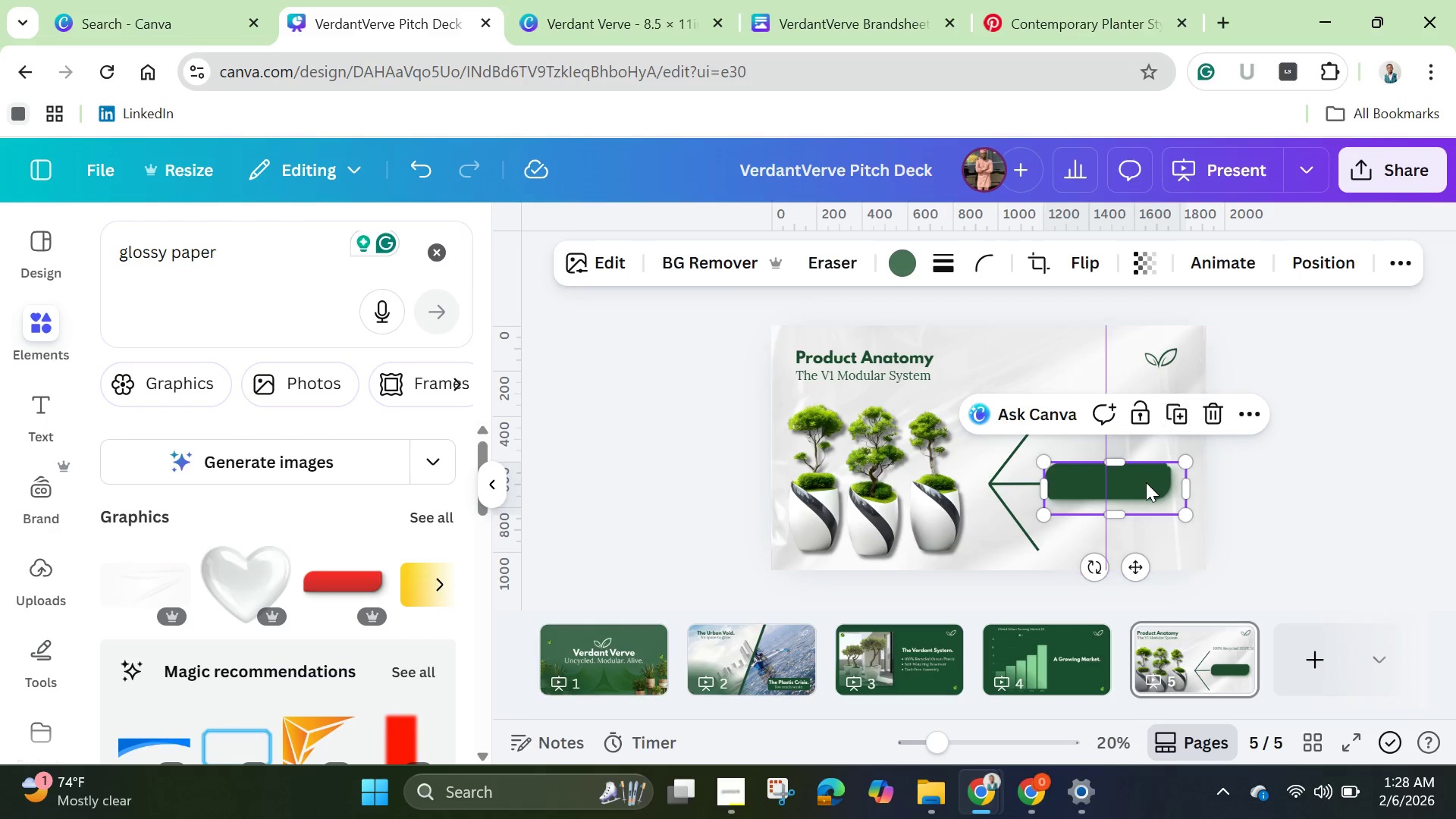 
left_click_drag(start_coordinate=[1146, 482], to_coordinate=[1147, 414])
 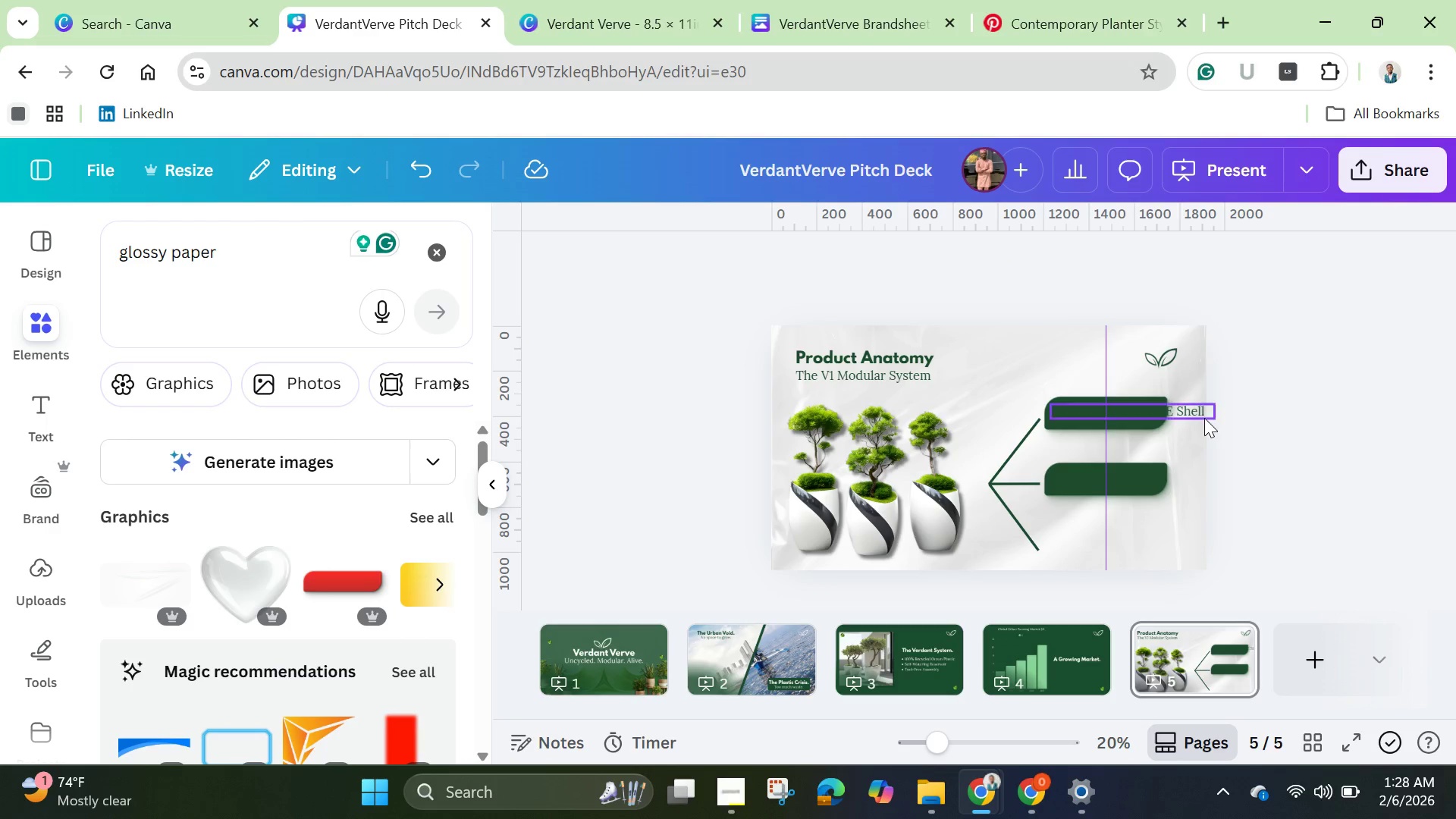 
left_click([1200, 416])
 